 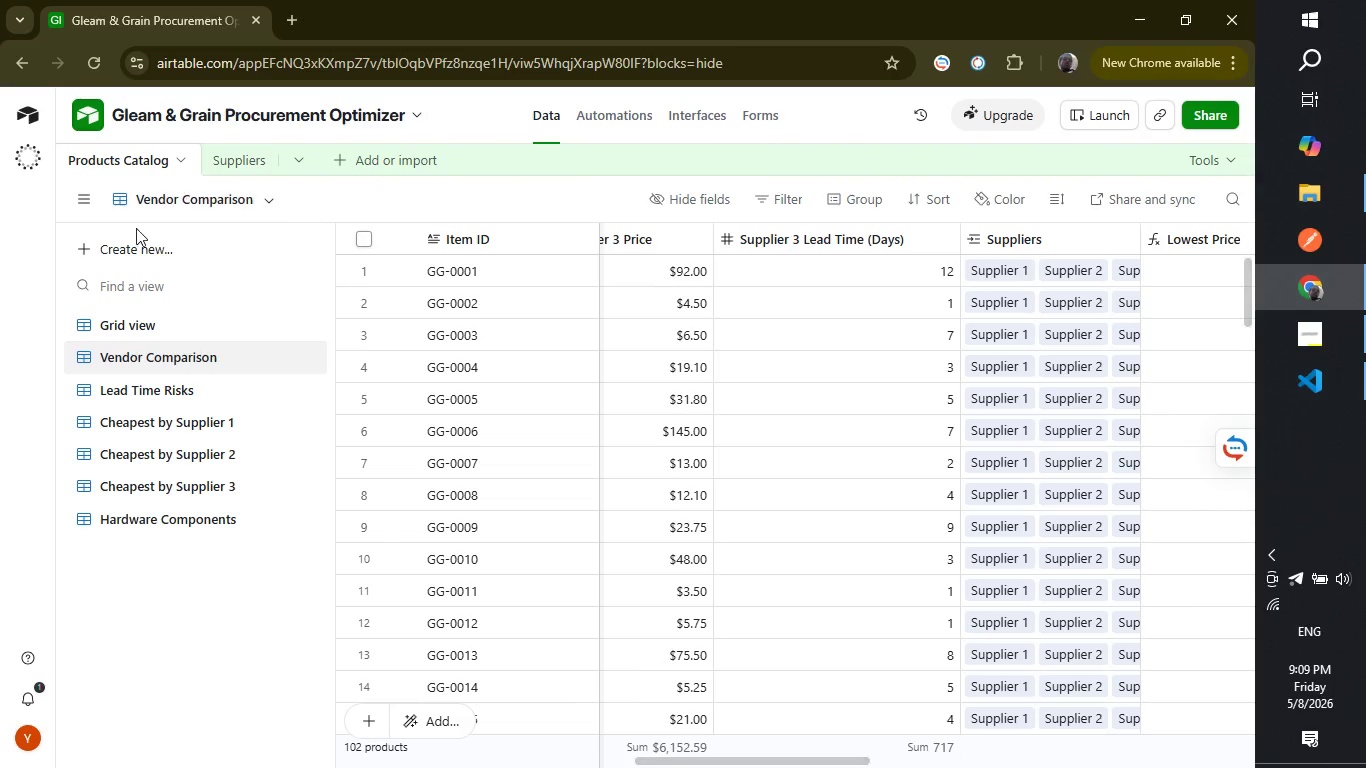 
left_click([206, 389])
 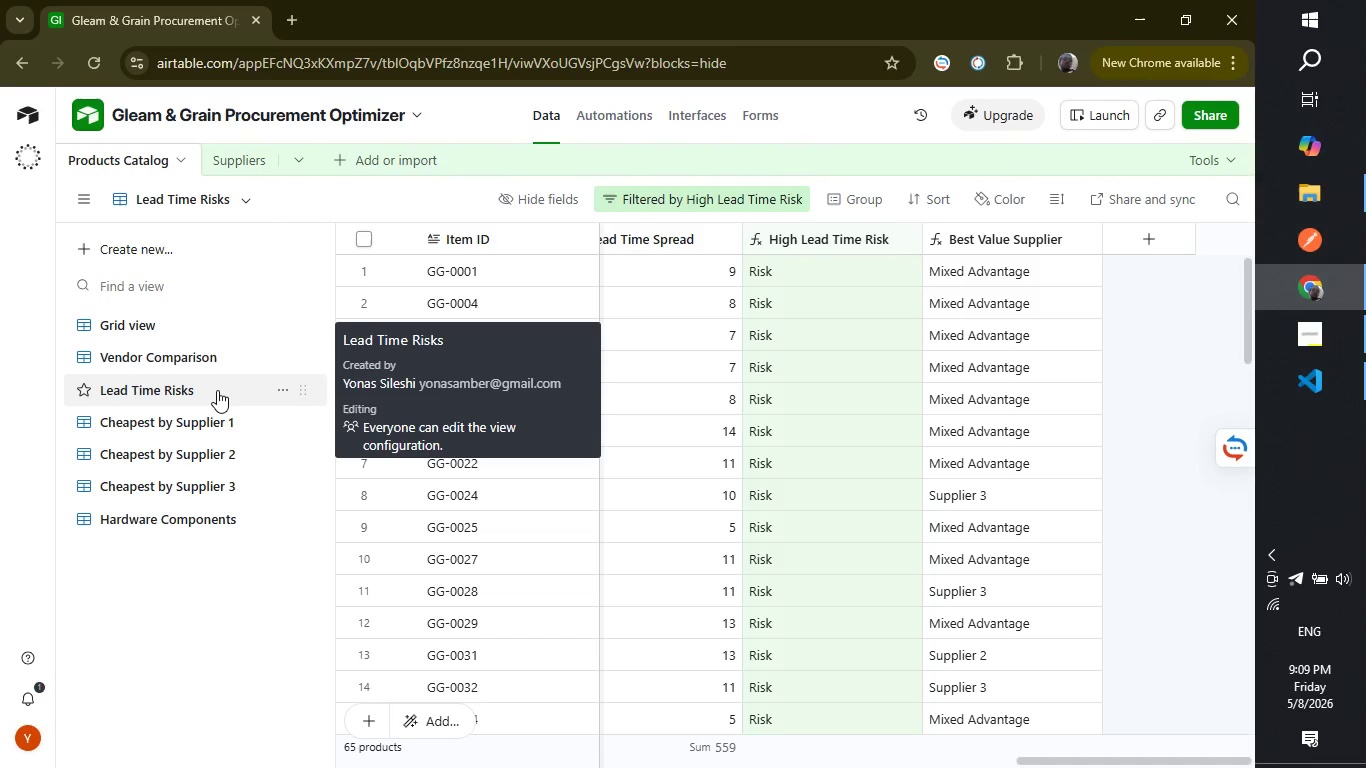 
wait(9.27)
 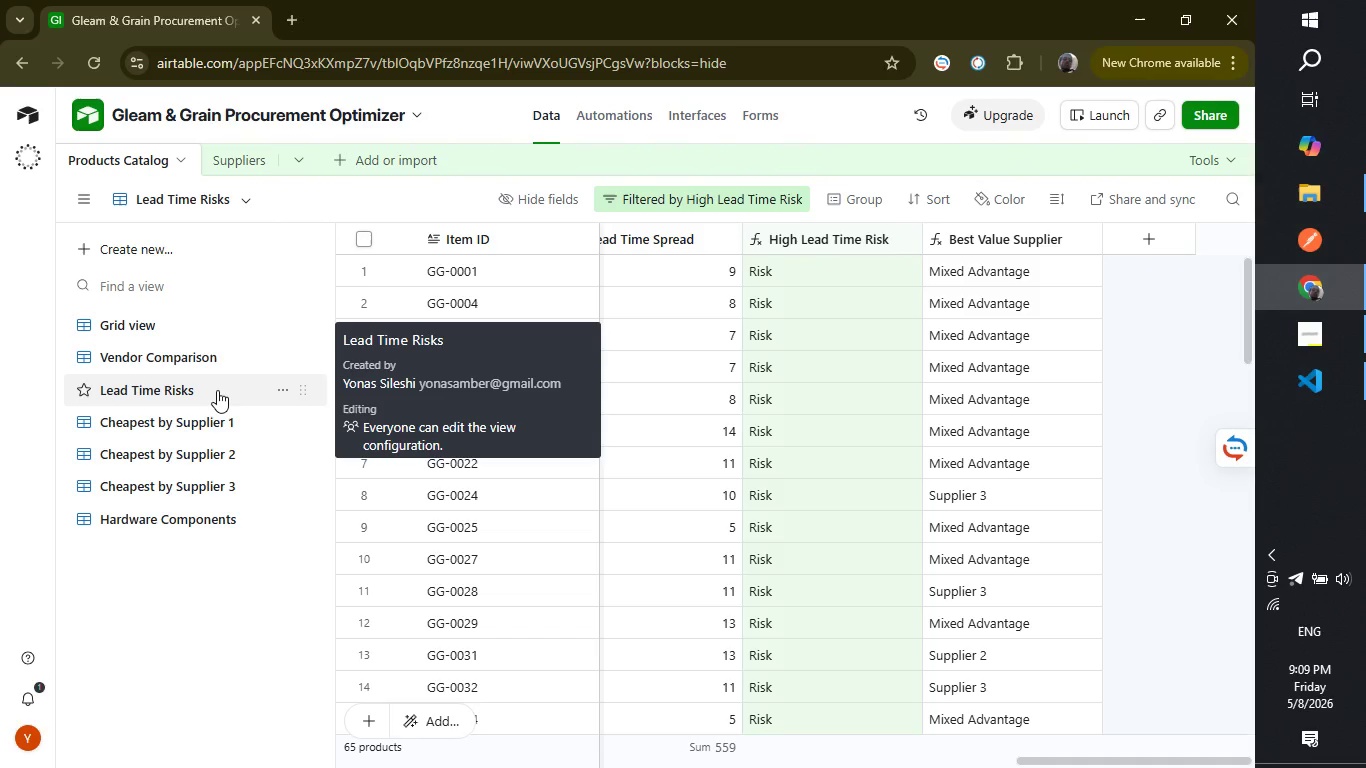 
mouse_move([258, 388])
 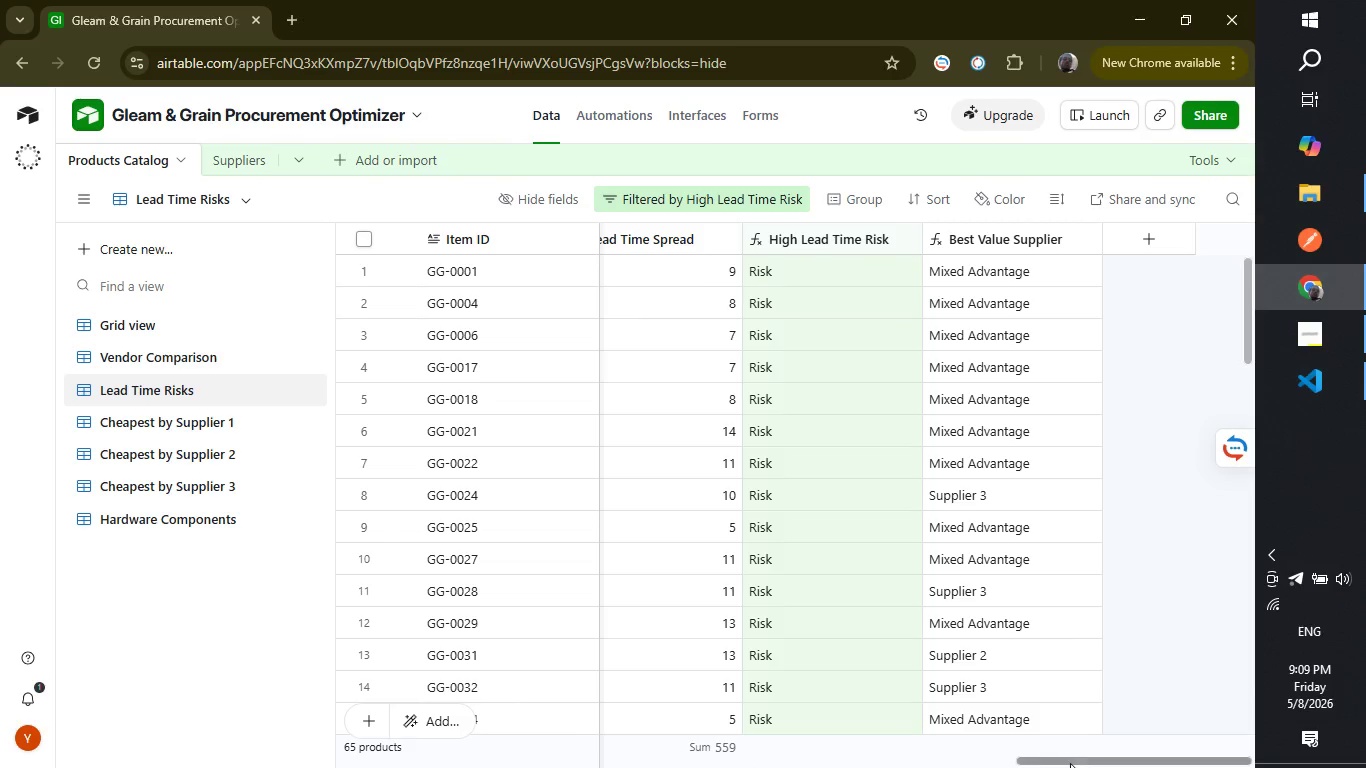 
left_click_drag(start_coordinate=[1061, 758], to_coordinate=[280, 625])
 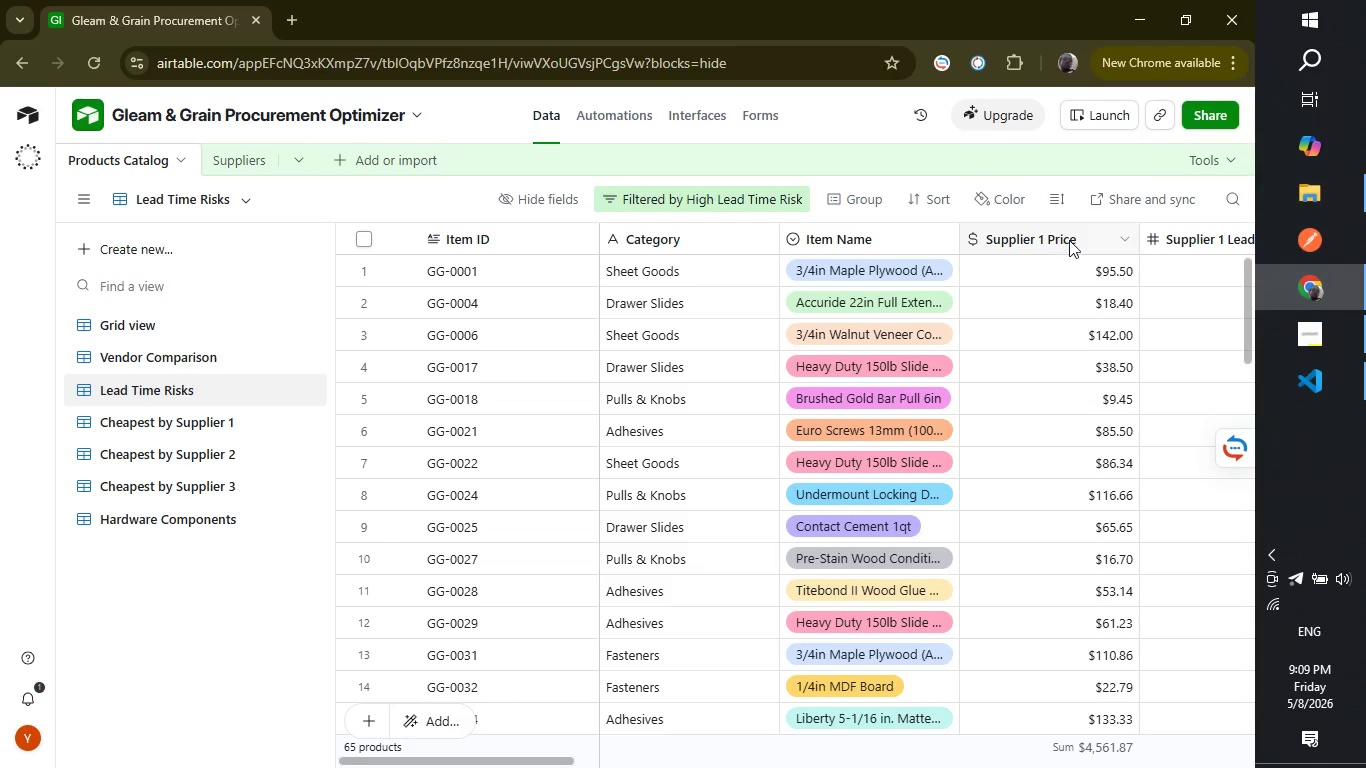 
wait(7.17)
 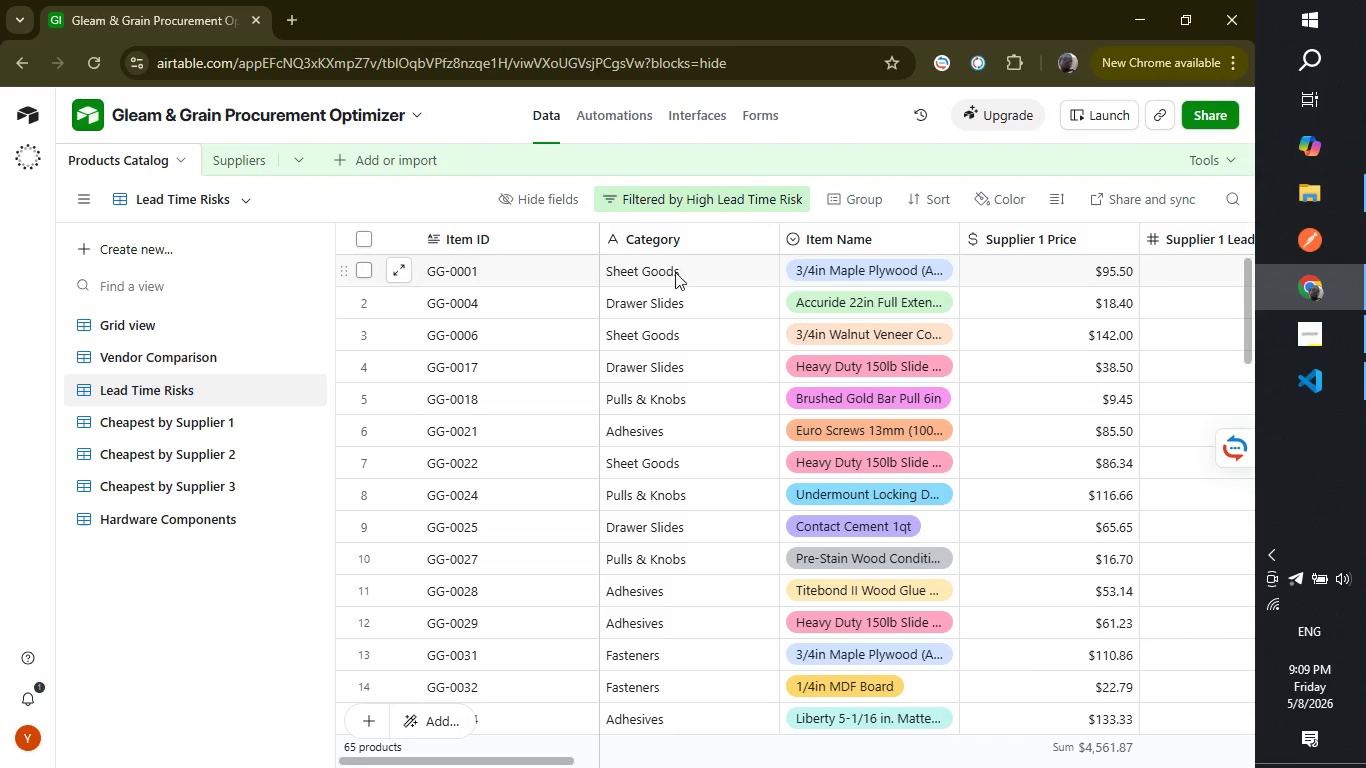 
right_click([1100, 242])
 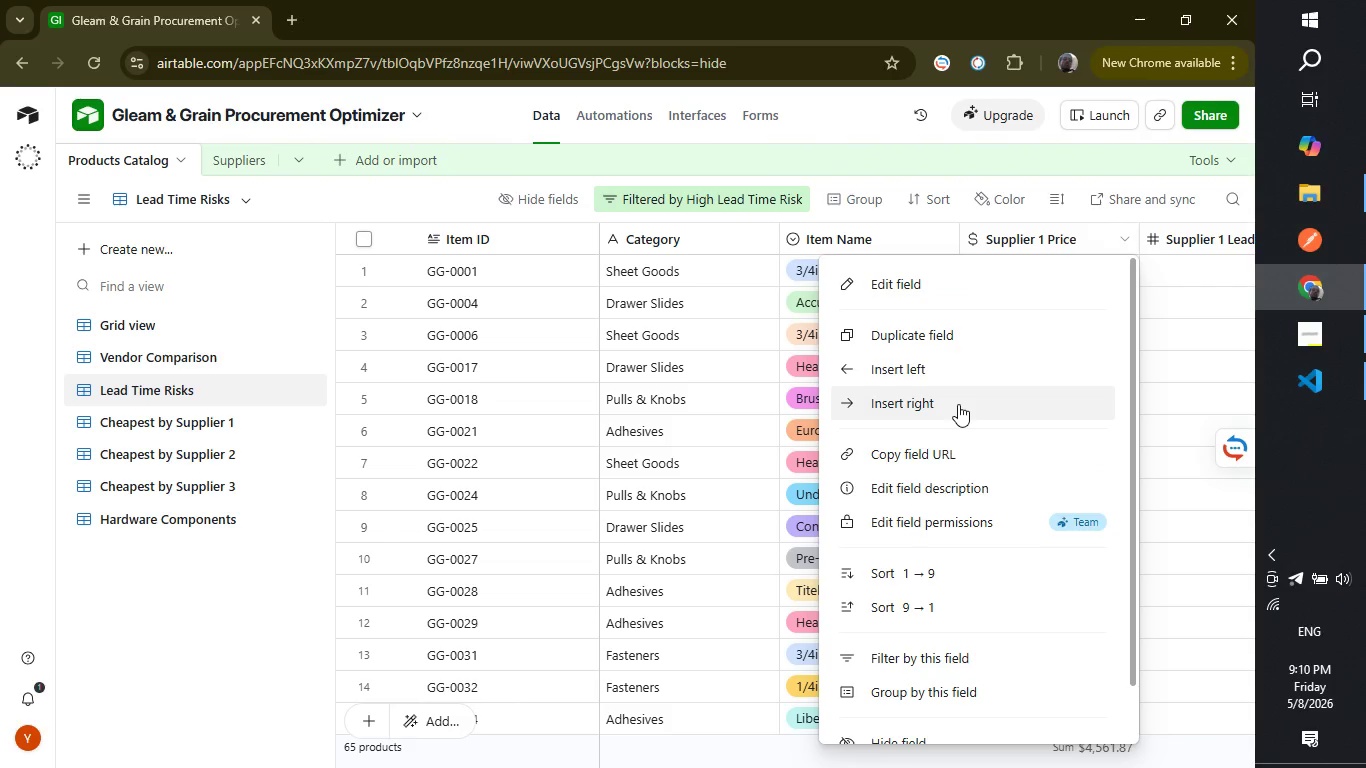 
scroll: coordinate [958, 404], scroll_direction: down, amount: 2.0
 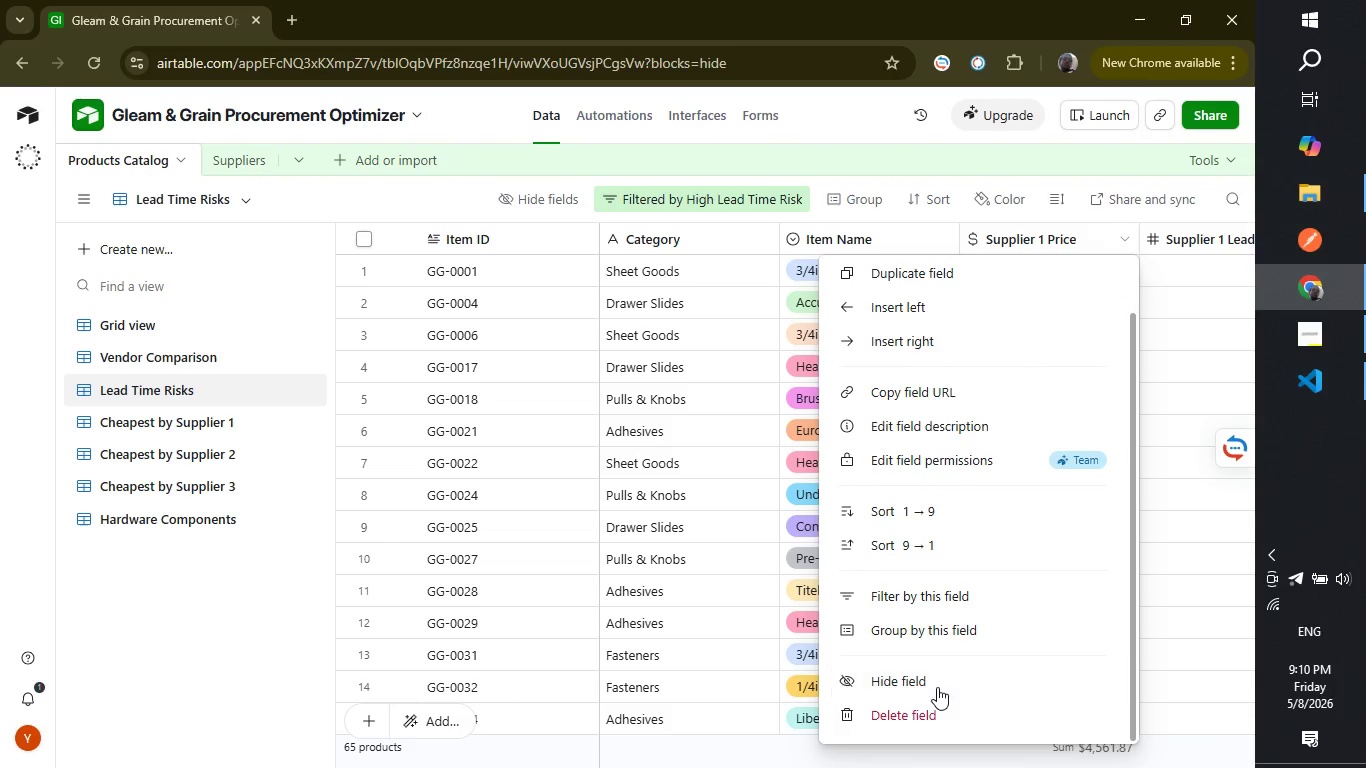 
left_click([937, 687])
 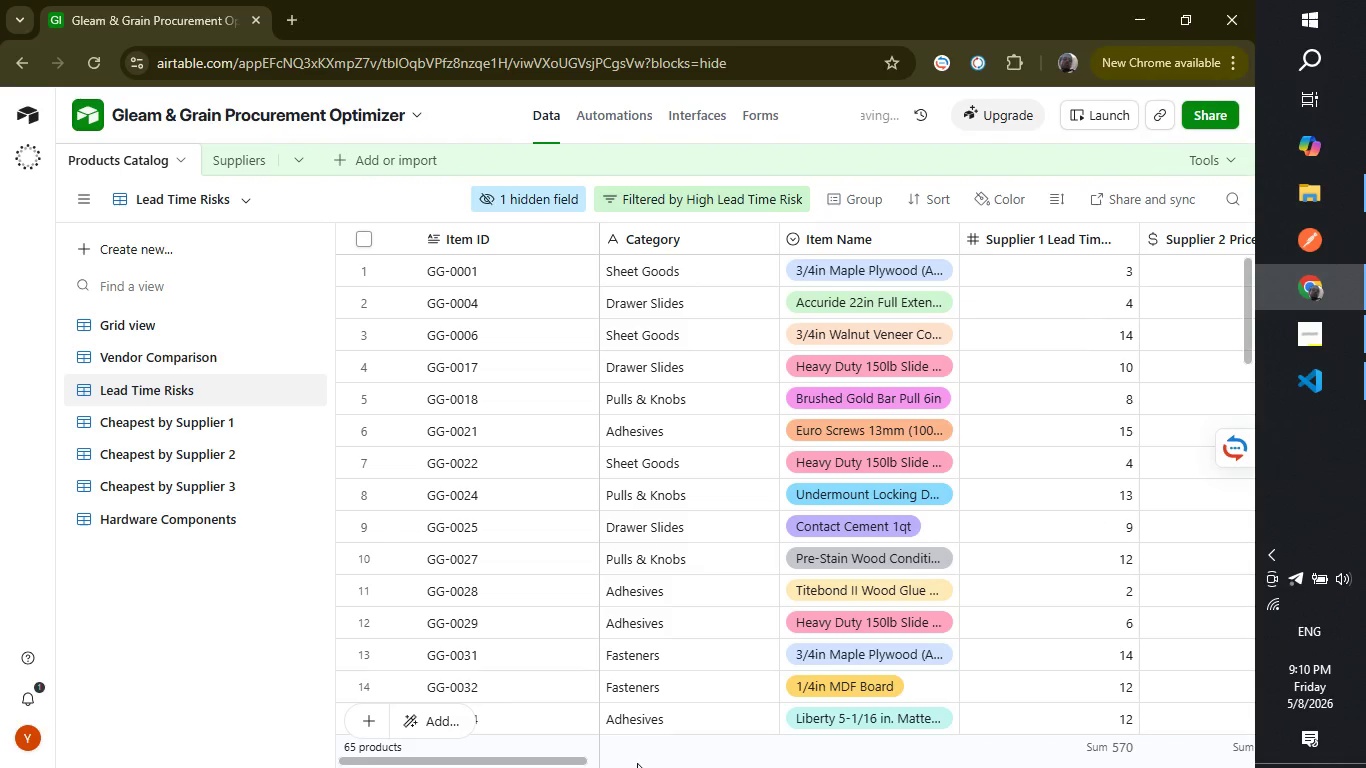 
left_click_drag(start_coordinate=[549, 759], to_coordinate=[646, 767])
 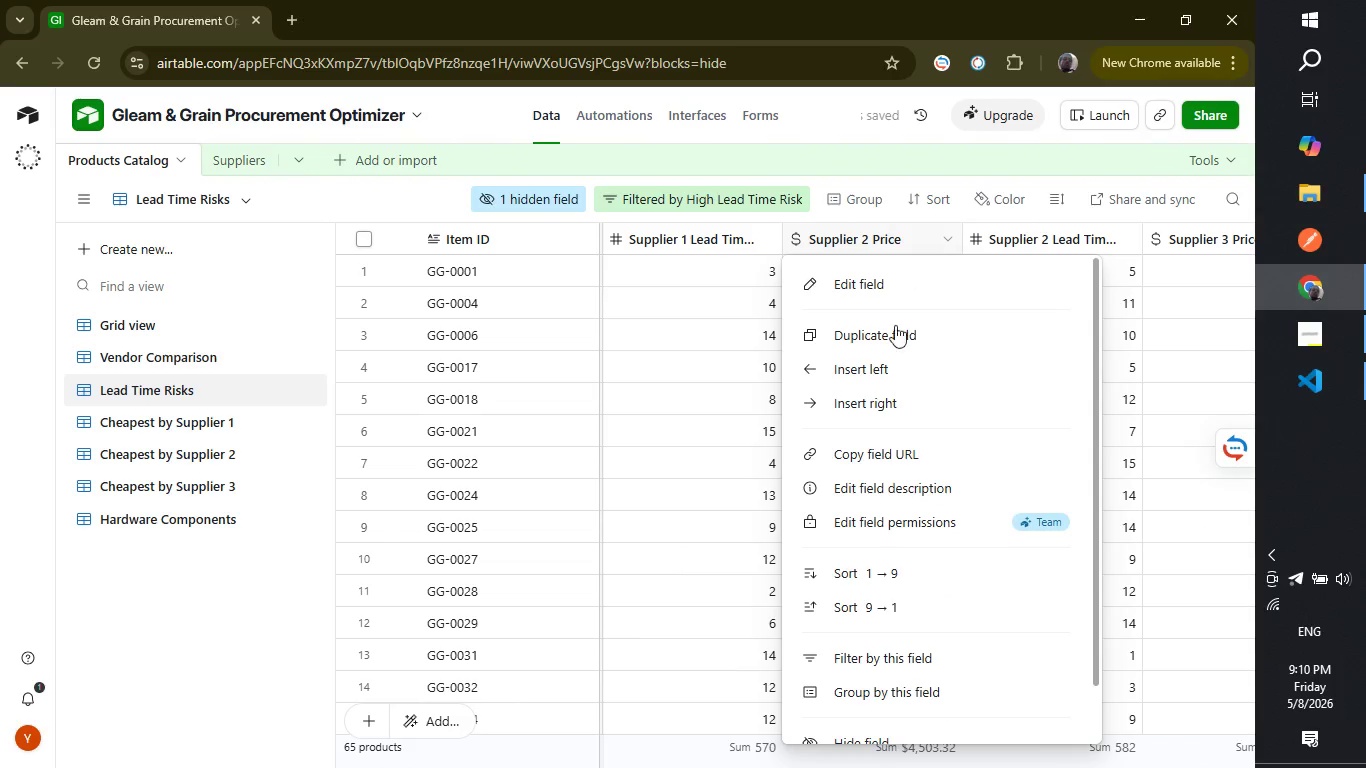 
scroll: coordinate [866, 466], scroll_direction: down, amount: 3.0
 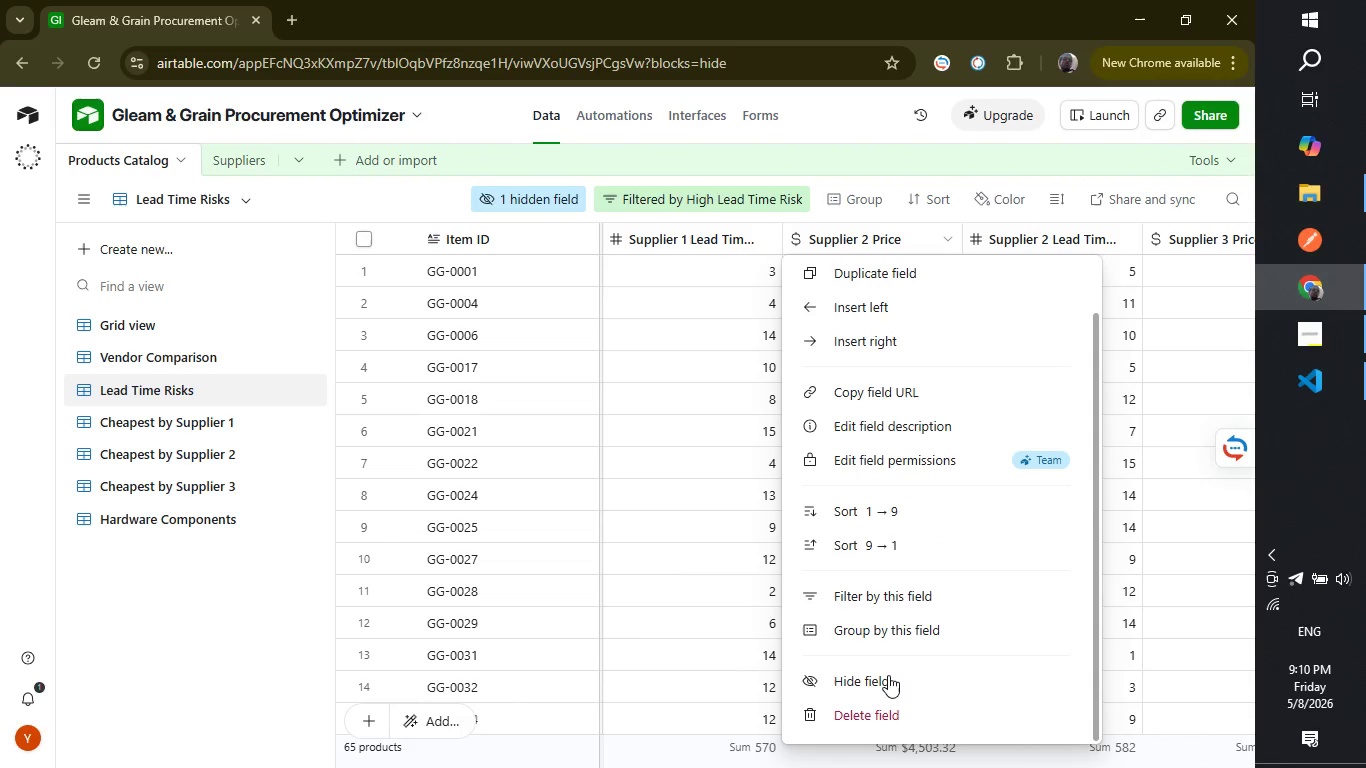 
left_click([888, 675])
 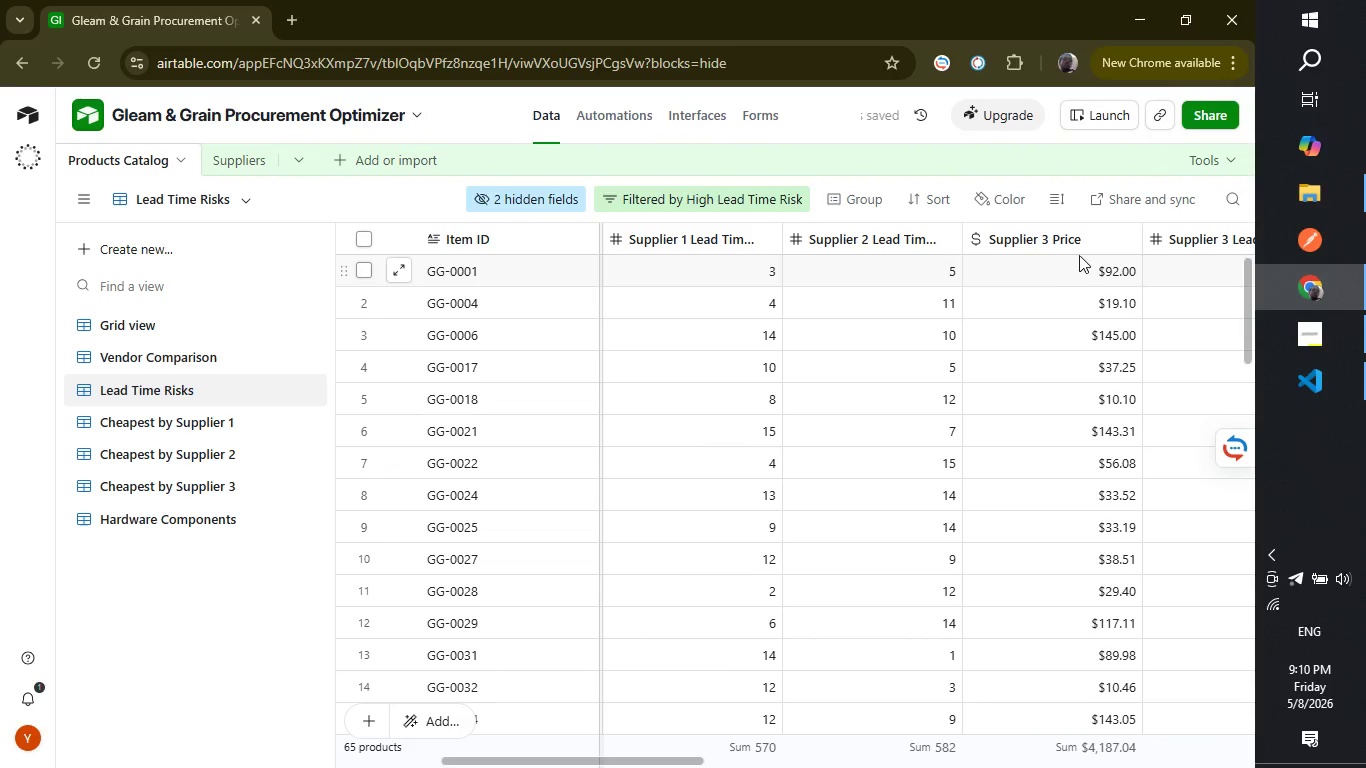 
right_click([1078, 233])
 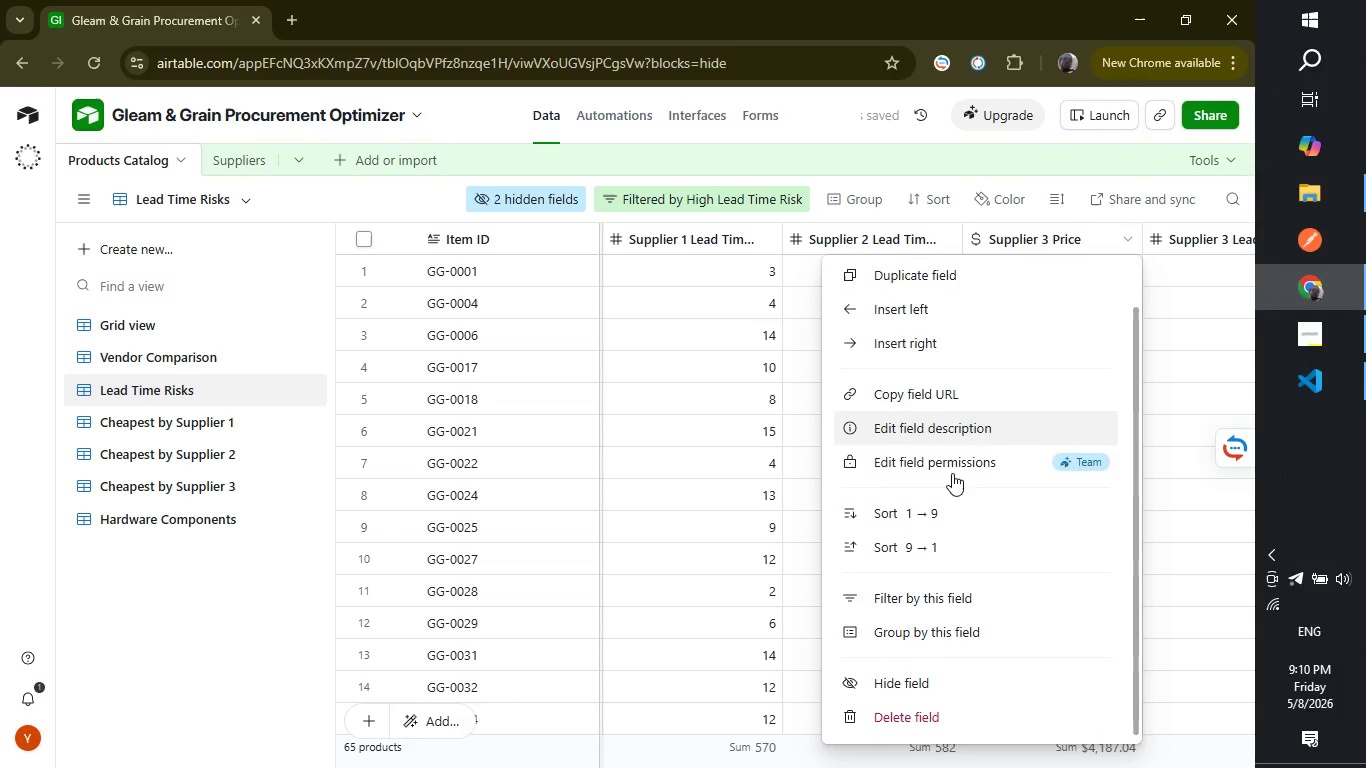 
scroll: coordinate [1001, 368], scroll_direction: down, amount: 3.0
 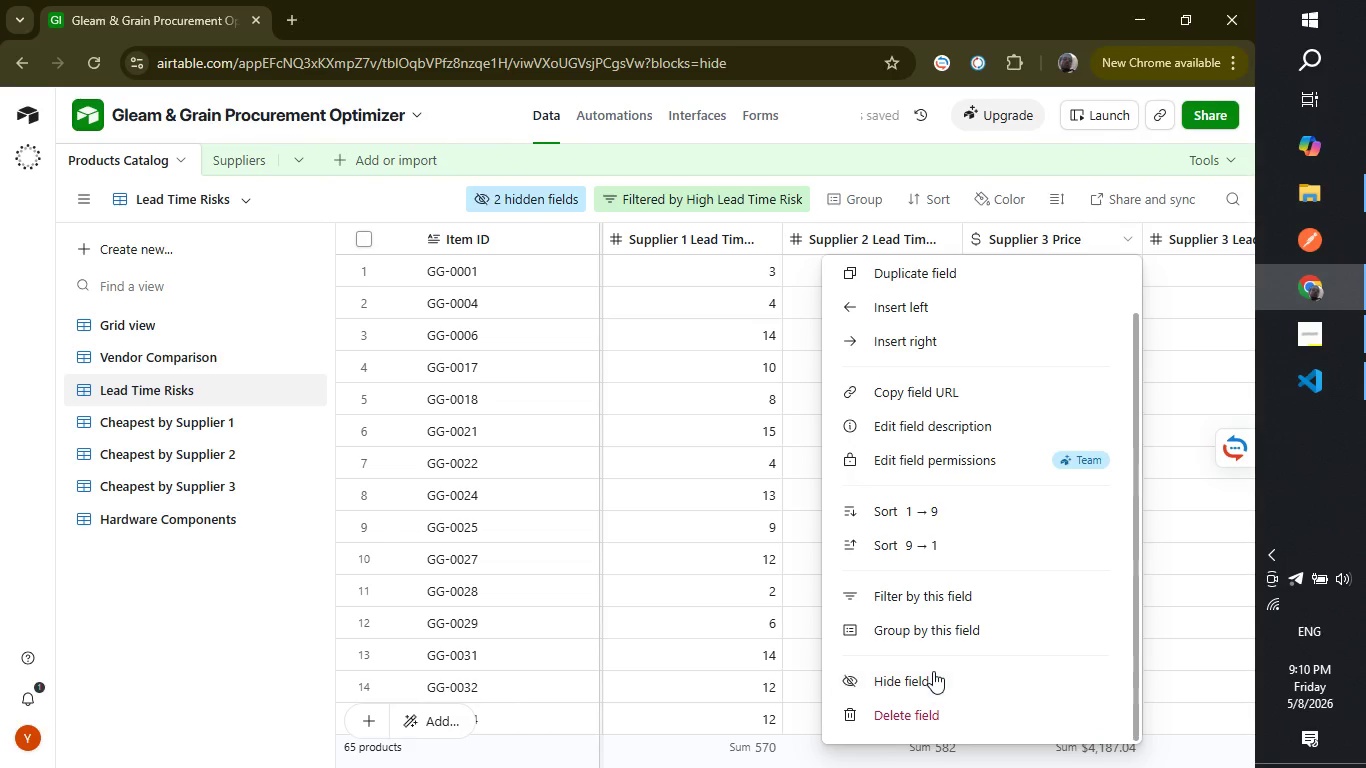 
left_click([933, 671])
 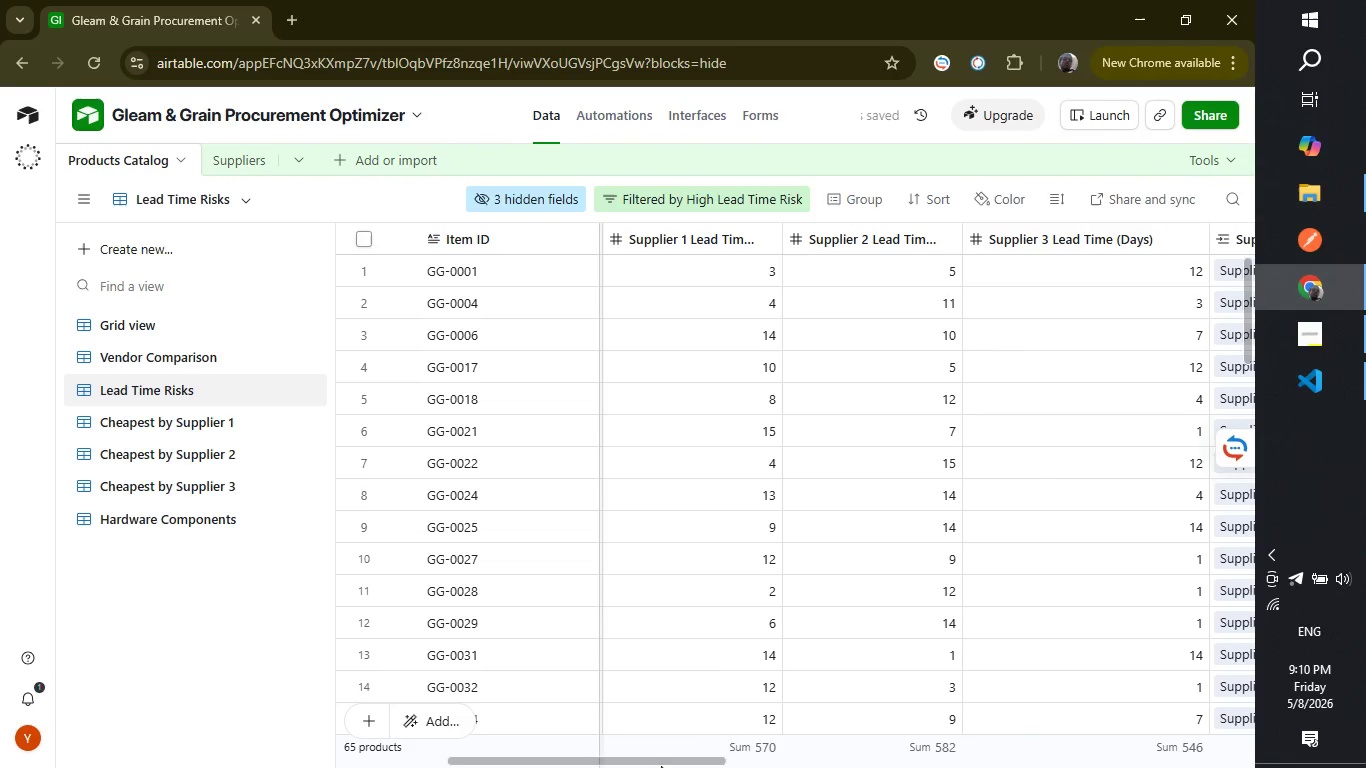 
left_click_drag(start_coordinate=[661, 761], to_coordinate=[769, 767])
 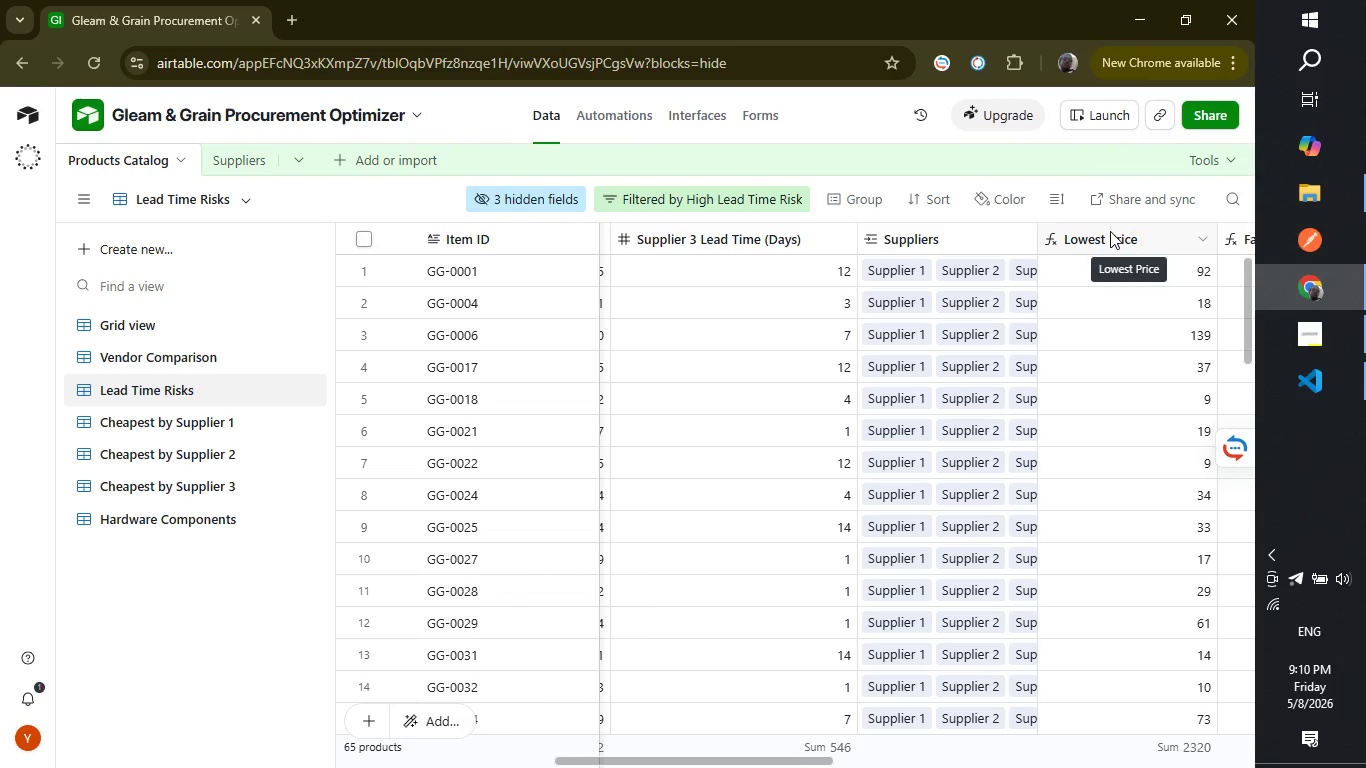 
wait(9.98)
 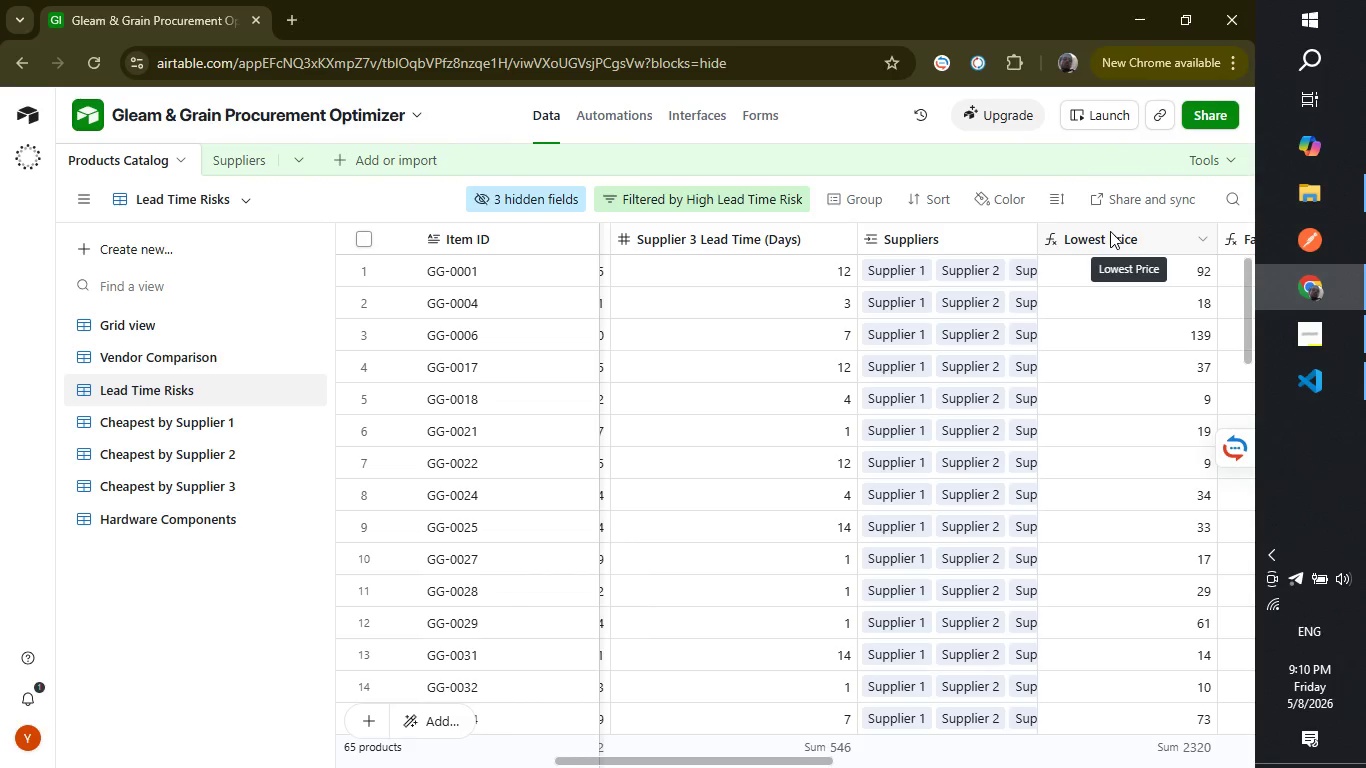 
left_click_drag(start_coordinate=[685, 756], to_coordinate=[763, 767])
 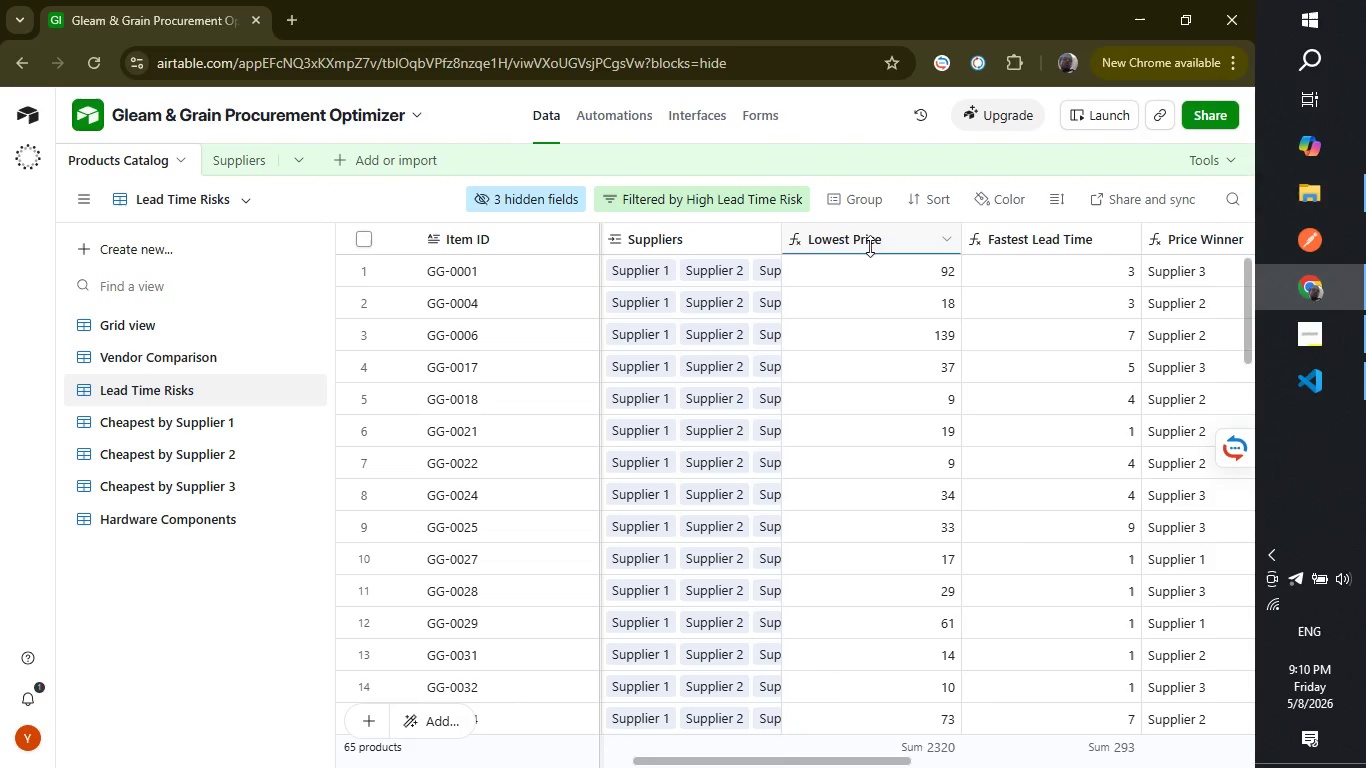 
mouse_move([916, 265])
 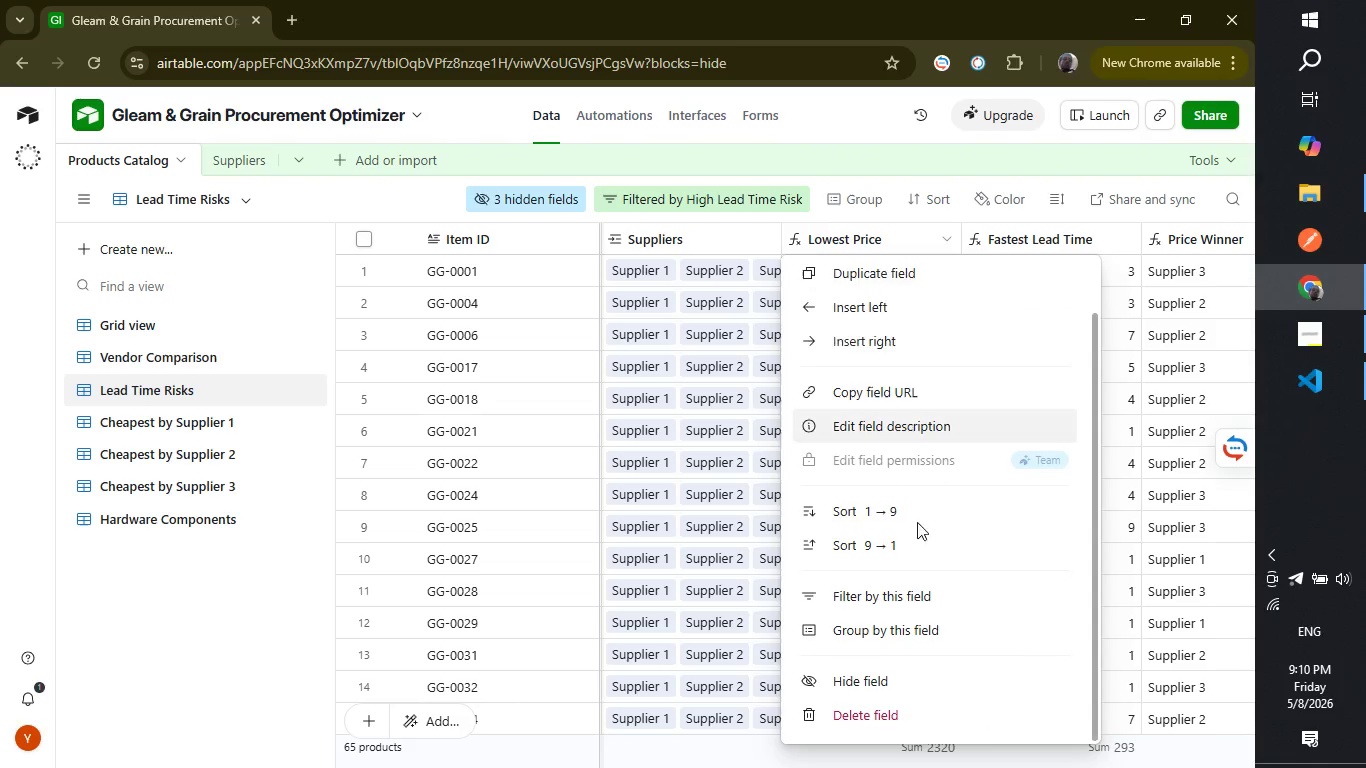 
scroll: coordinate [909, 323], scroll_direction: down, amount: 3.0
 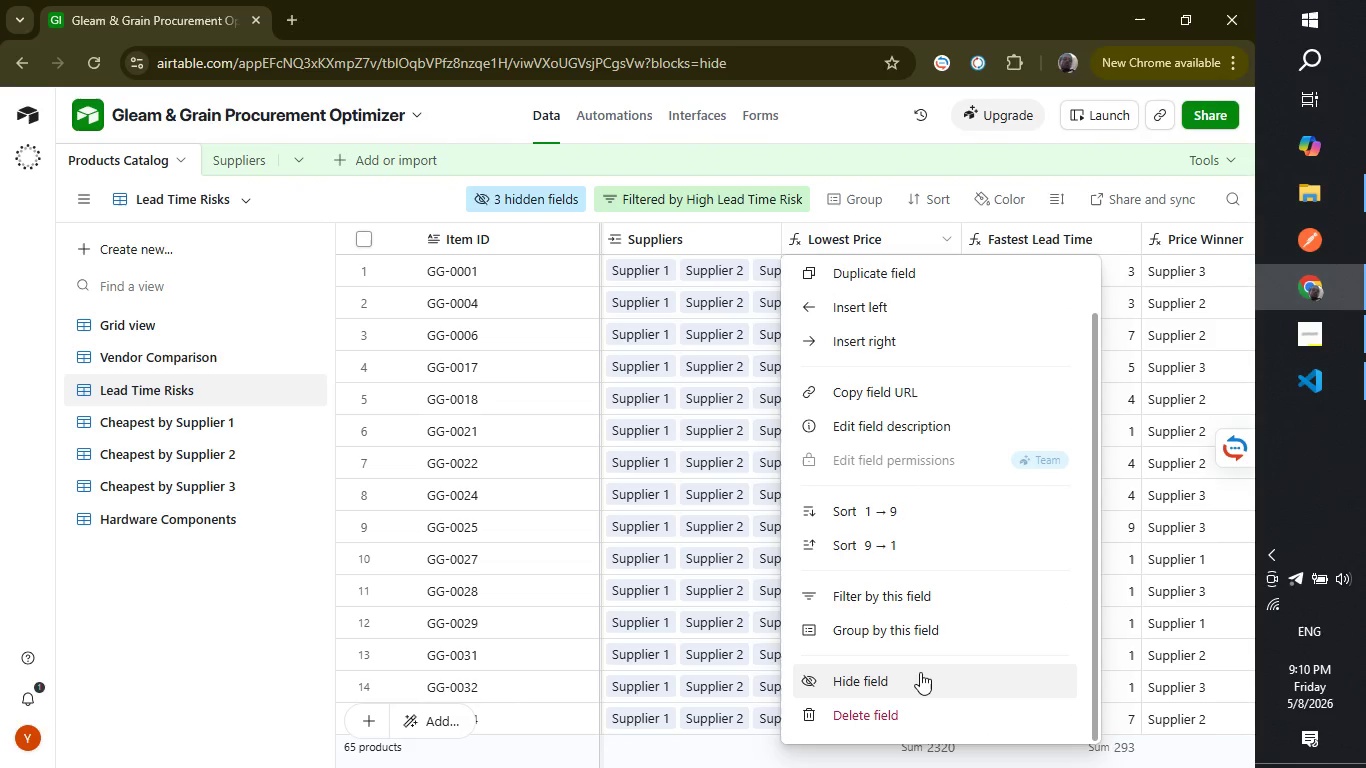 
left_click([920, 672])
 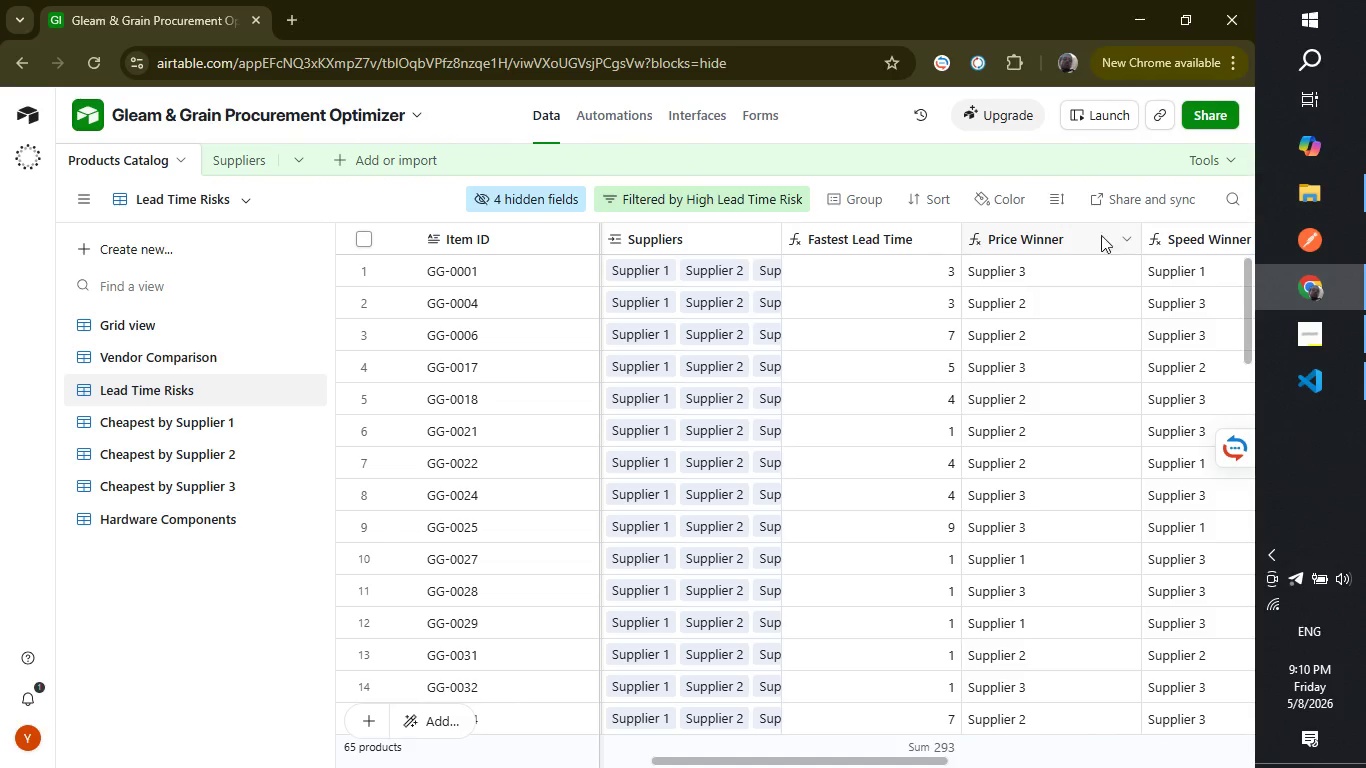 
wait(11.45)
 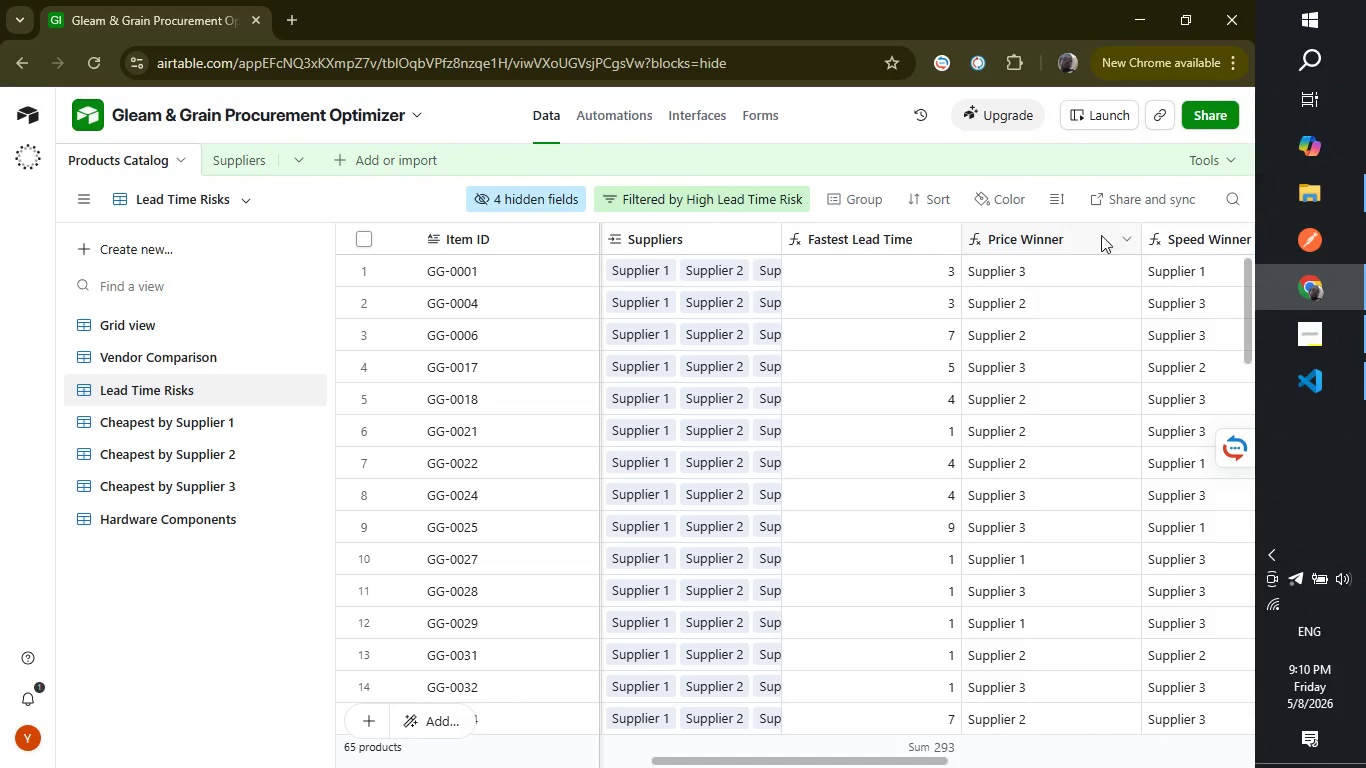 
right_click([1097, 227])
 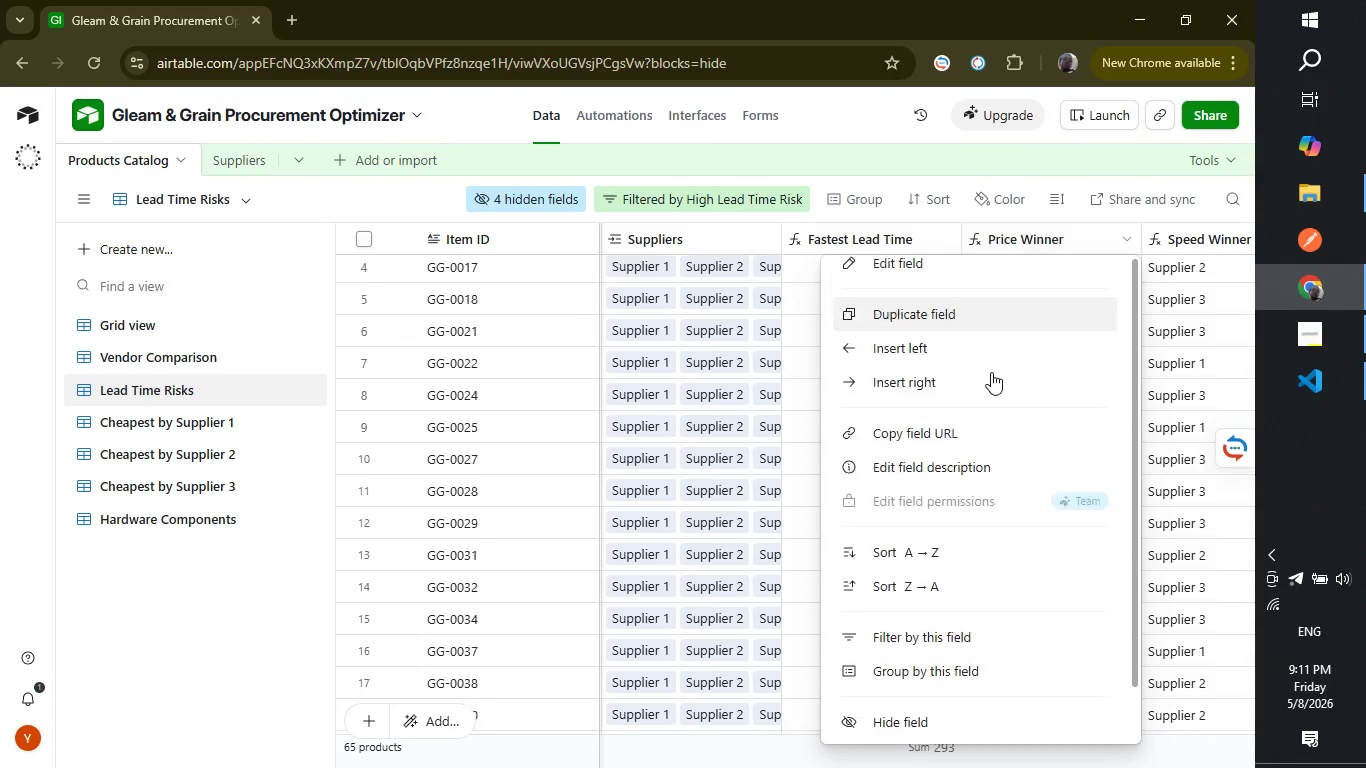 
scroll: coordinate [996, 366], scroll_direction: down, amount: 4.0
 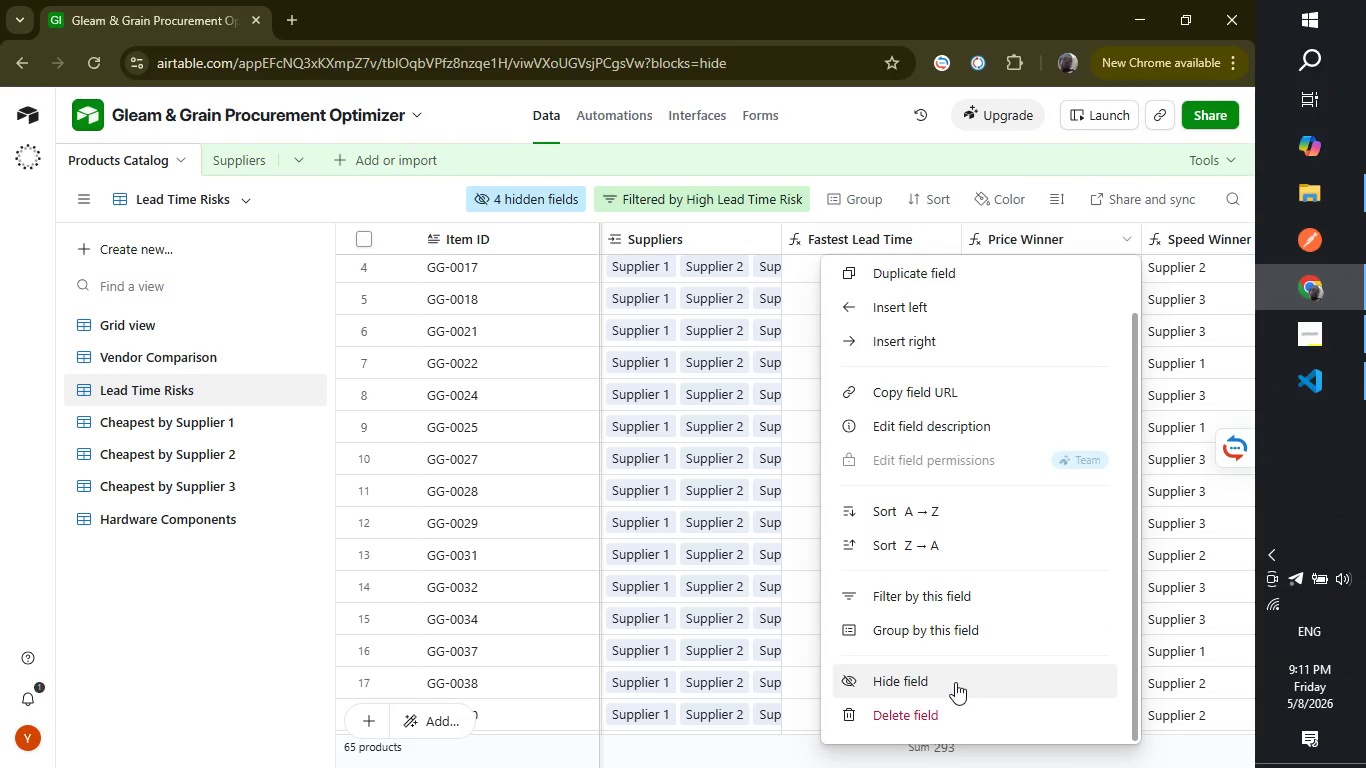 
left_click([955, 682])
 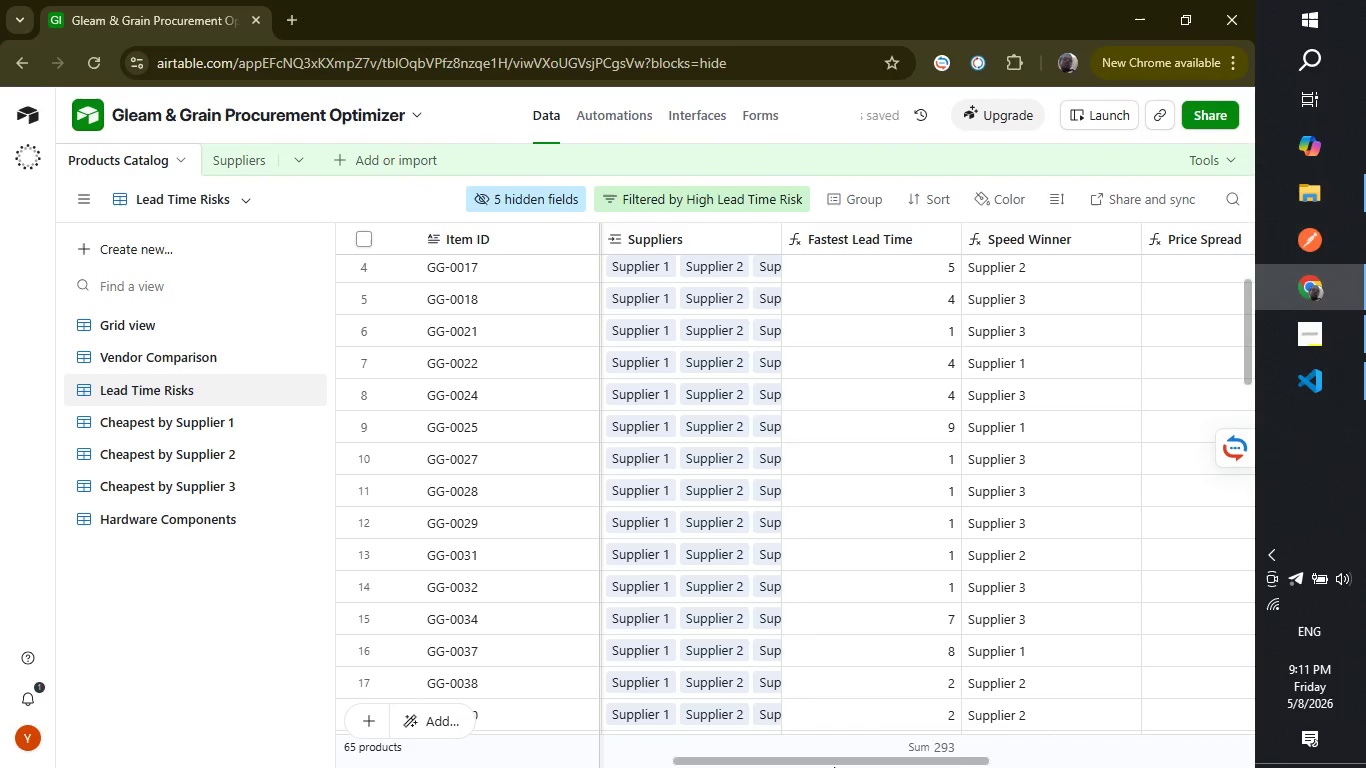 
left_click_drag(start_coordinate=[834, 761], to_coordinate=[980, 767])
 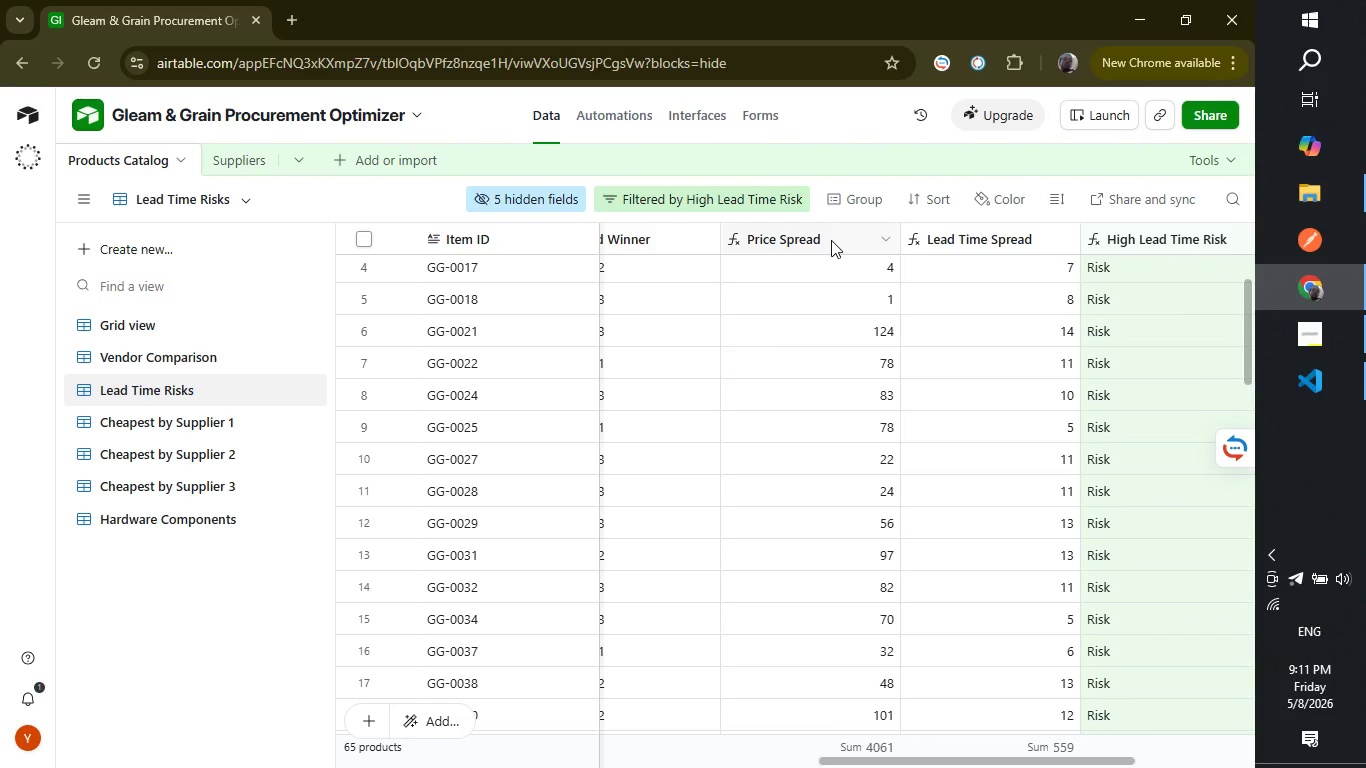 
right_click([831, 240])
 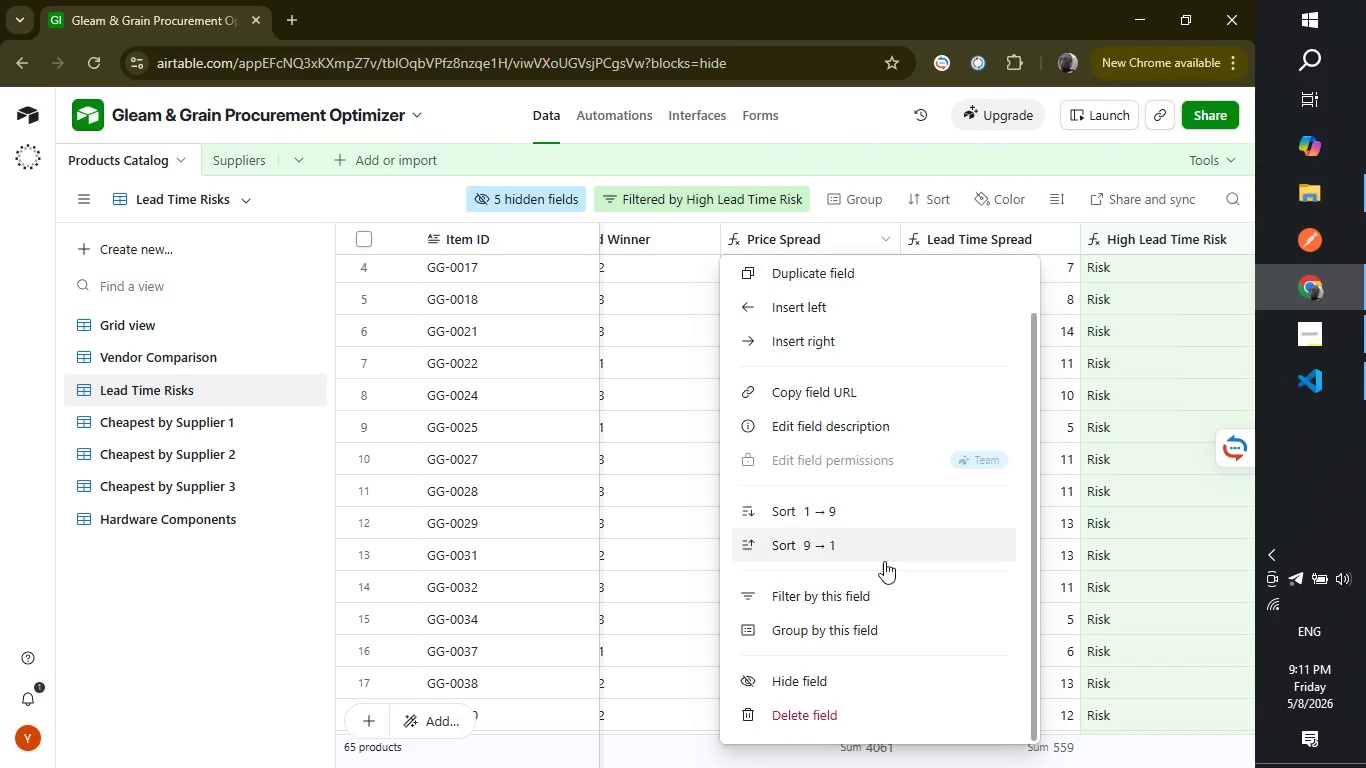 
scroll: coordinate [881, 531], scroll_direction: down, amount: 4.0
 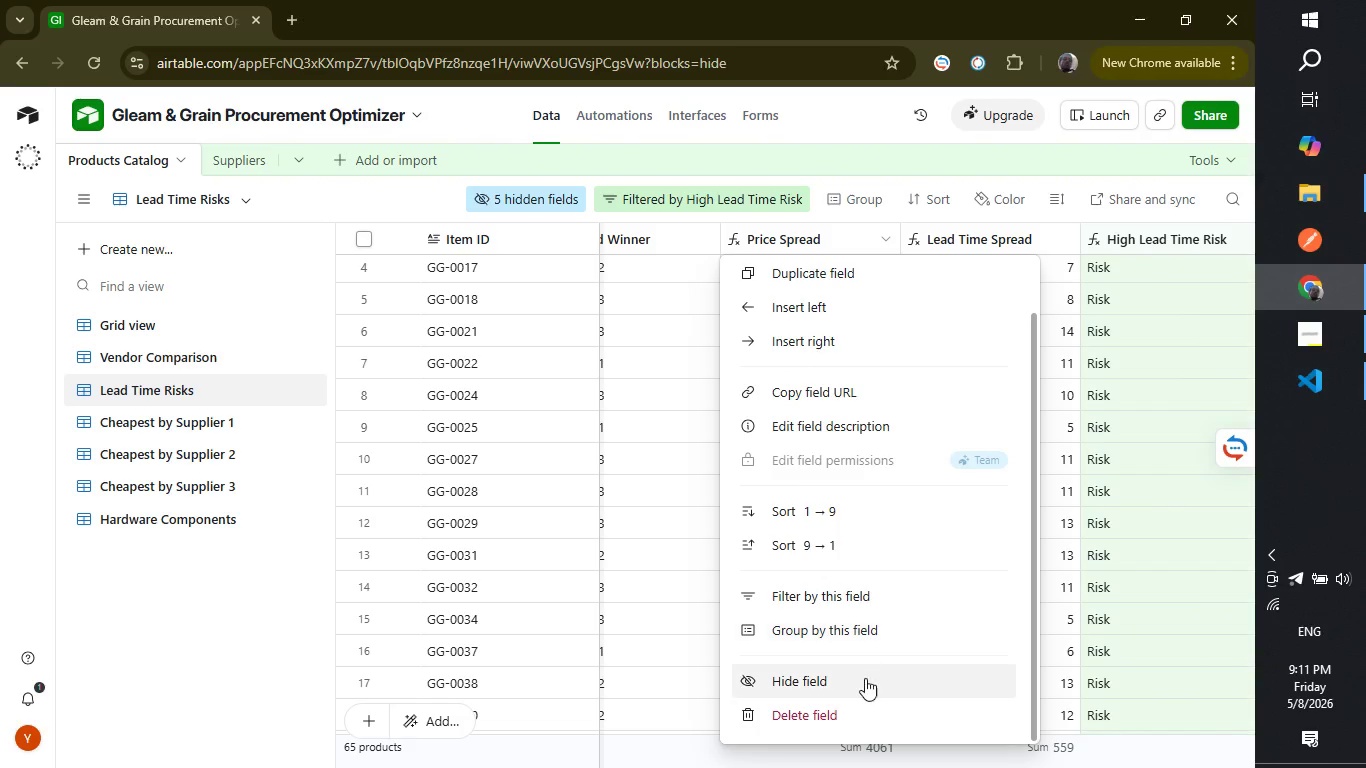 
left_click([865, 678])
 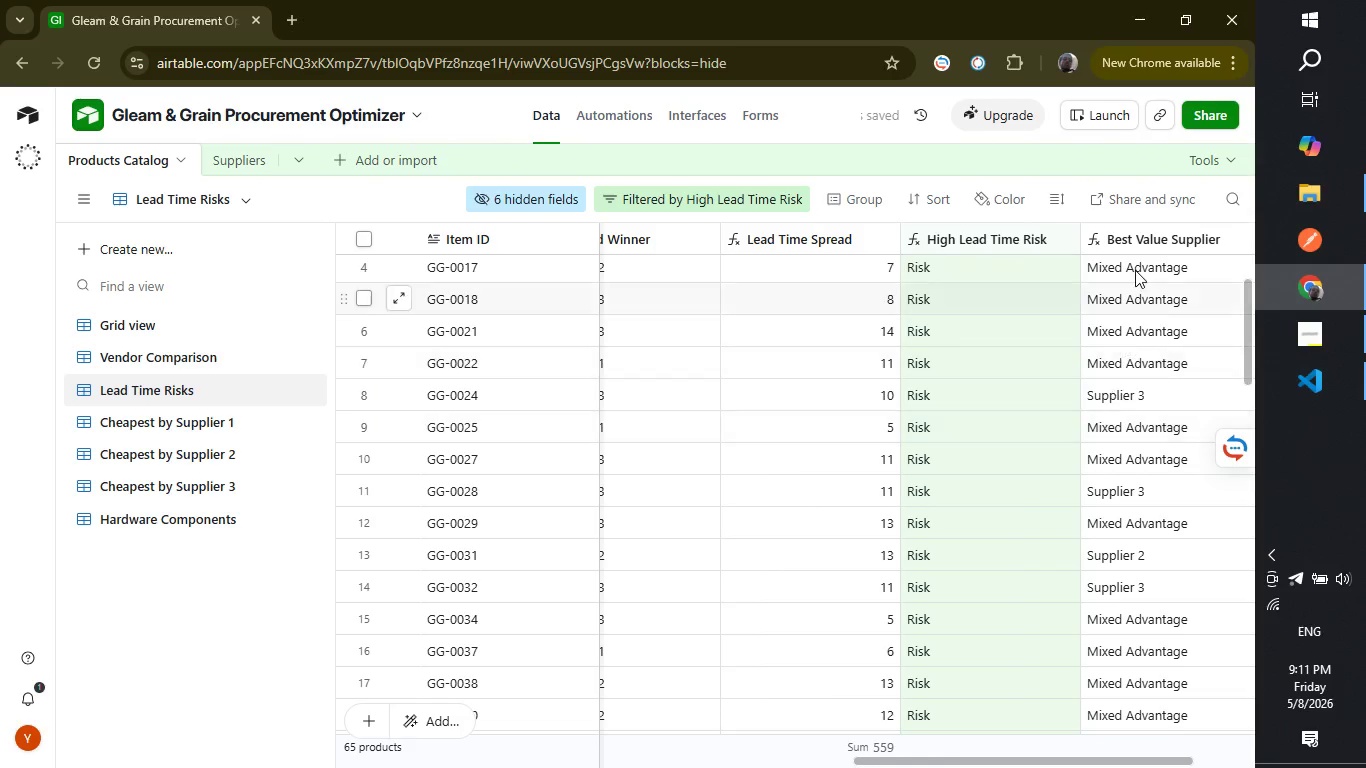 
wait(7.16)
 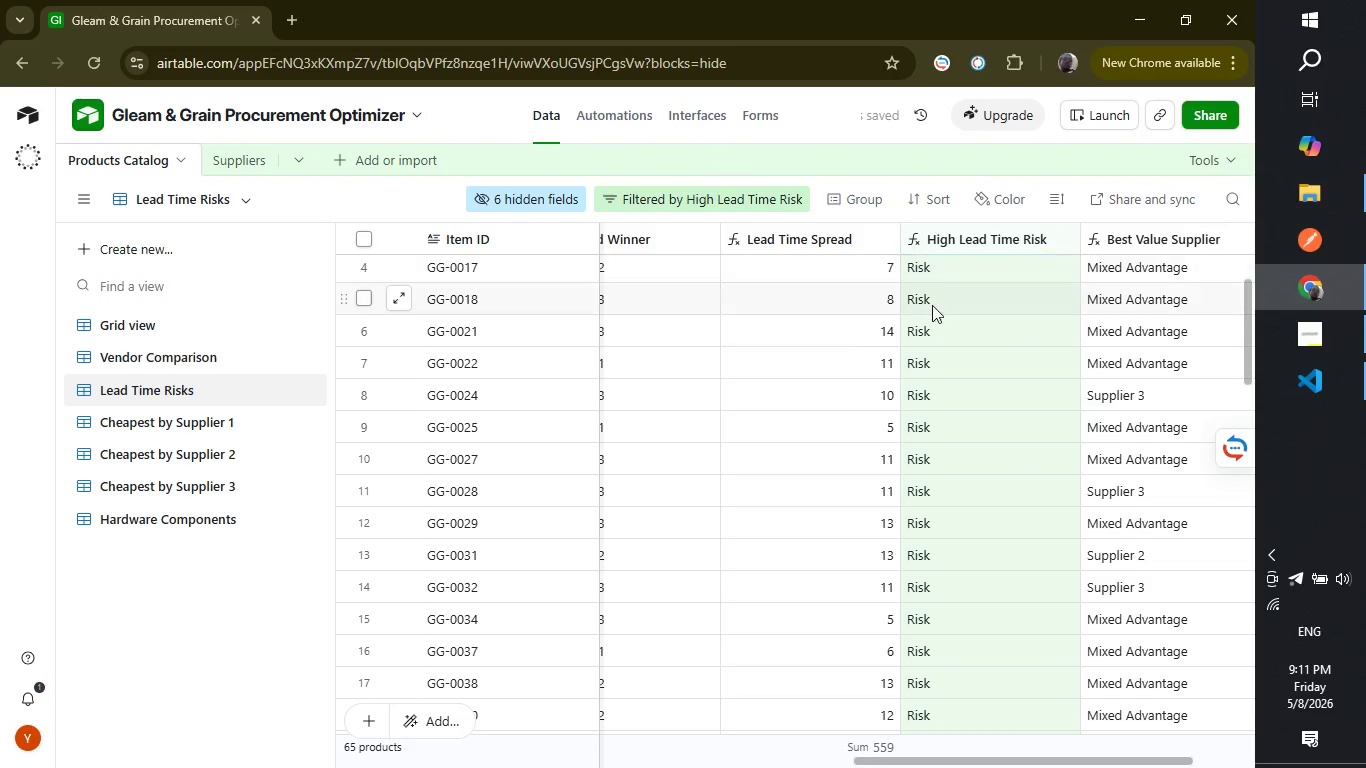 
left_click_drag(start_coordinate=[901, 760], to_coordinate=[963, 759])
 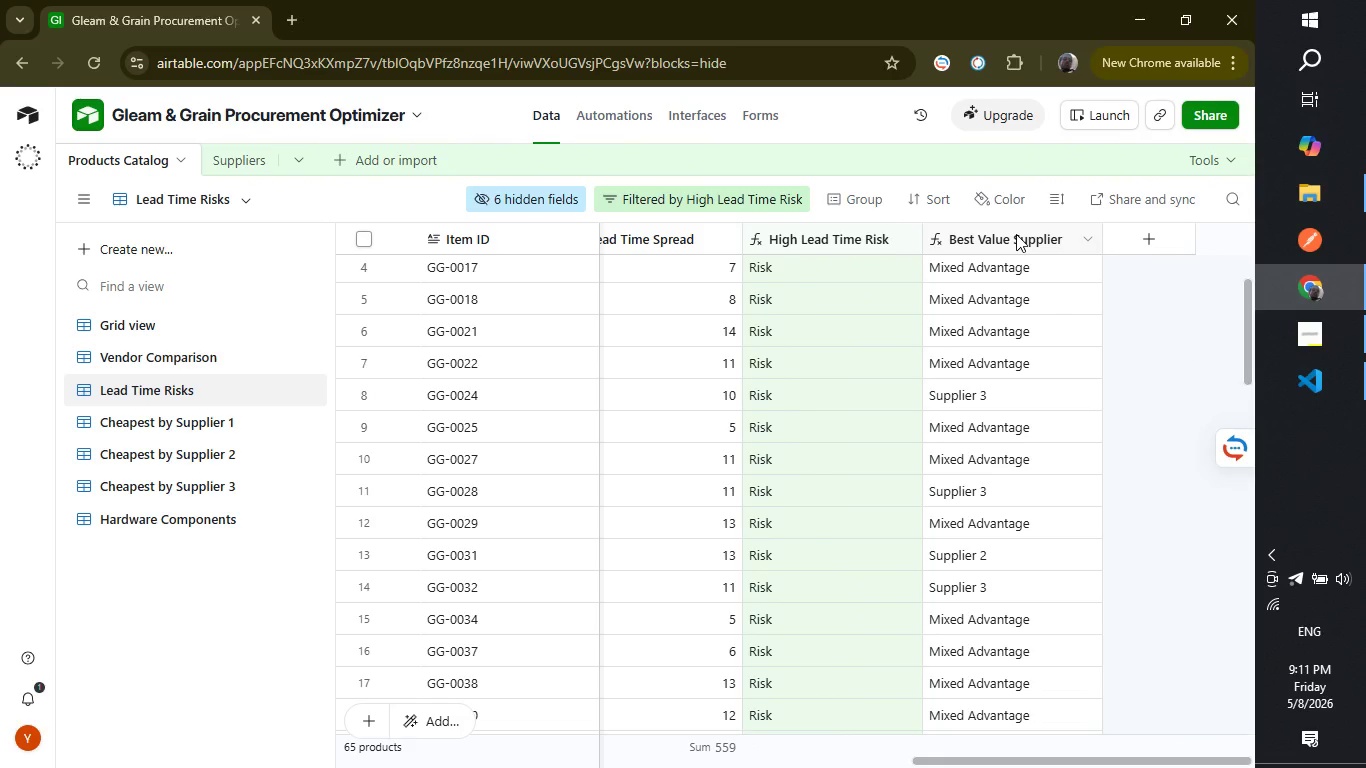 
right_click([1016, 234])
 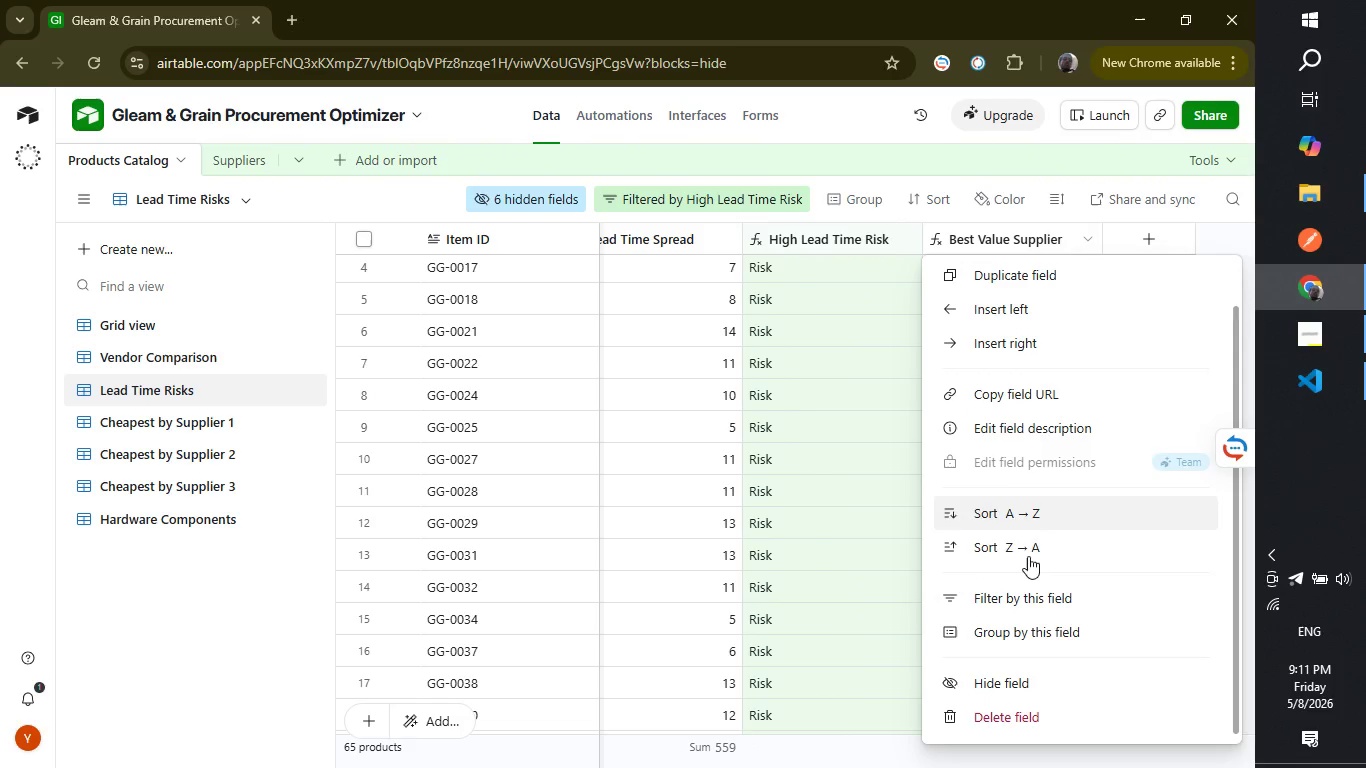 
scroll: coordinate [1025, 500], scroll_direction: down, amount: 4.0
 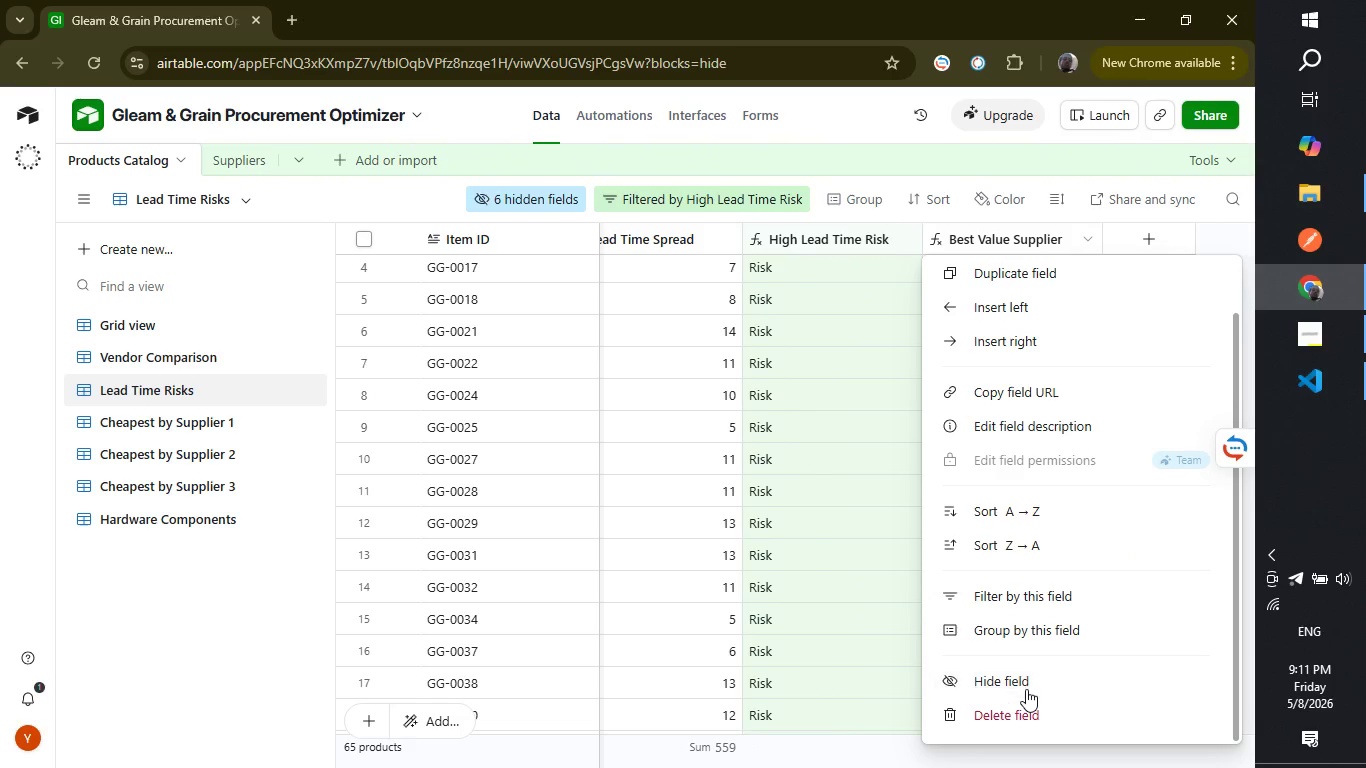 
left_click([1026, 689])
 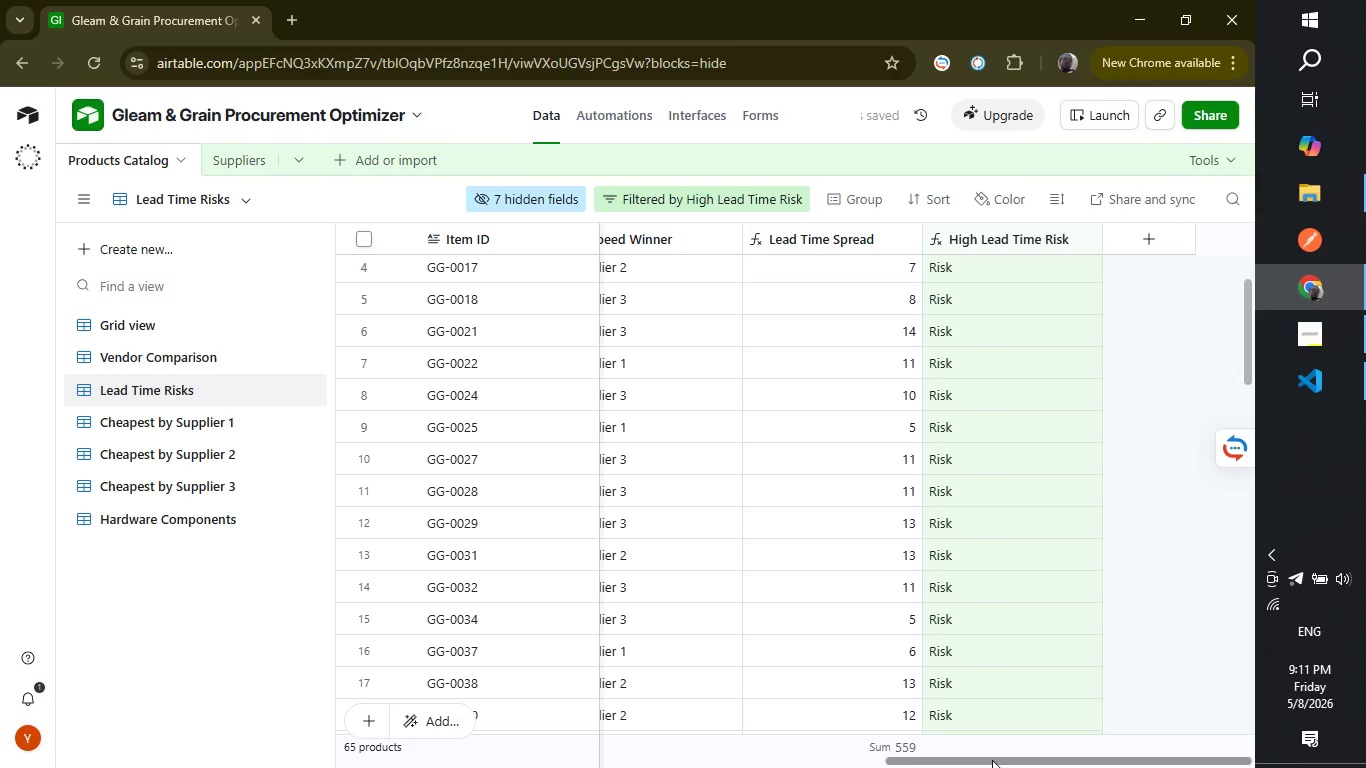 
left_click_drag(start_coordinate=[992, 760], to_coordinate=[317, 757])
 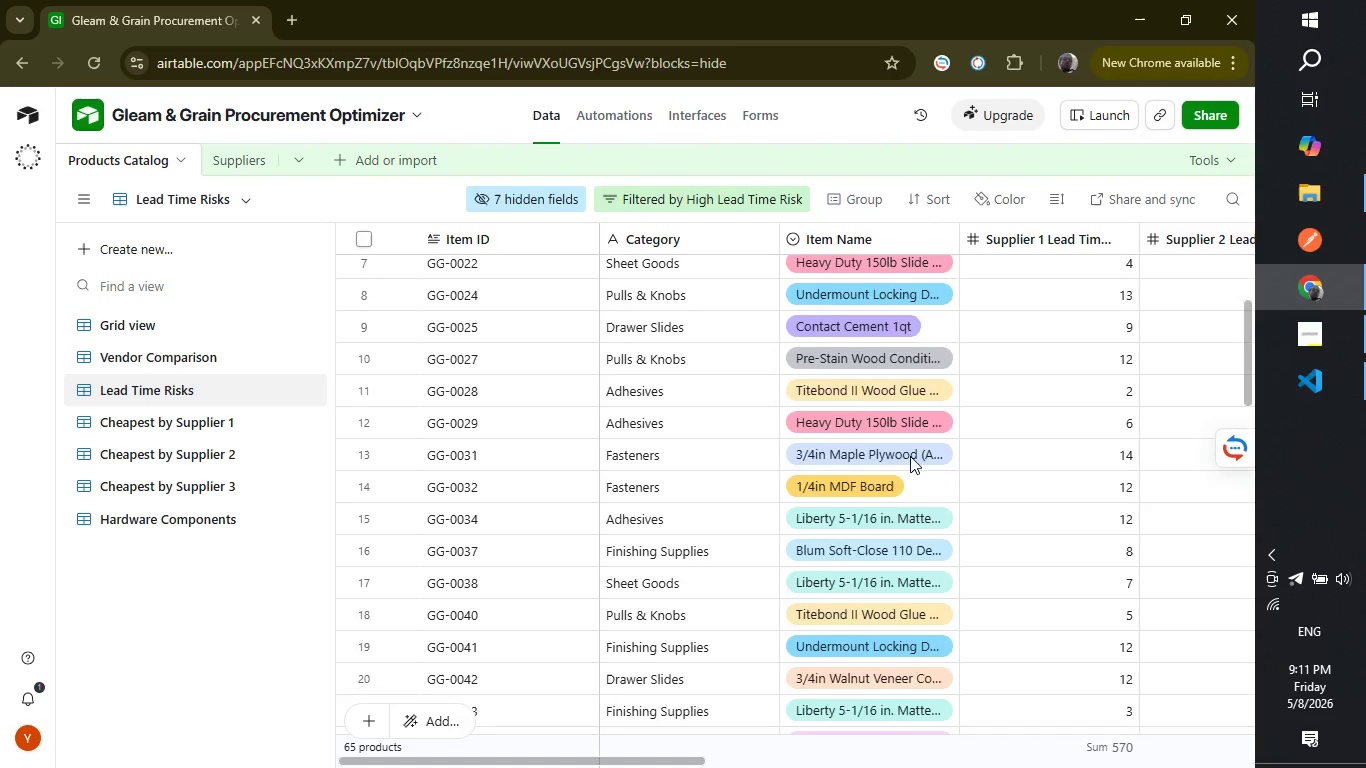 
scroll: coordinate [886, 473], scroll_direction: down, amount: 11.0
 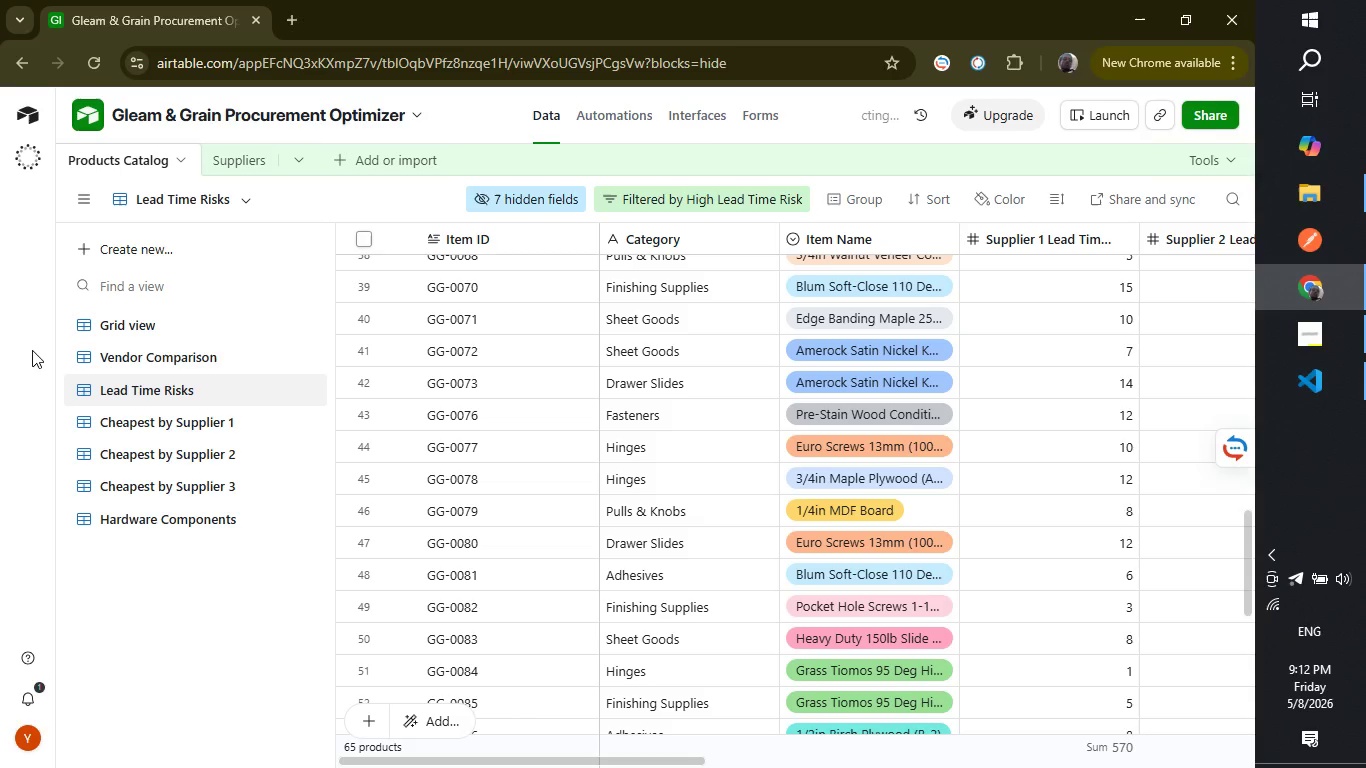 
wait(29.38)
 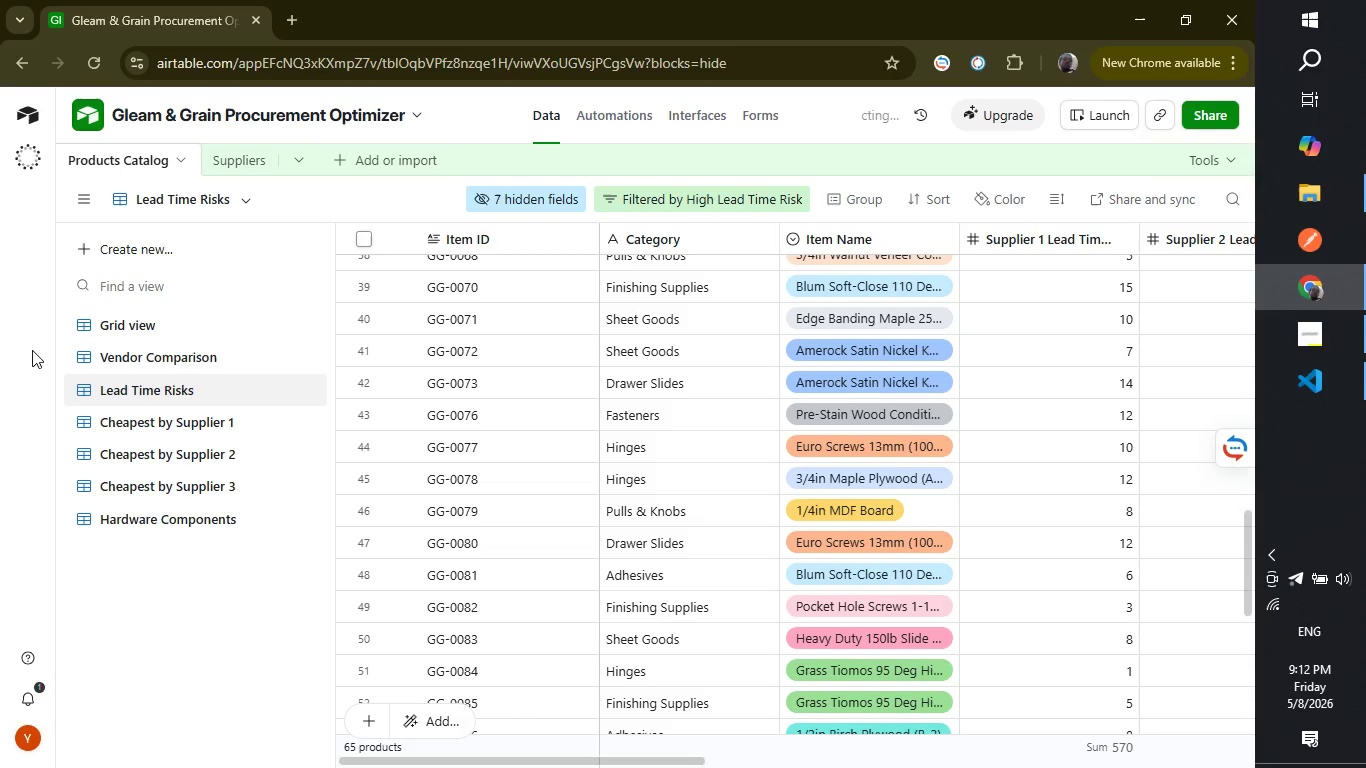 
mouse_move([45, 54])
 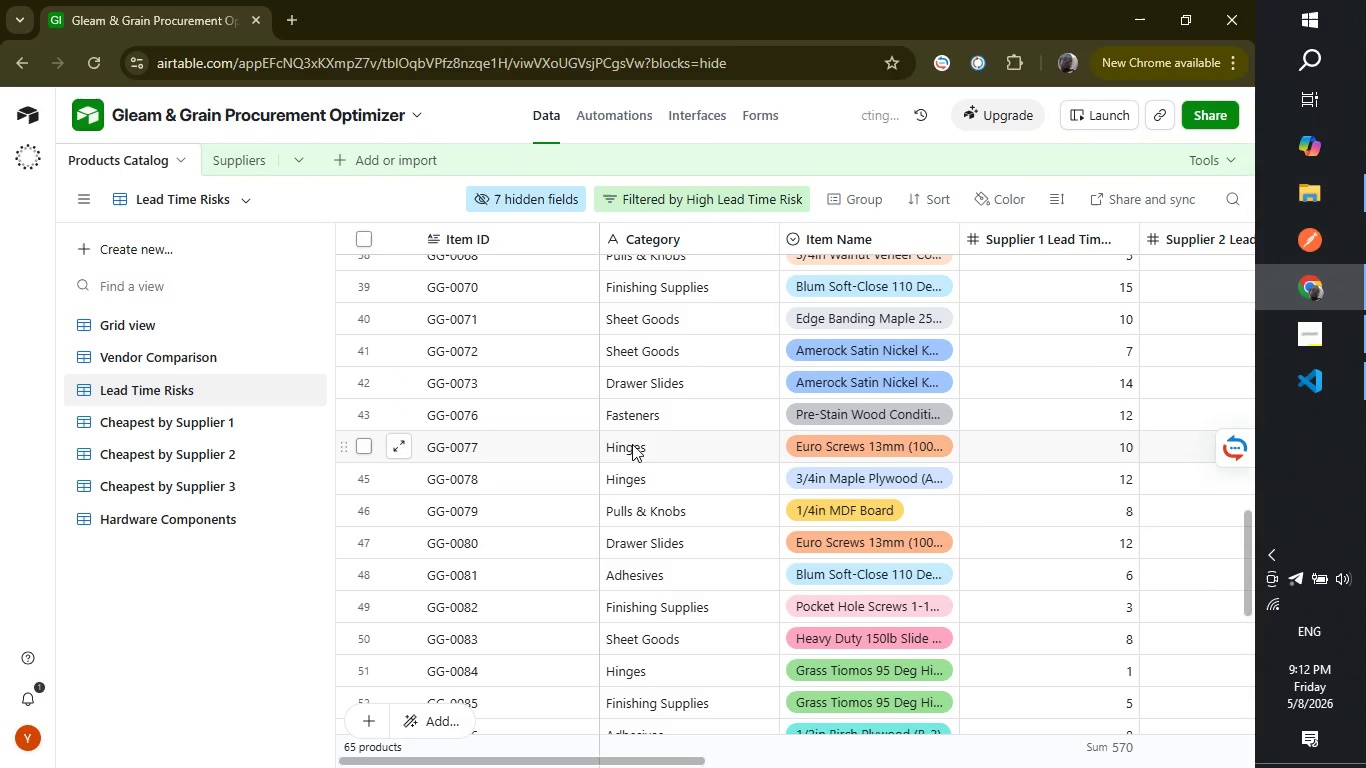 
wait(15.22)
 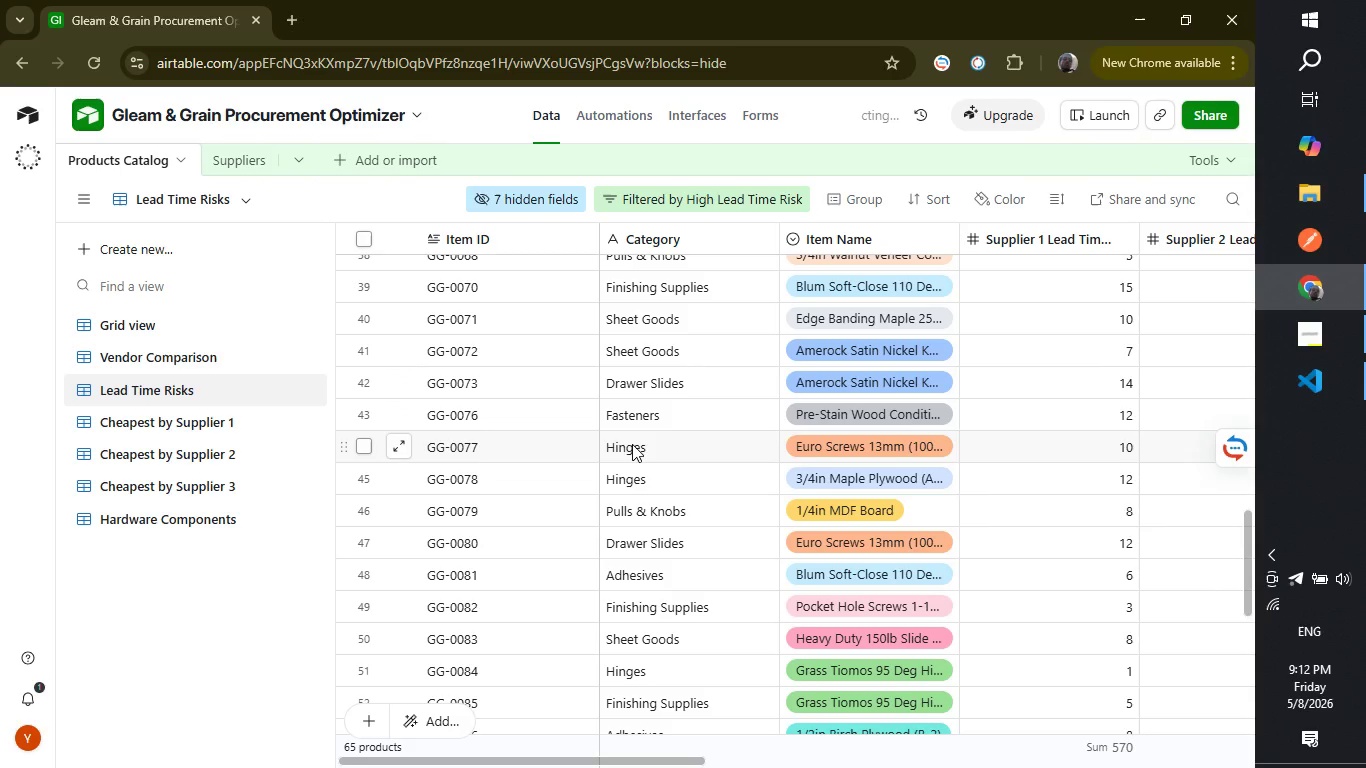 
left_click_drag(start_coordinate=[632, 763], to_coordinate=[719, 767])
 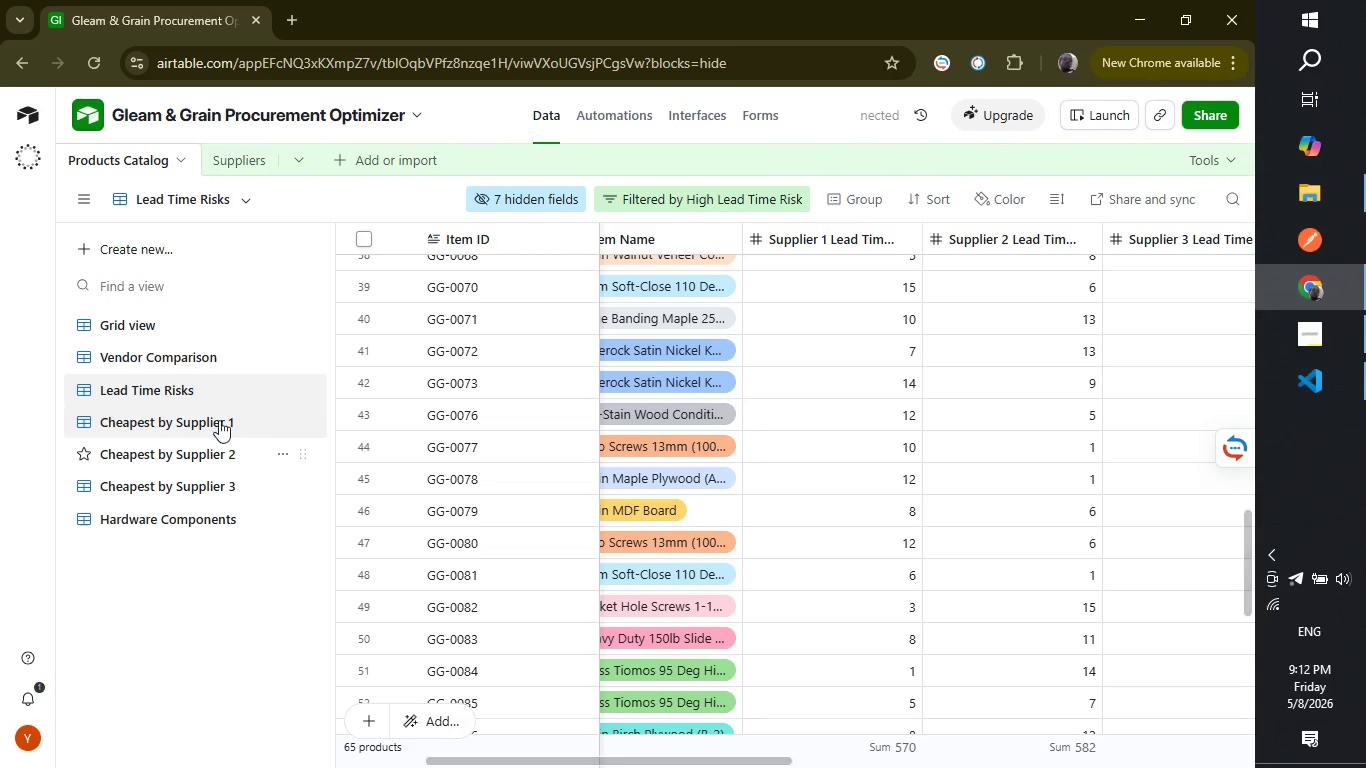 
mouse_move([229, 429])
 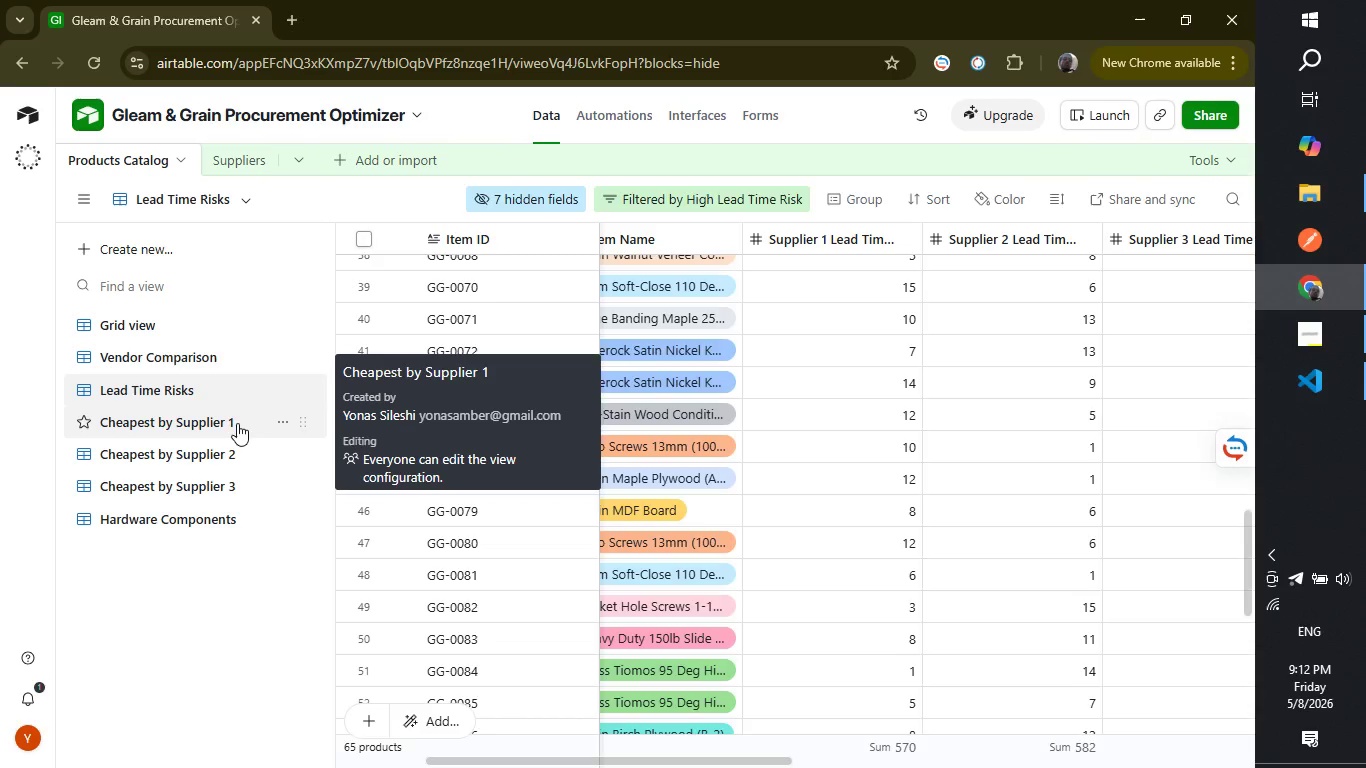 
left_click([237, 423])
 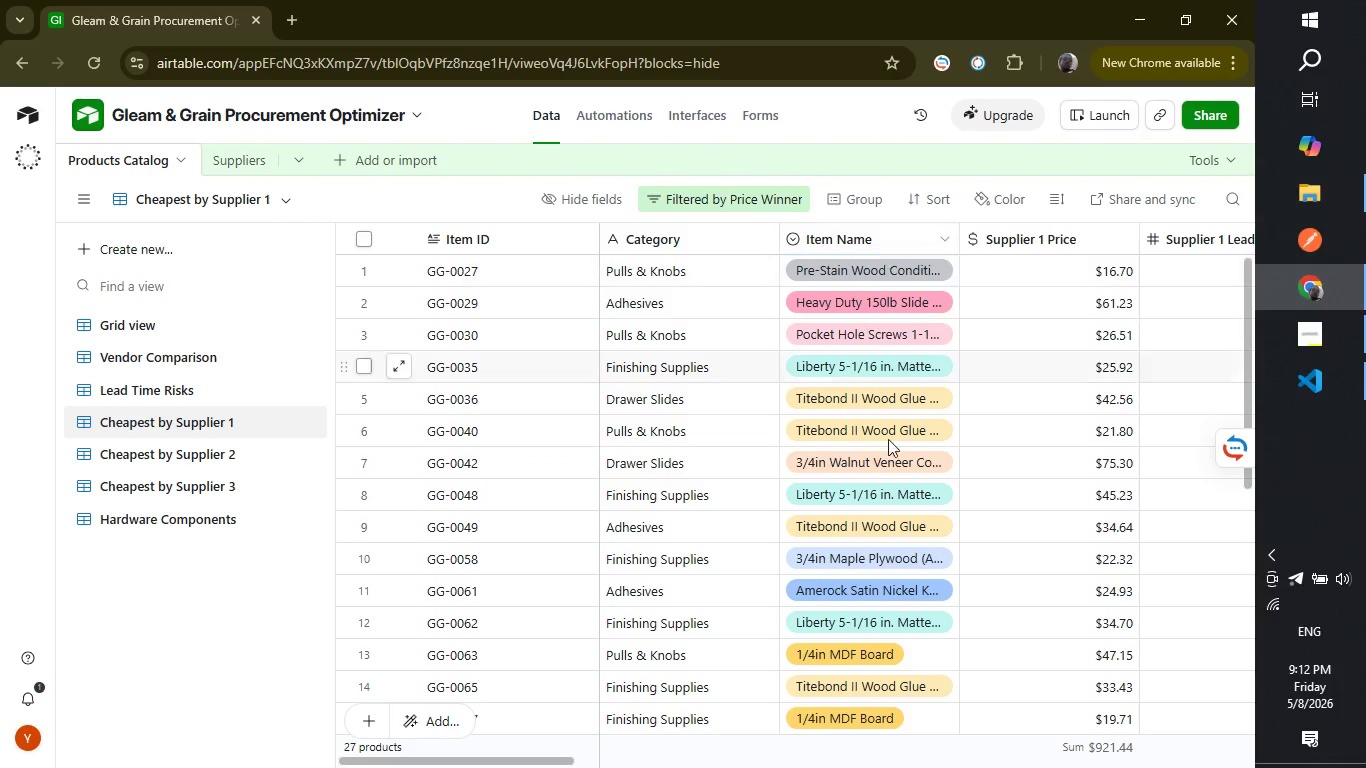 
mouse_move([1046, 262])
 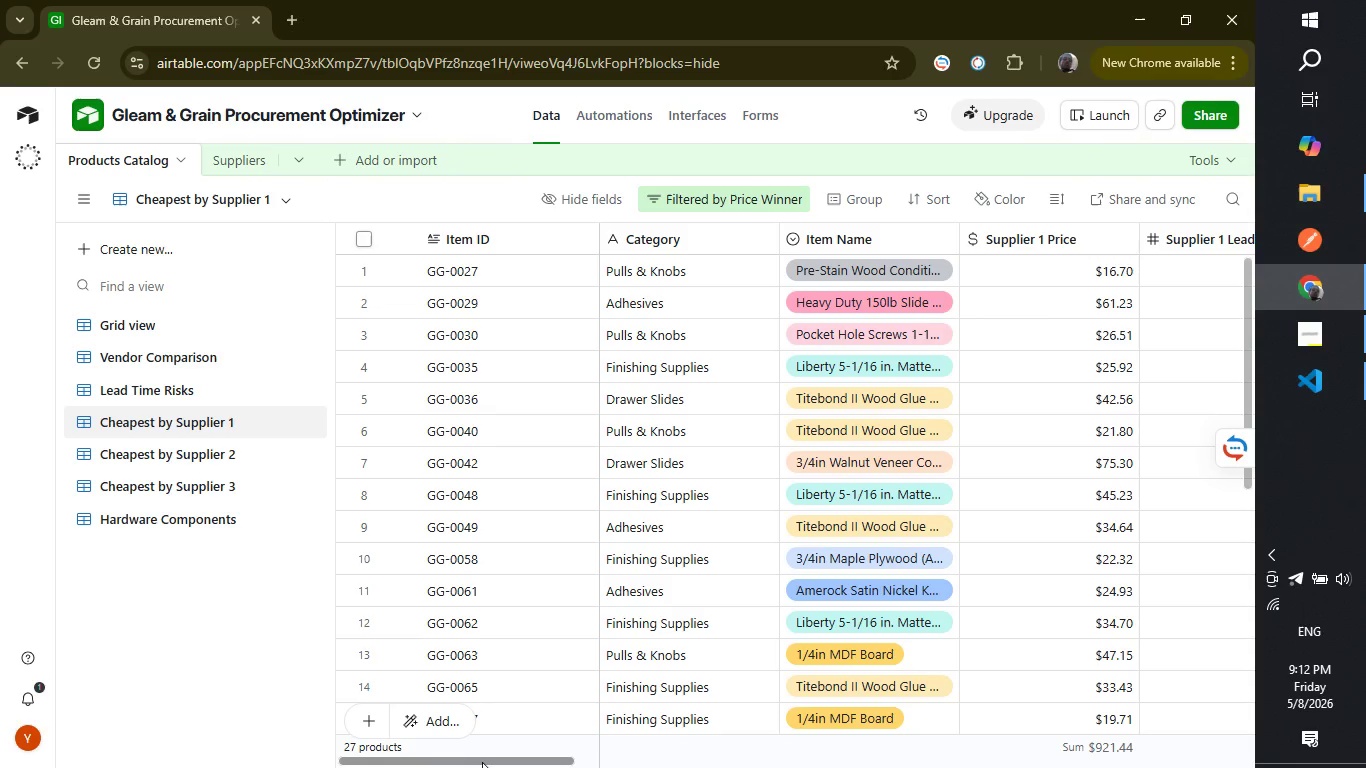 
left_click_drag(start_coordinate=[482, 762], to_coordinate=[542, 767])
 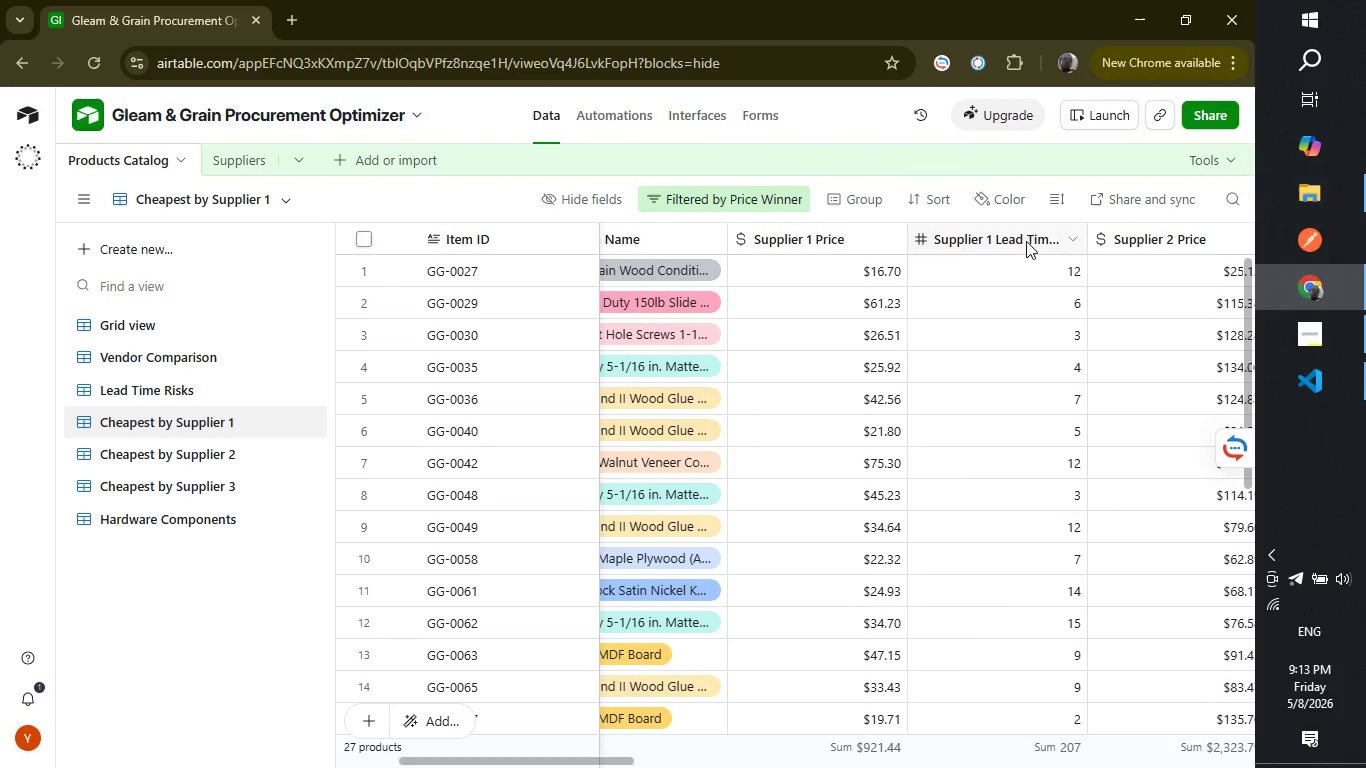 
right_click([1026, 241])
 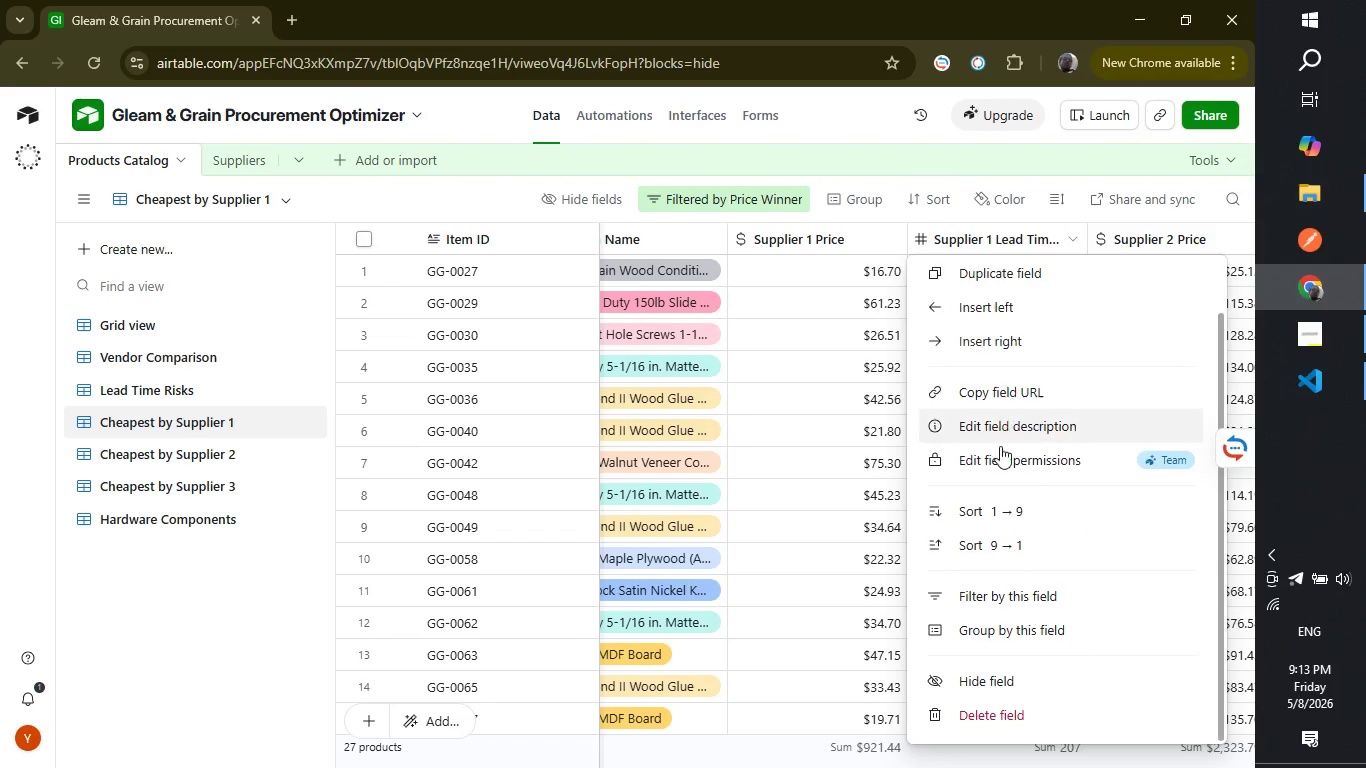 
scroll: coordinate [999, 659], scroll_direction: down, amount: 8.0
 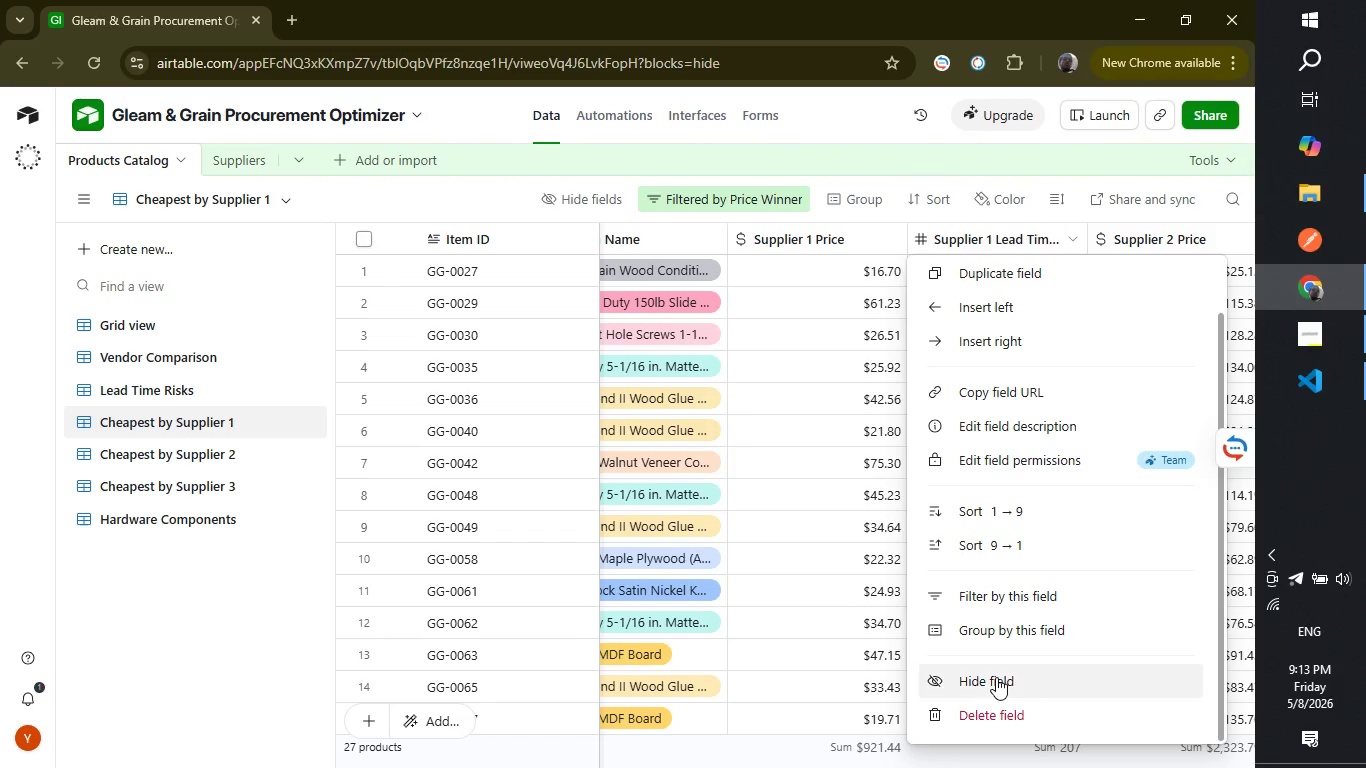 
left_click([996, 677])
 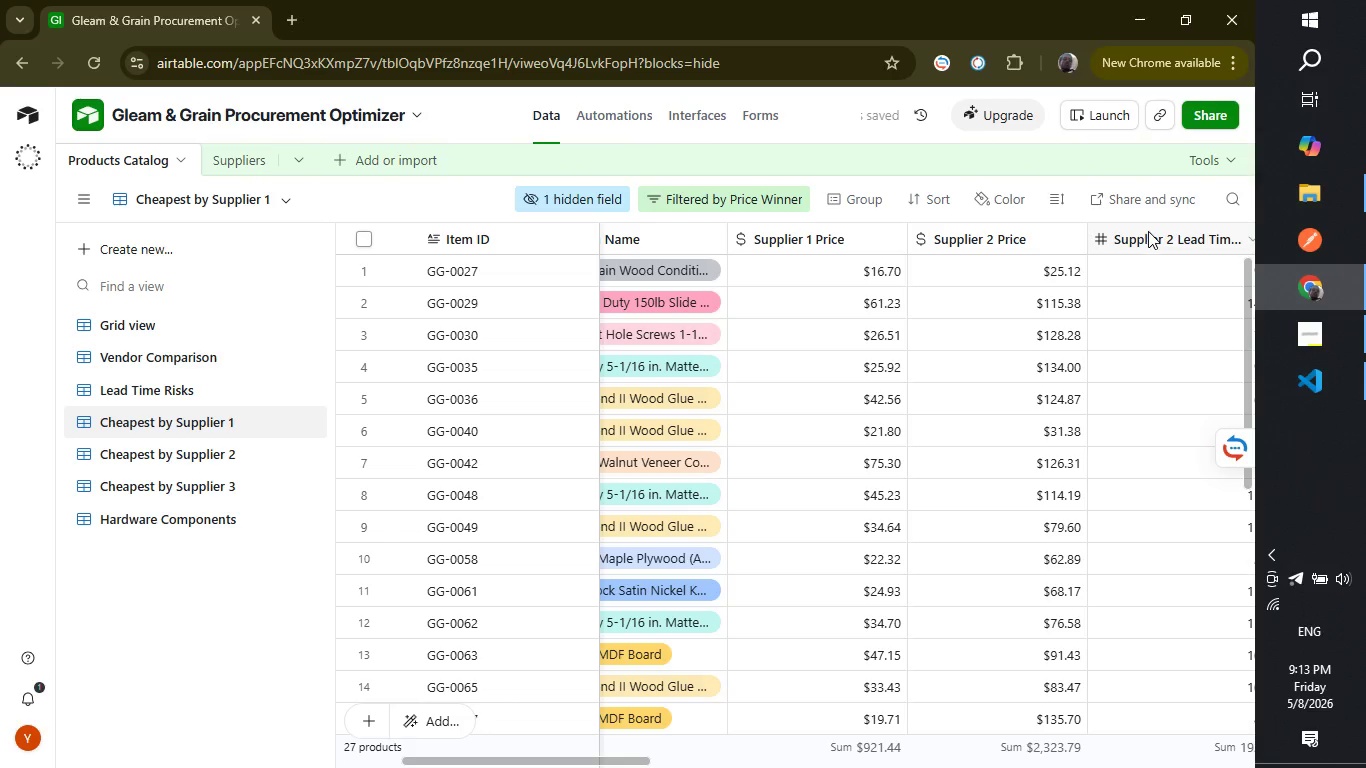 
right_click([1148, 231])
 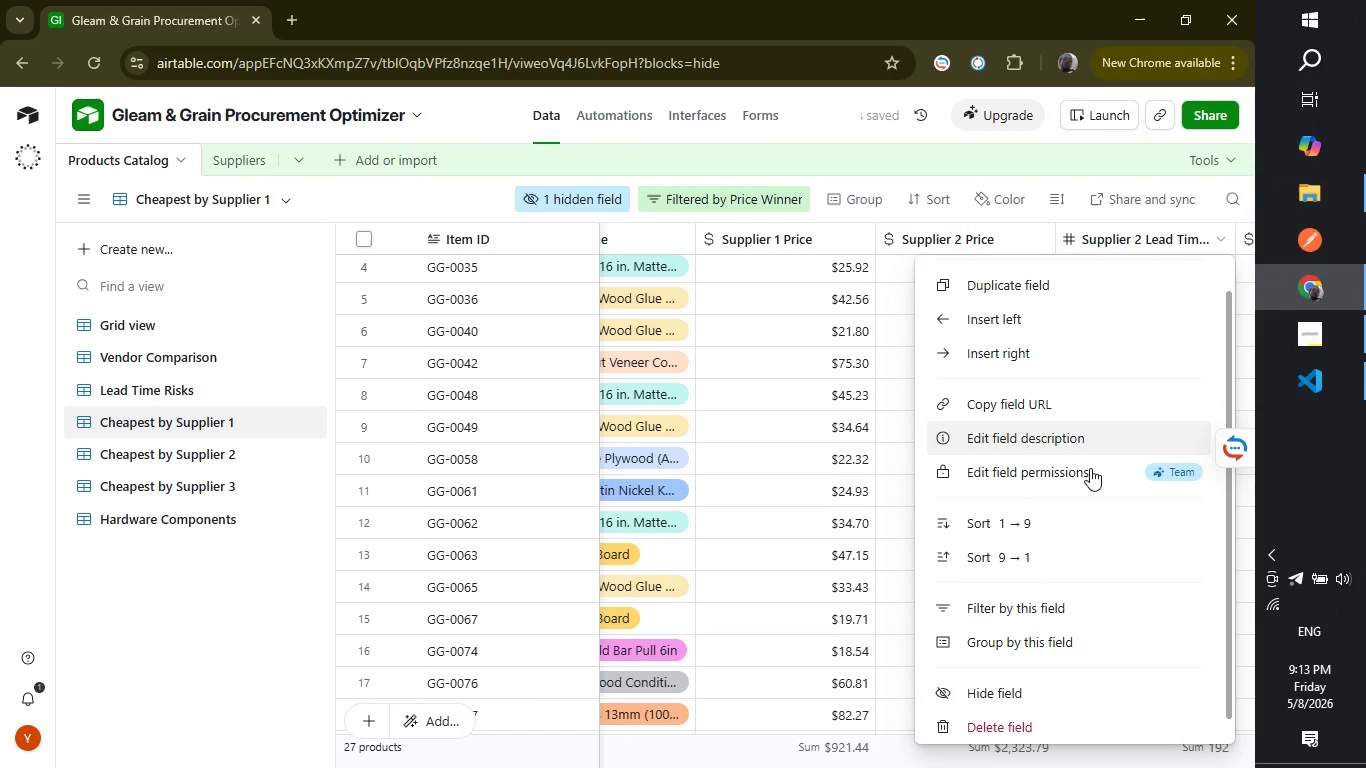 
scroll: coordinate [1118, 349], scroll_direction: down, amount: 4.0
 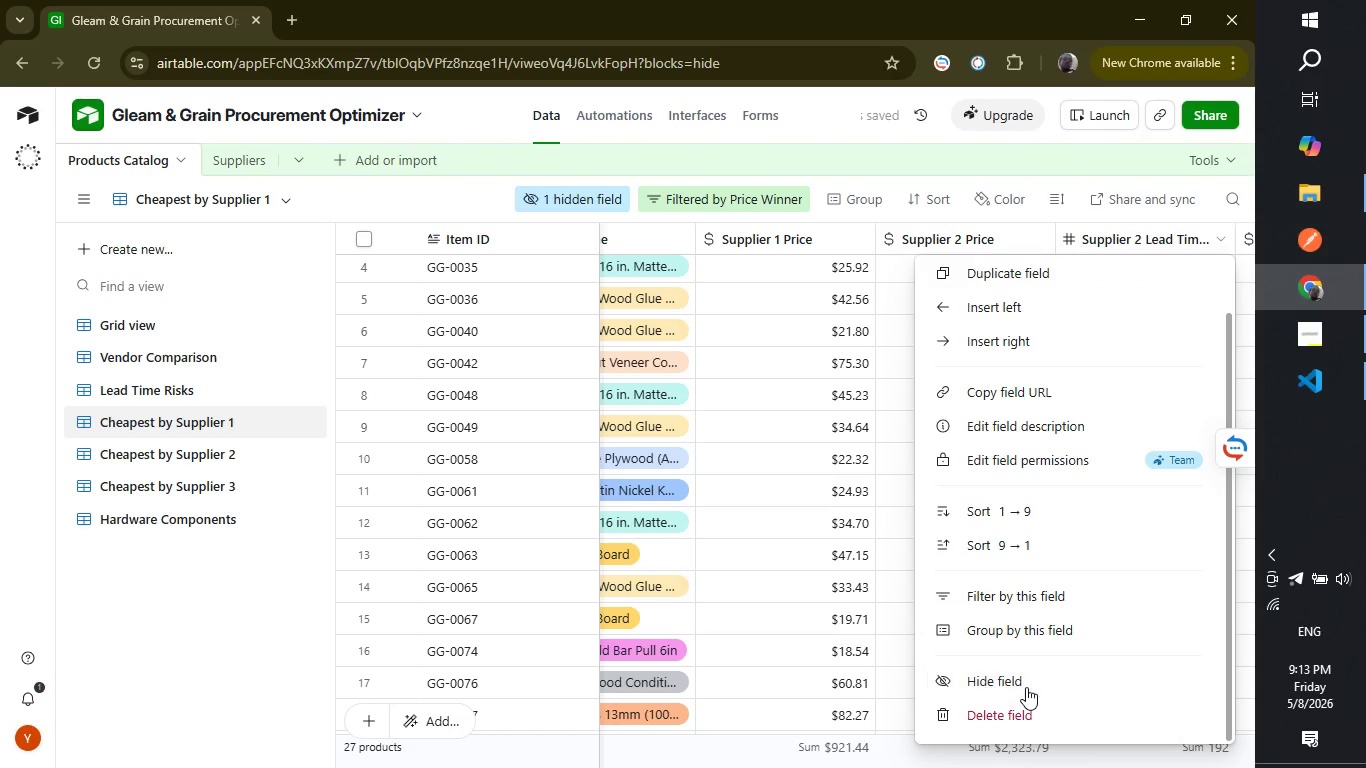 
left_click([1026, 687])
 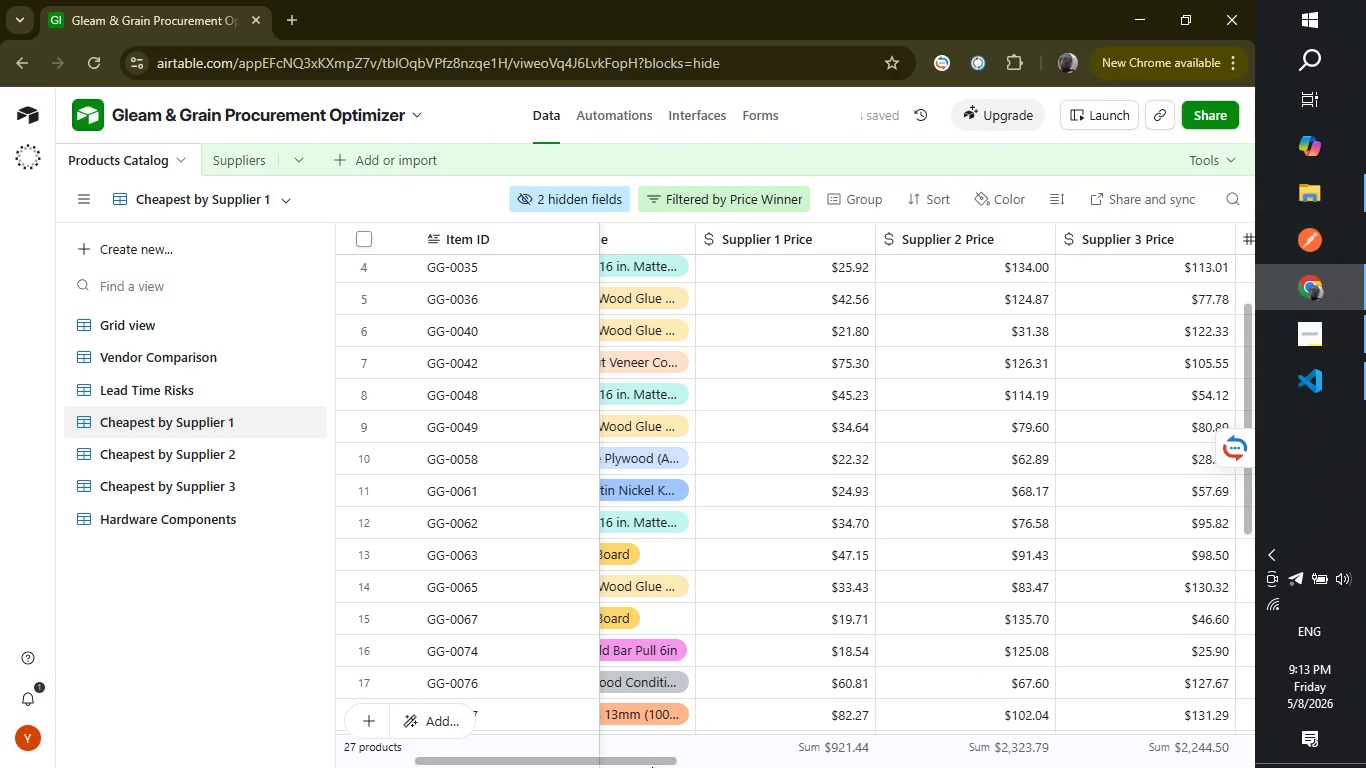 
left_click_drag(start_coordinate=[650, 767], to_coordinate=[719, 767])
 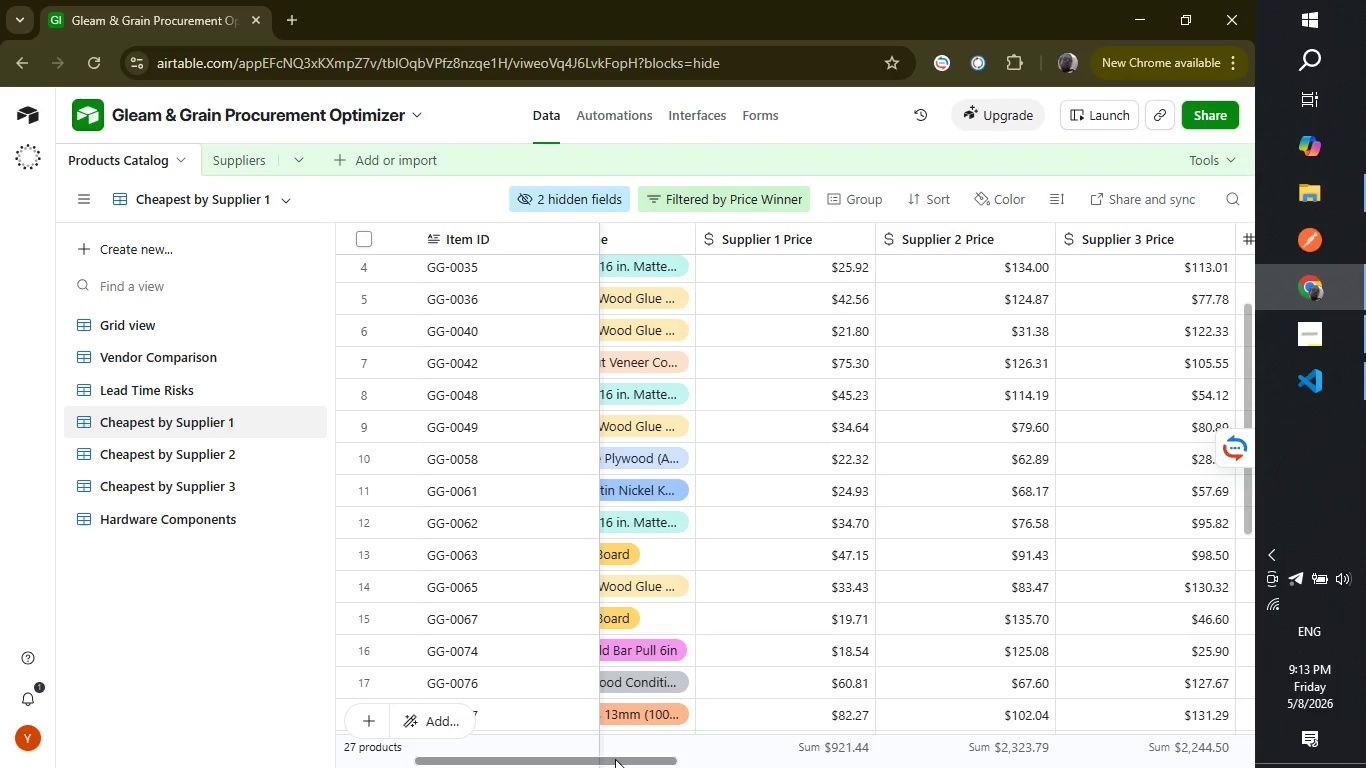 
left_click_drag(start_coordinate=[615, 759], to_coordinate=[706, 766])
 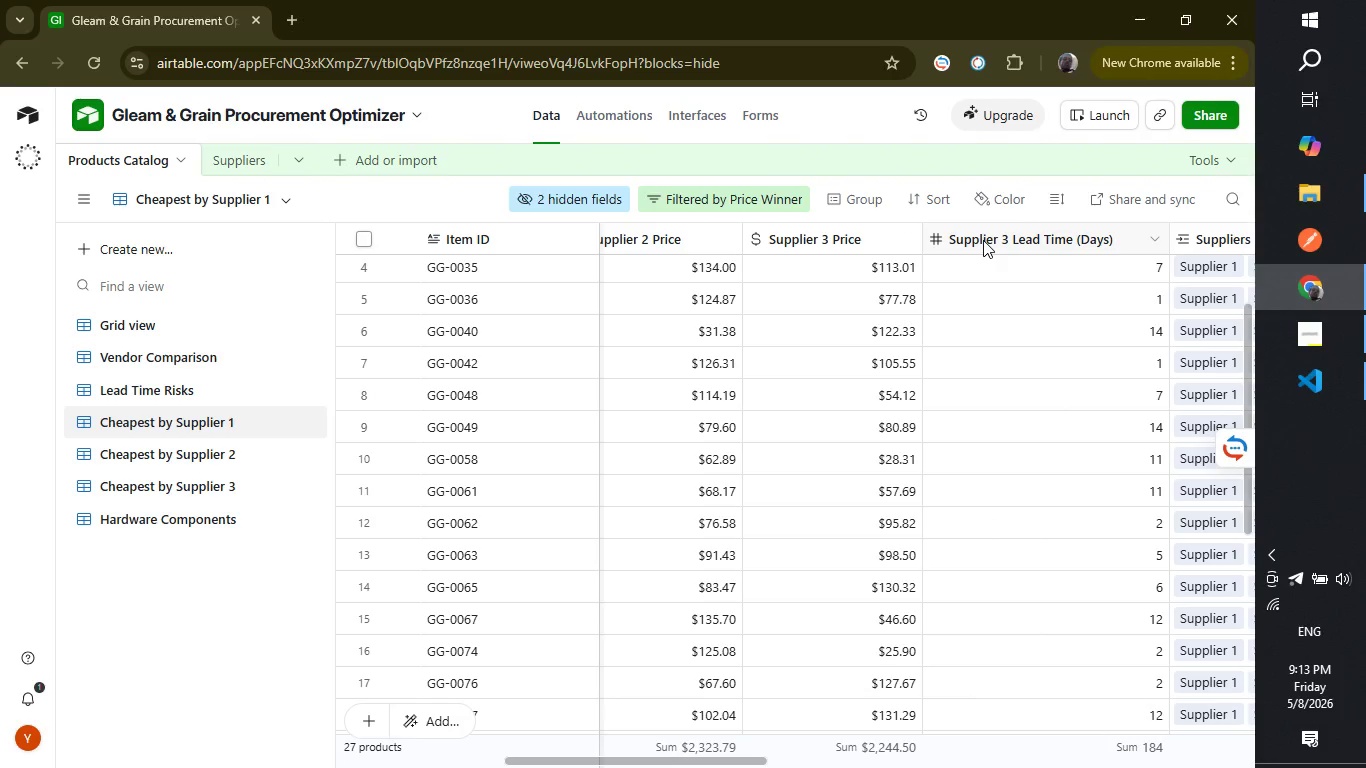 
right_click([983, 240])
 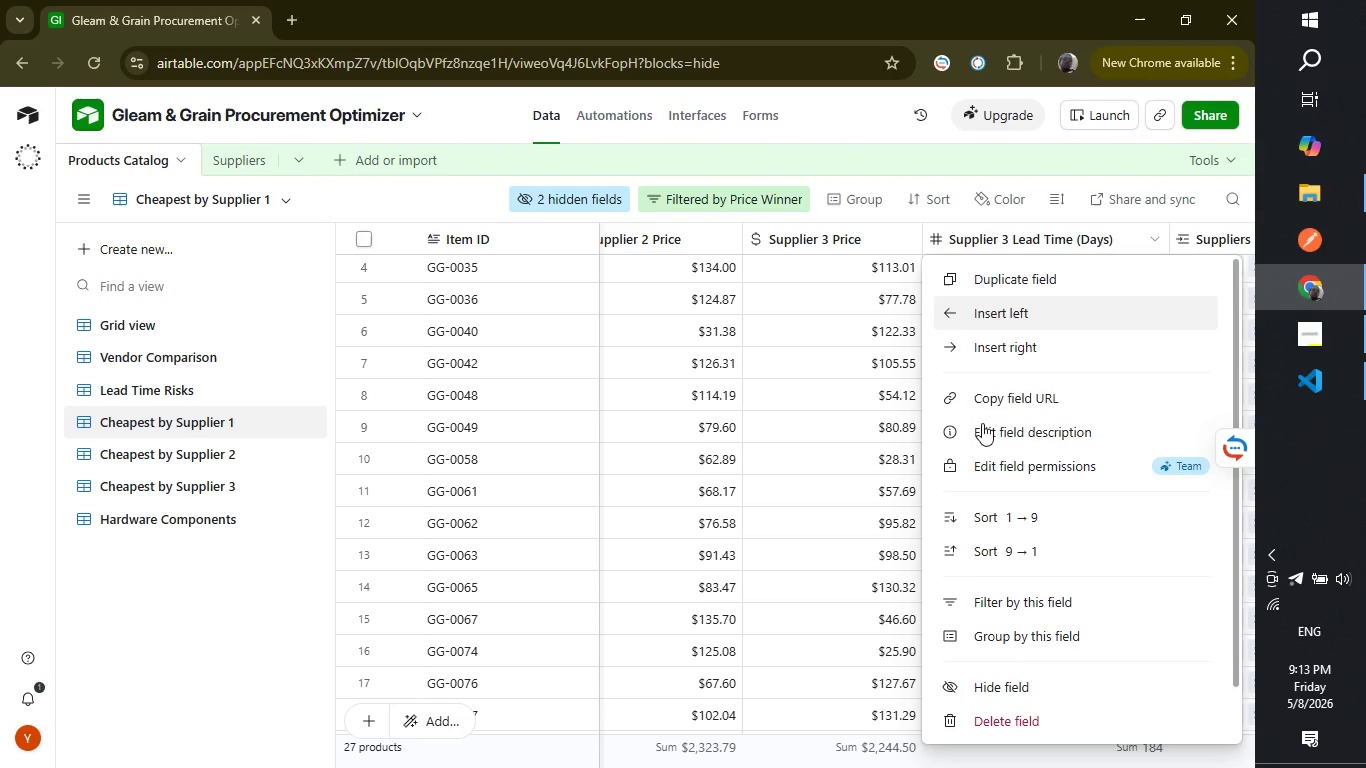 
scroll: coordinate [982, 404], scroll_direction: down, amount: 5.0
 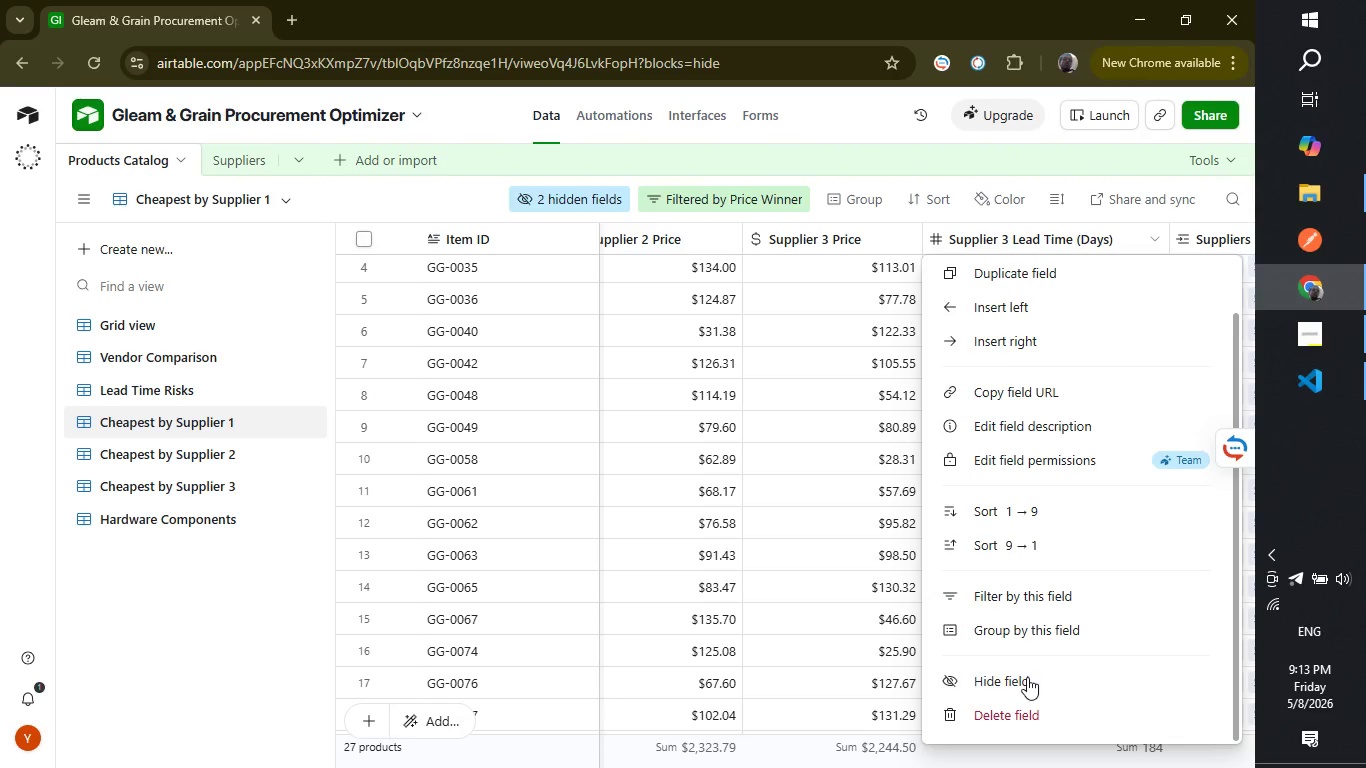 
left_click([1027, 677])
 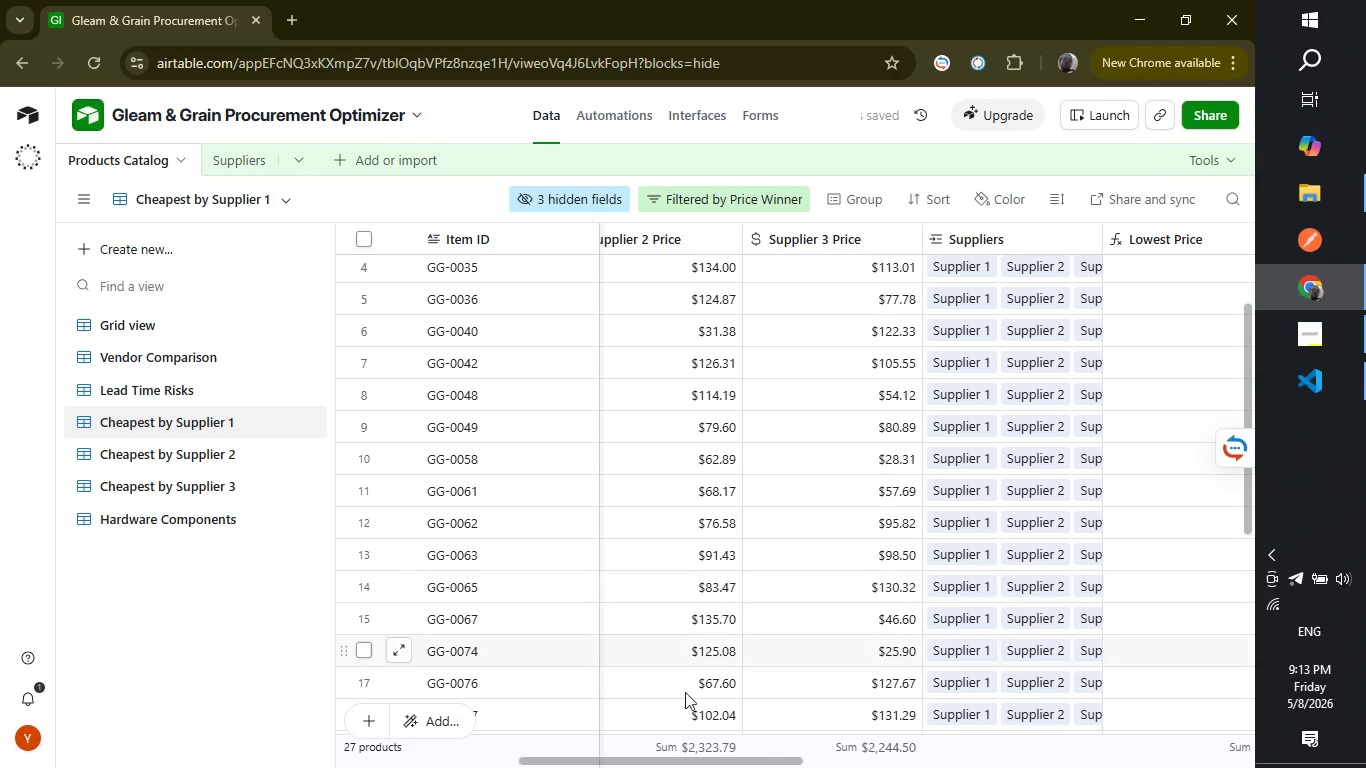 
wait(6.73)
 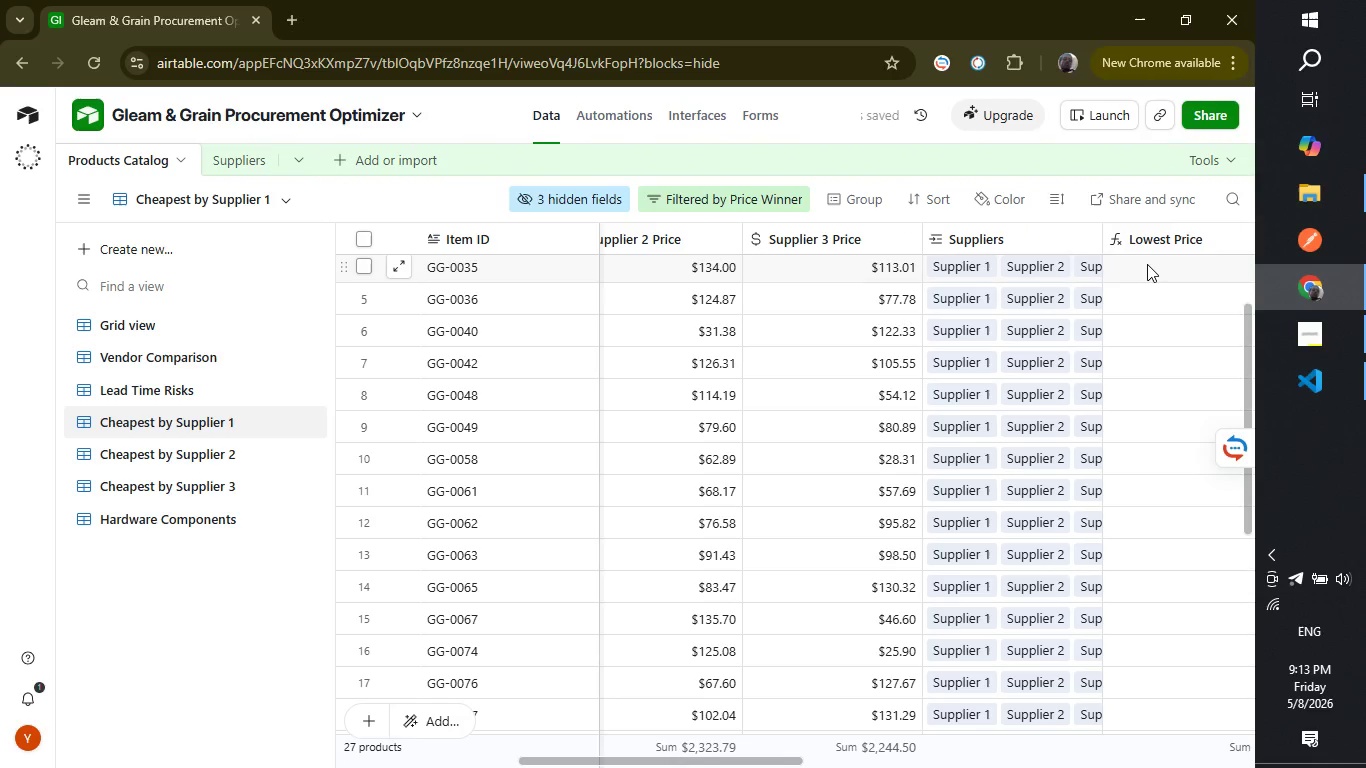 
left_click_drag(start_coordinate=[679, 763], to_coordinate=[836, 751])
 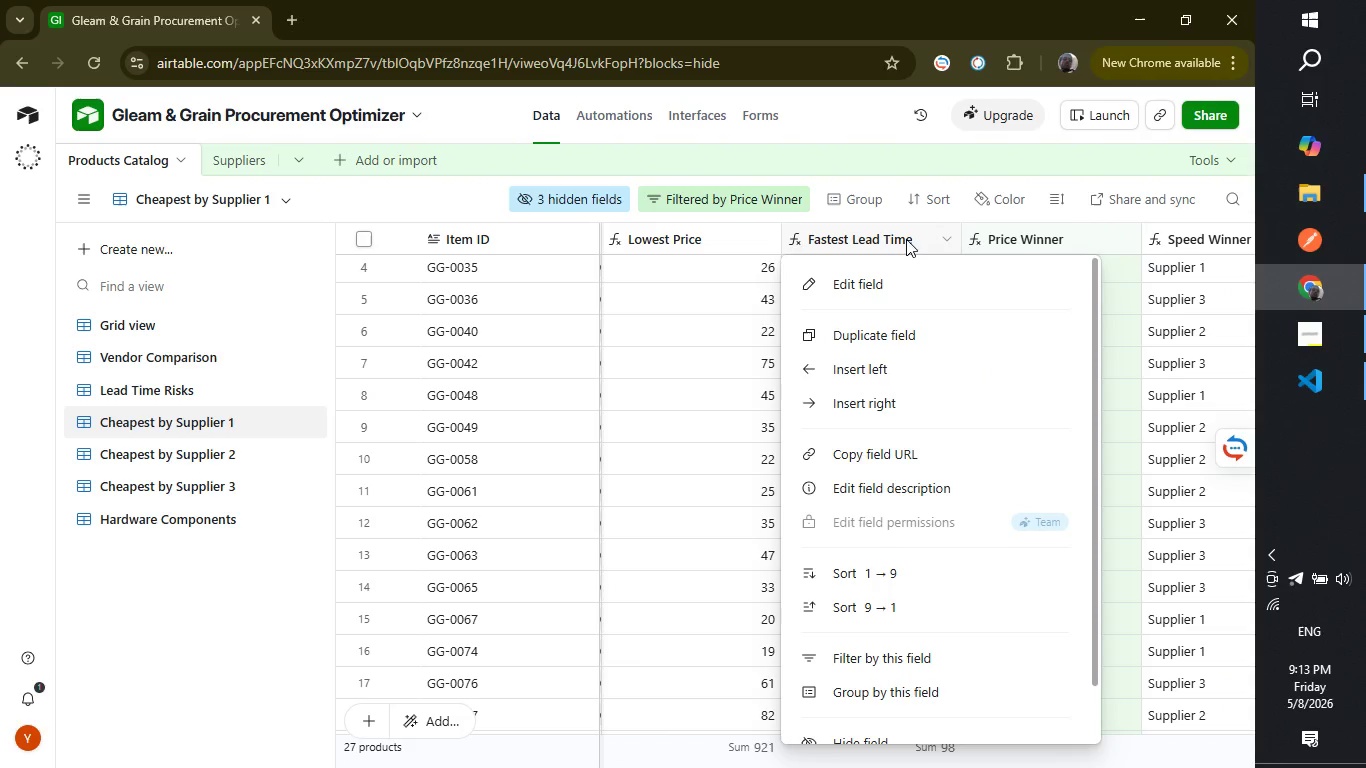 
scroll: coordinate [906, 441], scroll_direction: down, amount: 5.0
 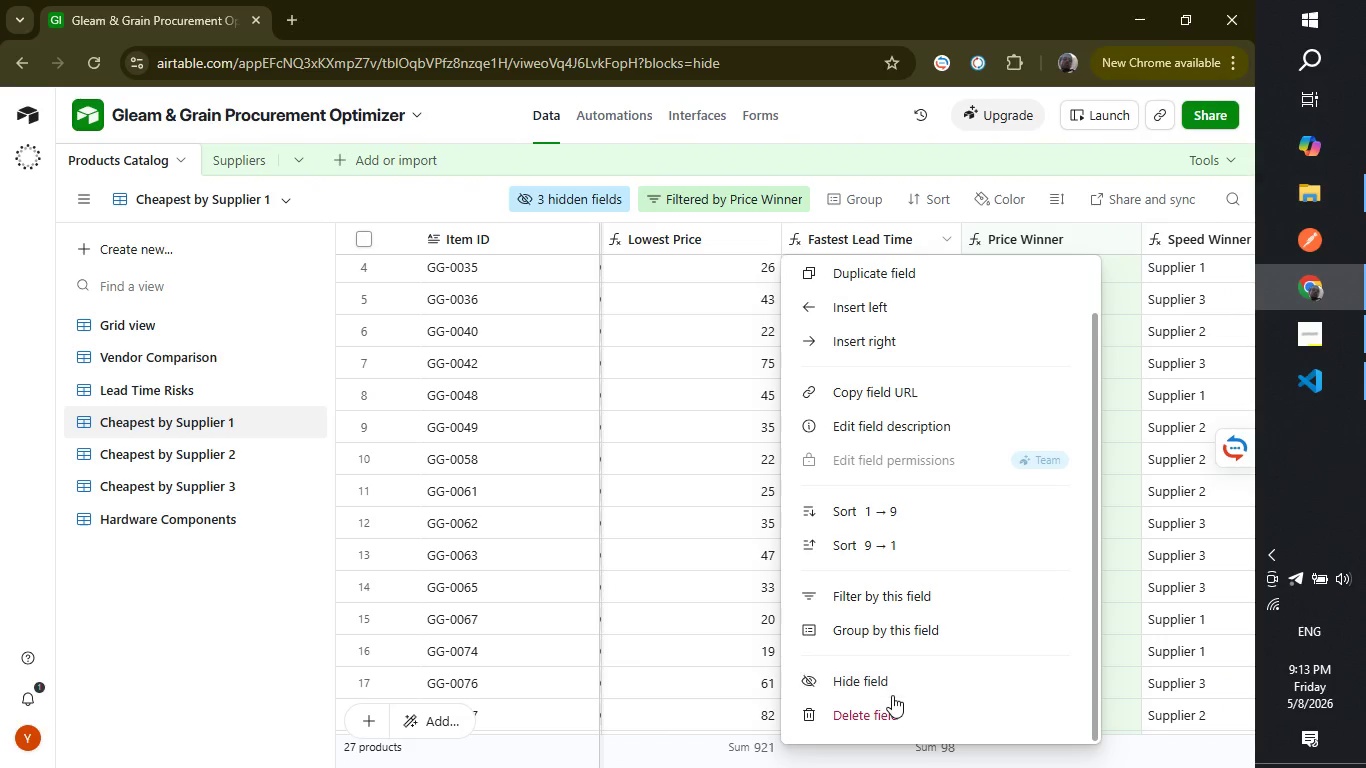 
left_click([892, 695])
 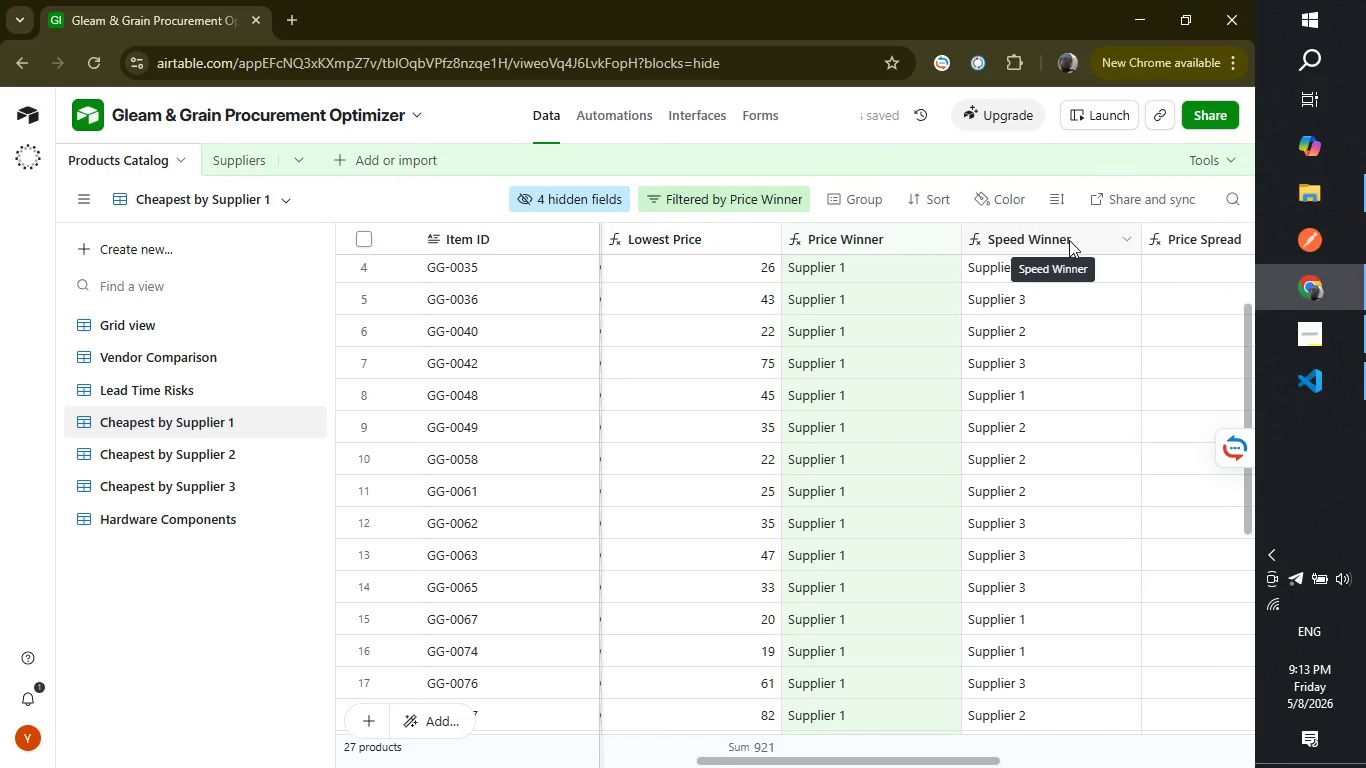 
right_click([1069, 240])
 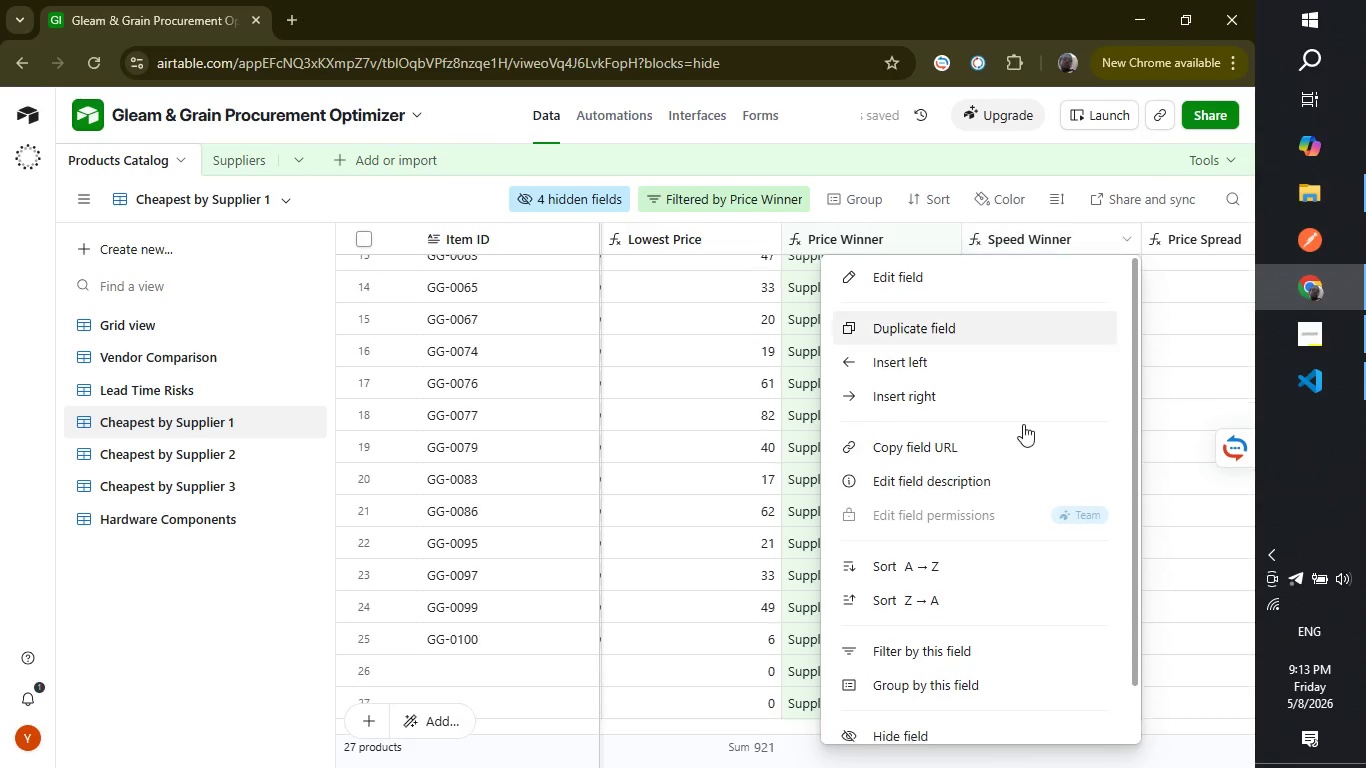 
scroll: coordinate [1070, 258], scroll_direction: down, amount: 4.0
 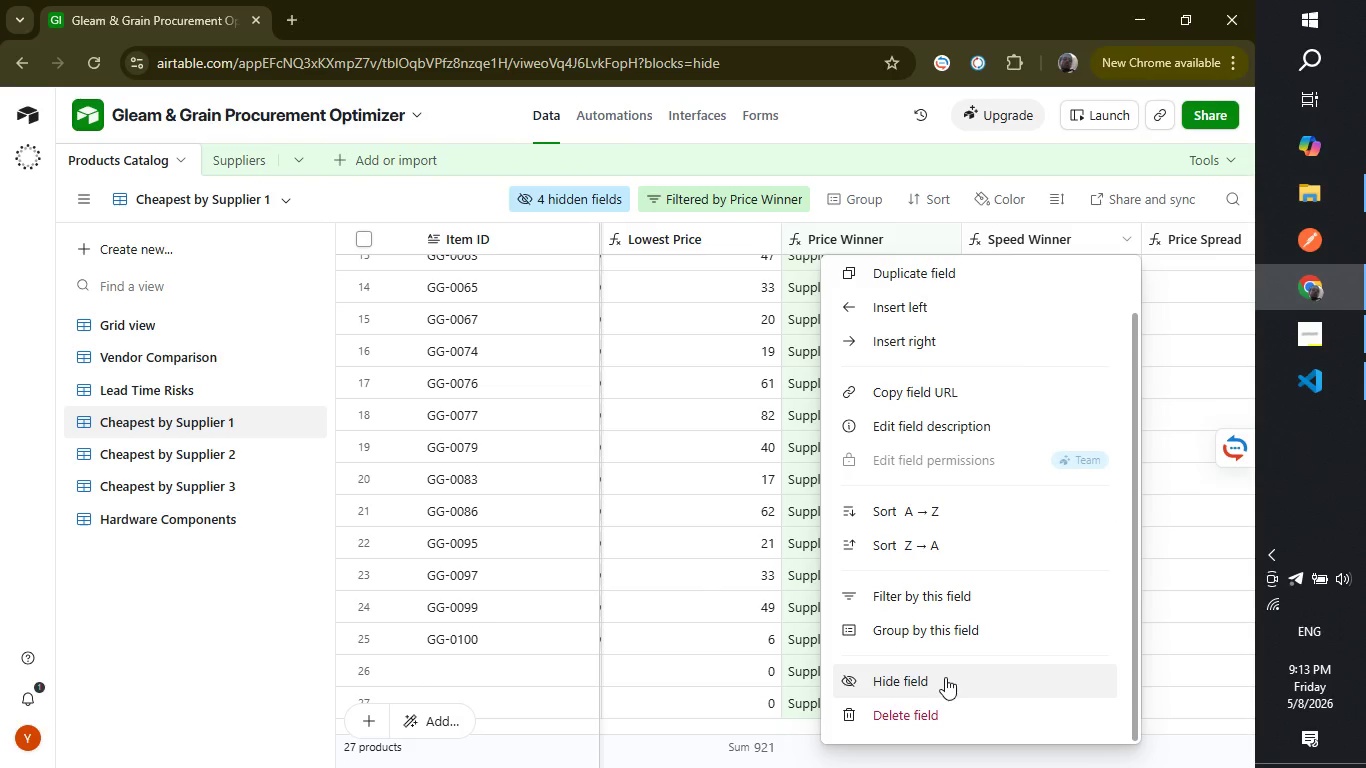 
left_click([945, 677])
 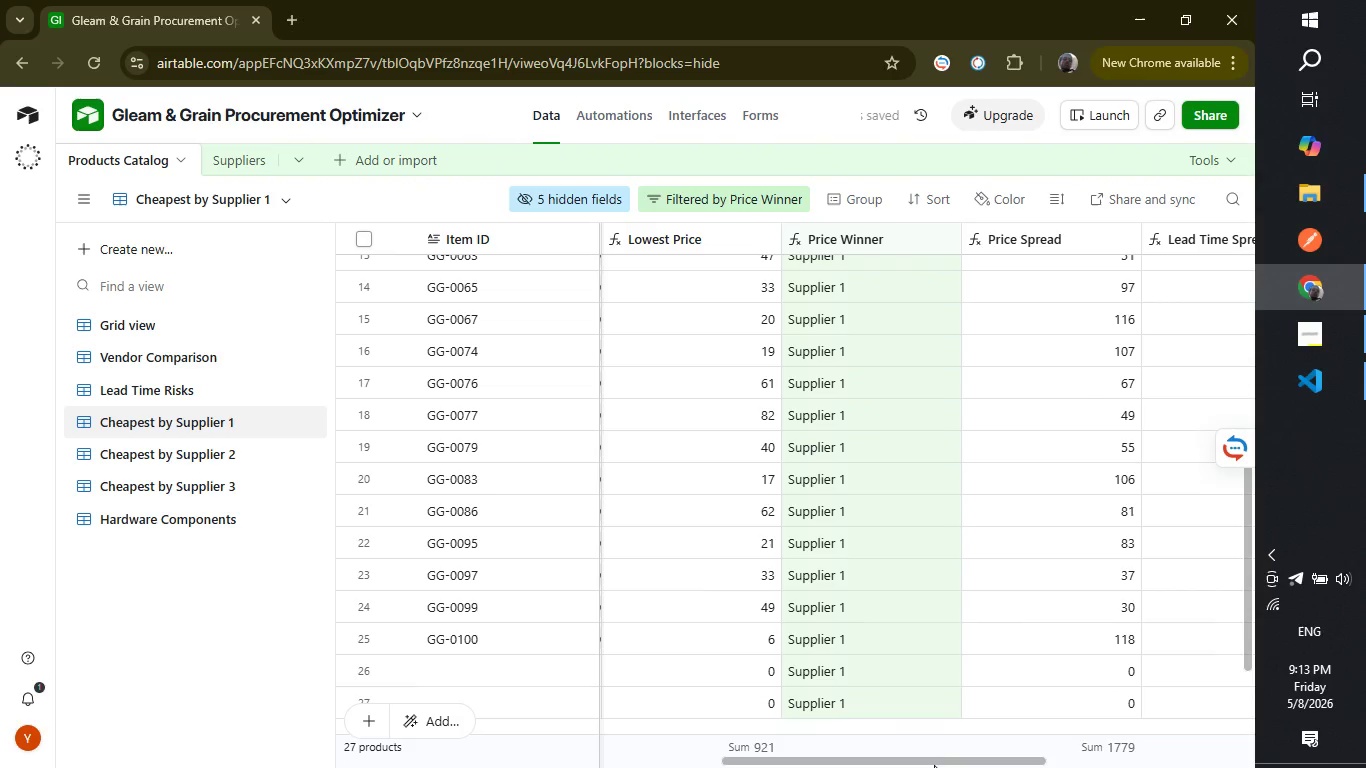 
wait(5.86)
 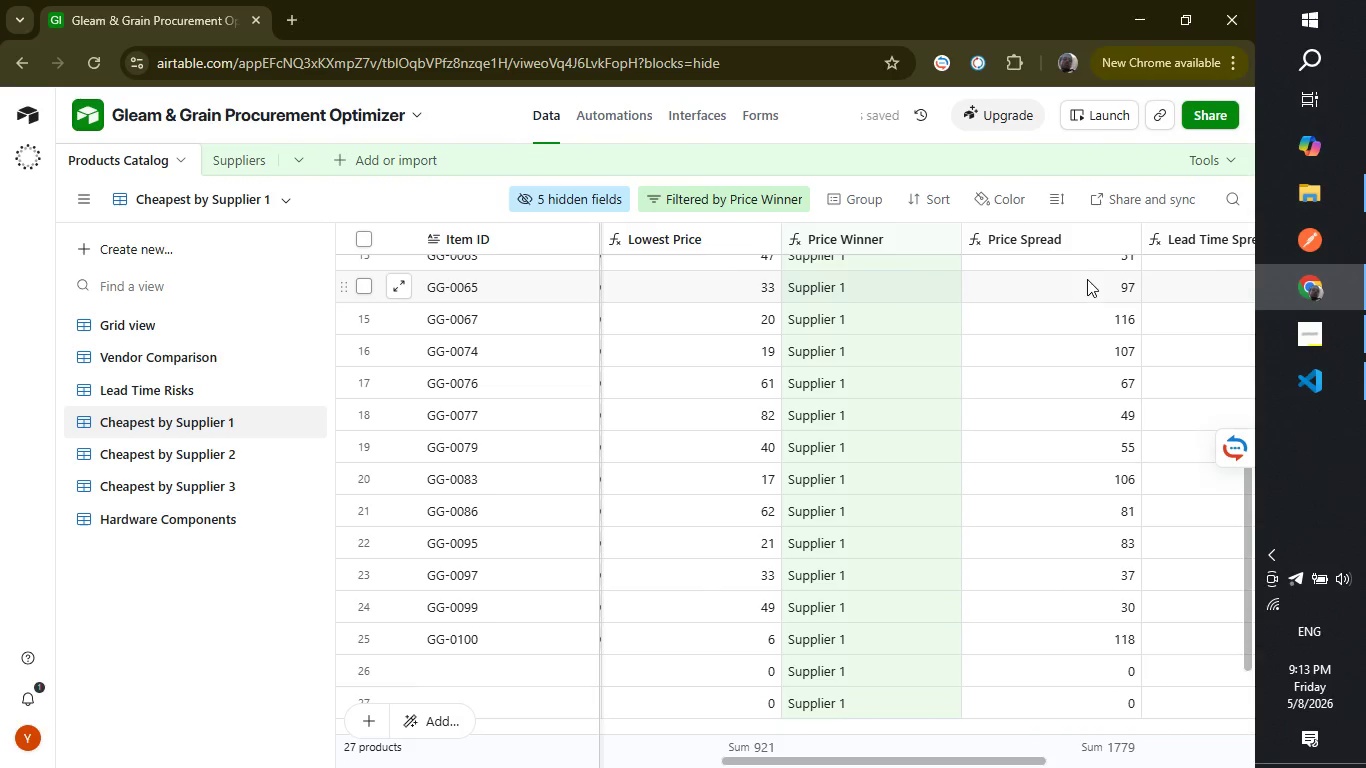 
left_click_drag(start_coordinate=[927, 761], to_coordinate=[1081, 767])
 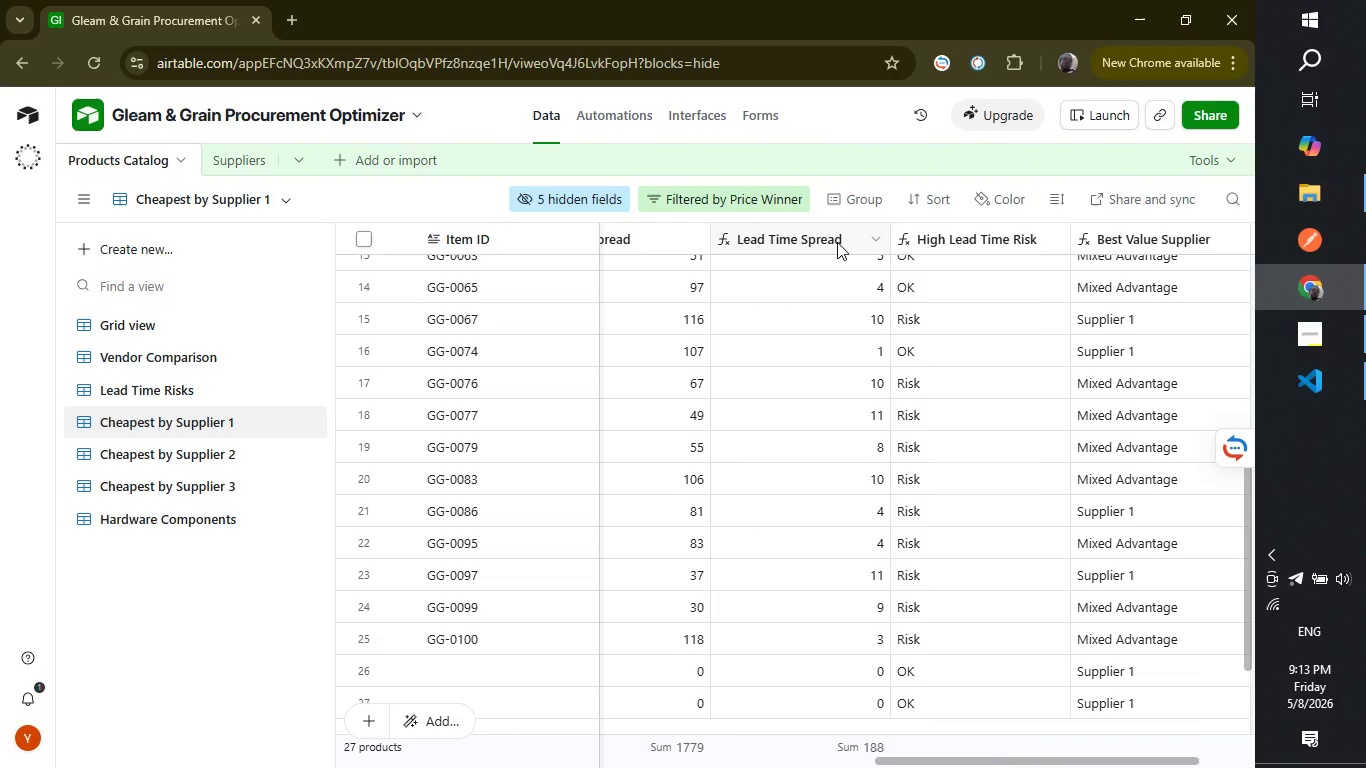 
right_click([837, 242])
 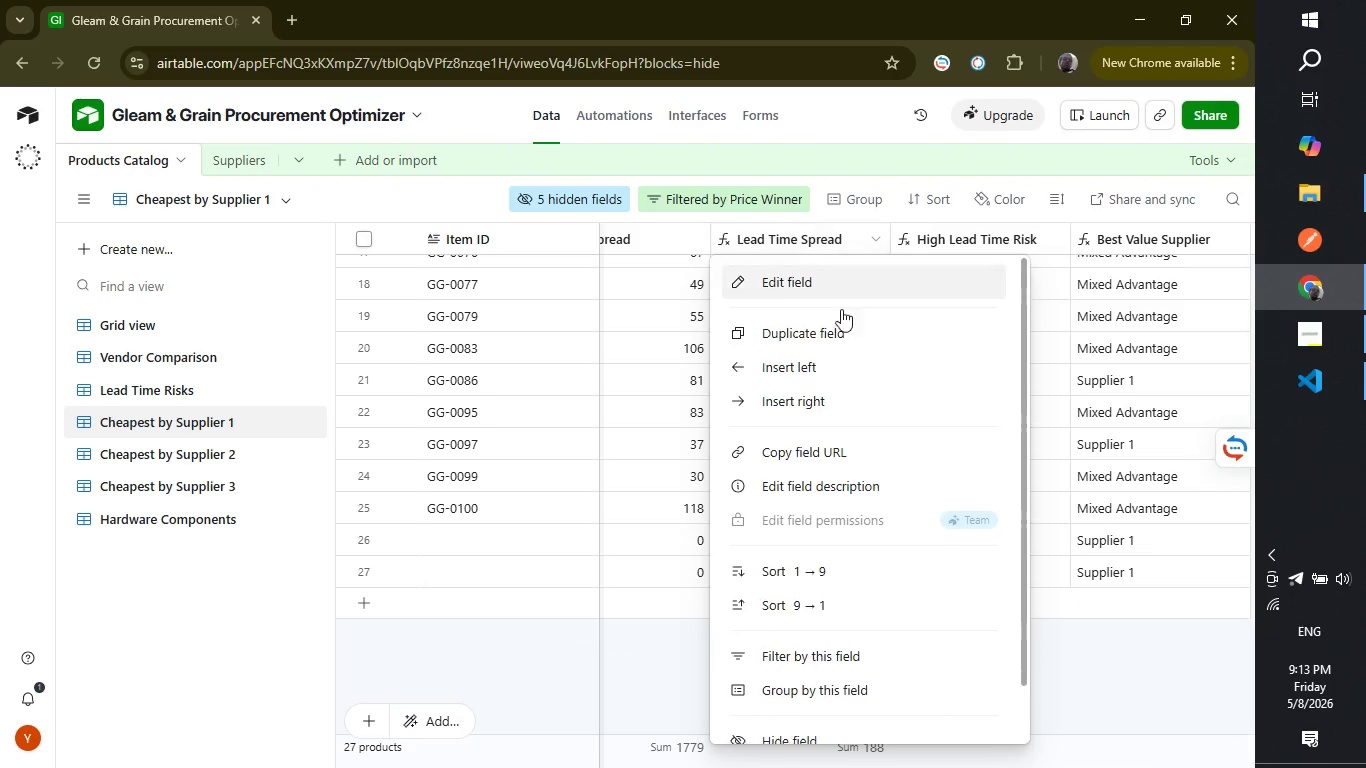 
scroll: coordinate [841, 294], scroll_direction: down, amount: 4.0
 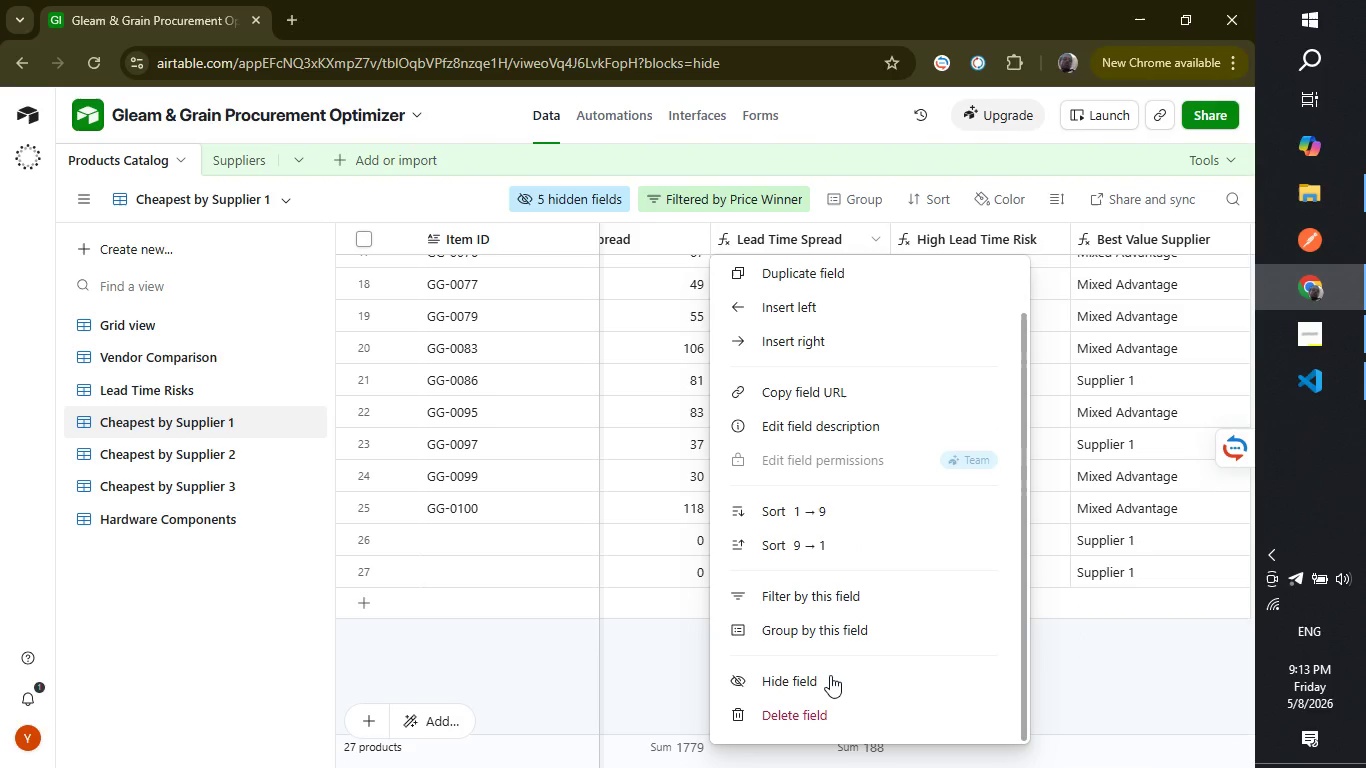 
left_click([830, 675])
 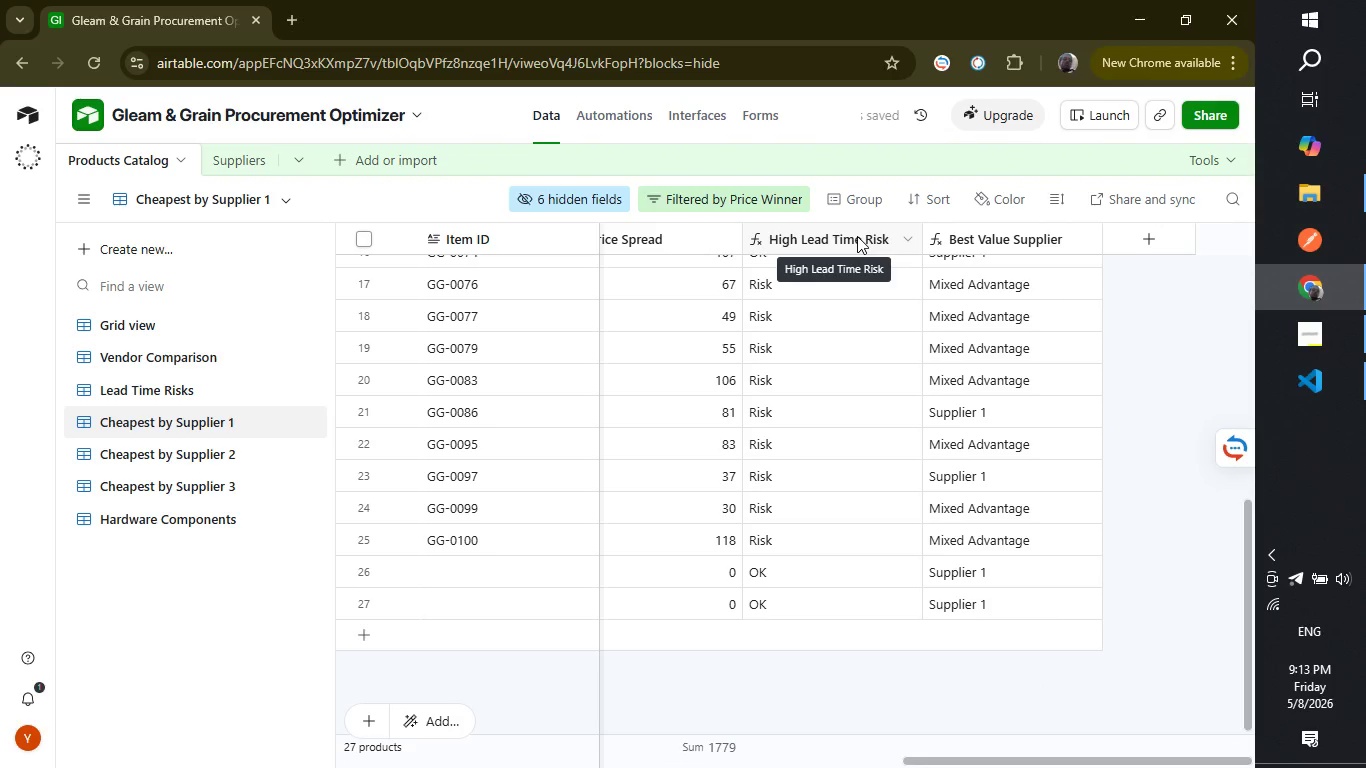 
left_click([857, 236])
 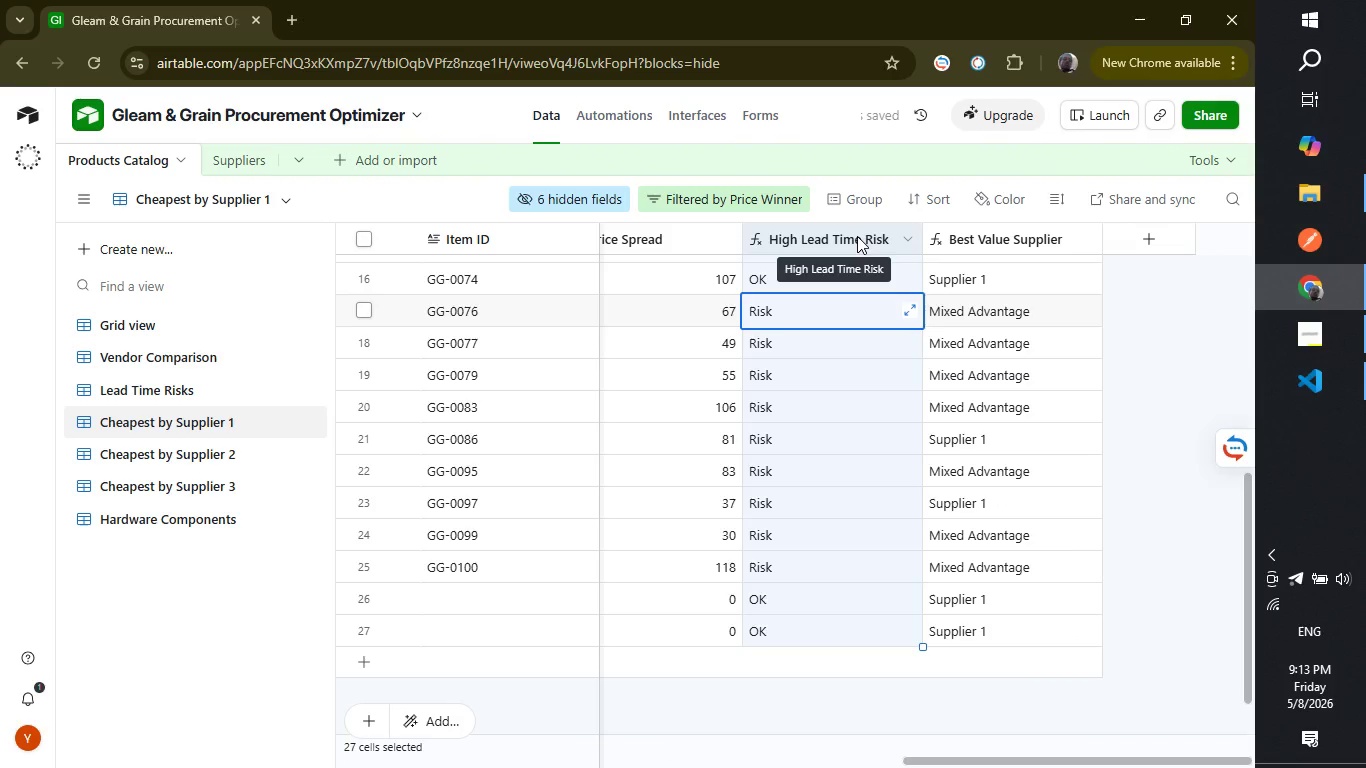 
right_click([857, 236])
 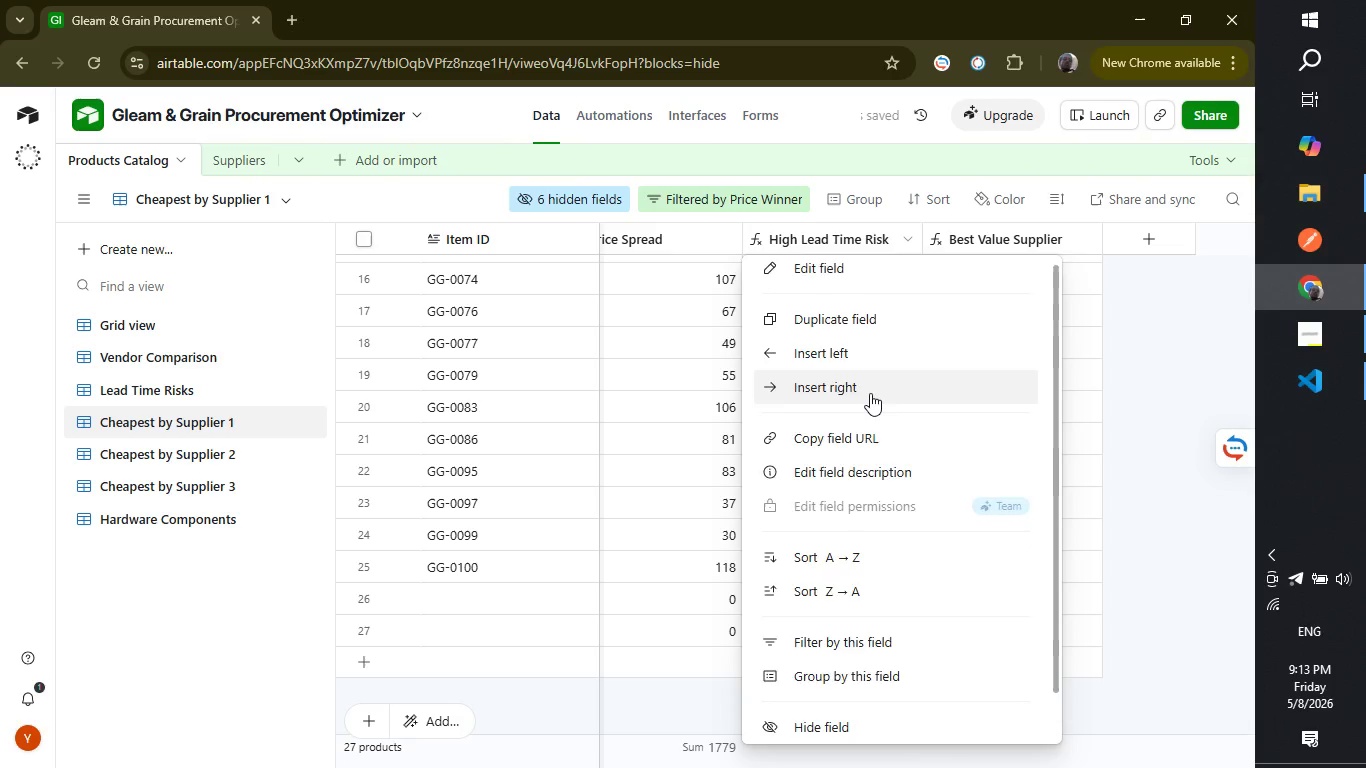 
scroll: coordinate [870, 393], scroll_direction: down, amount: 2.0
 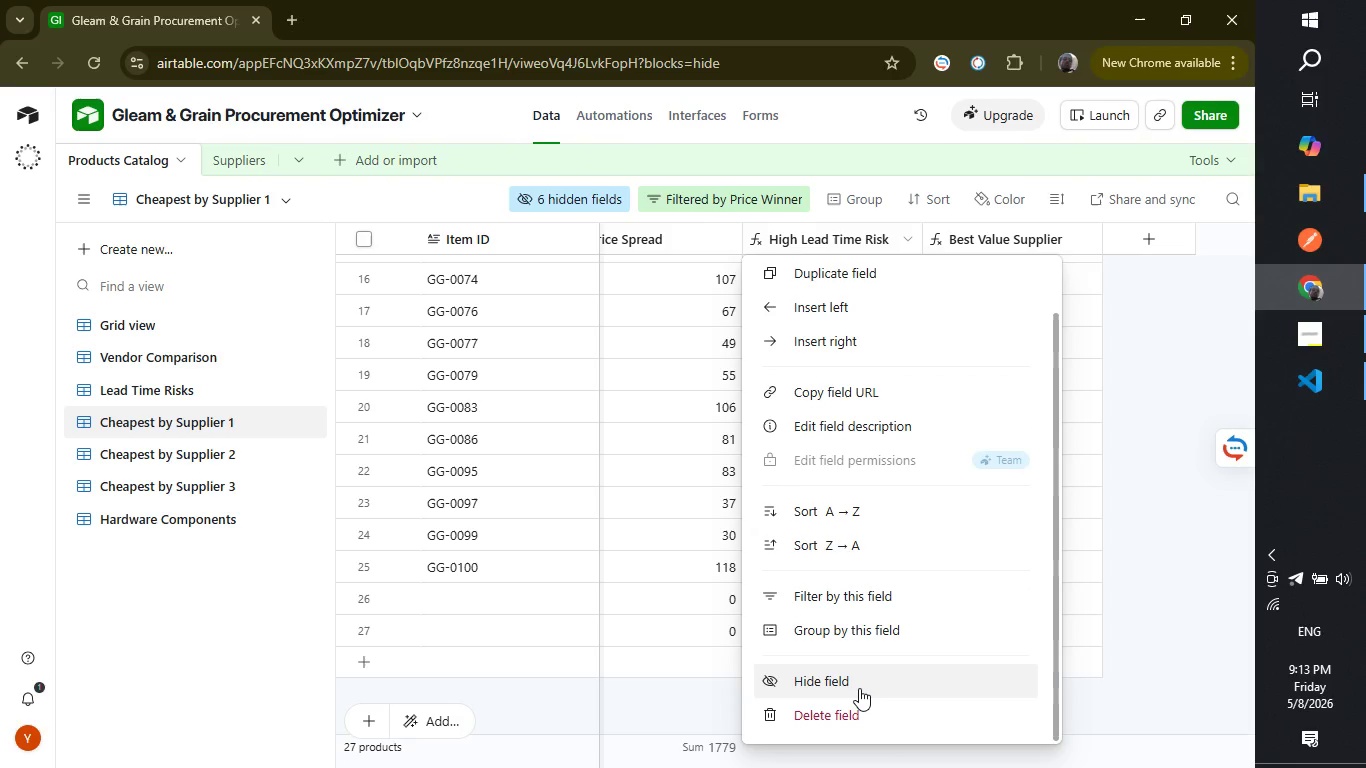 
left_click([859, 688])
 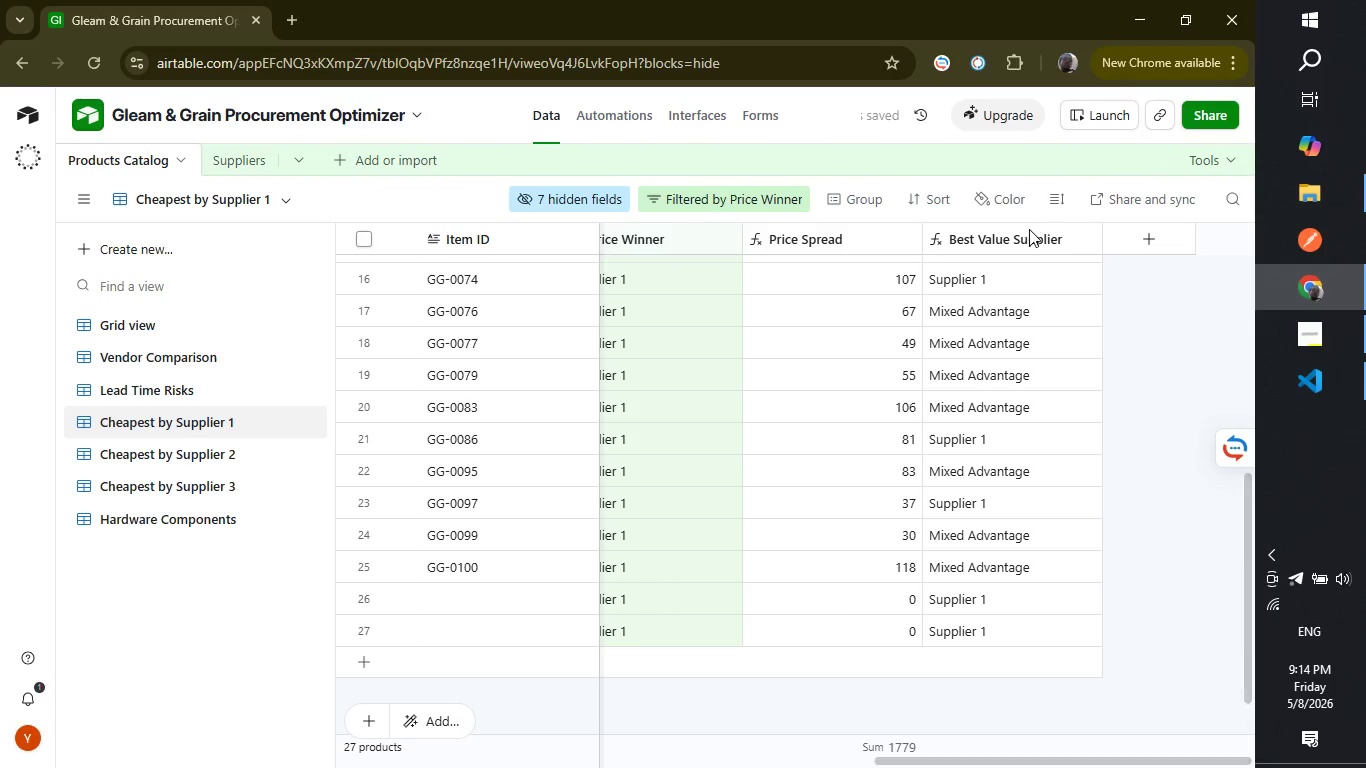 
right_click([1028, 237])
 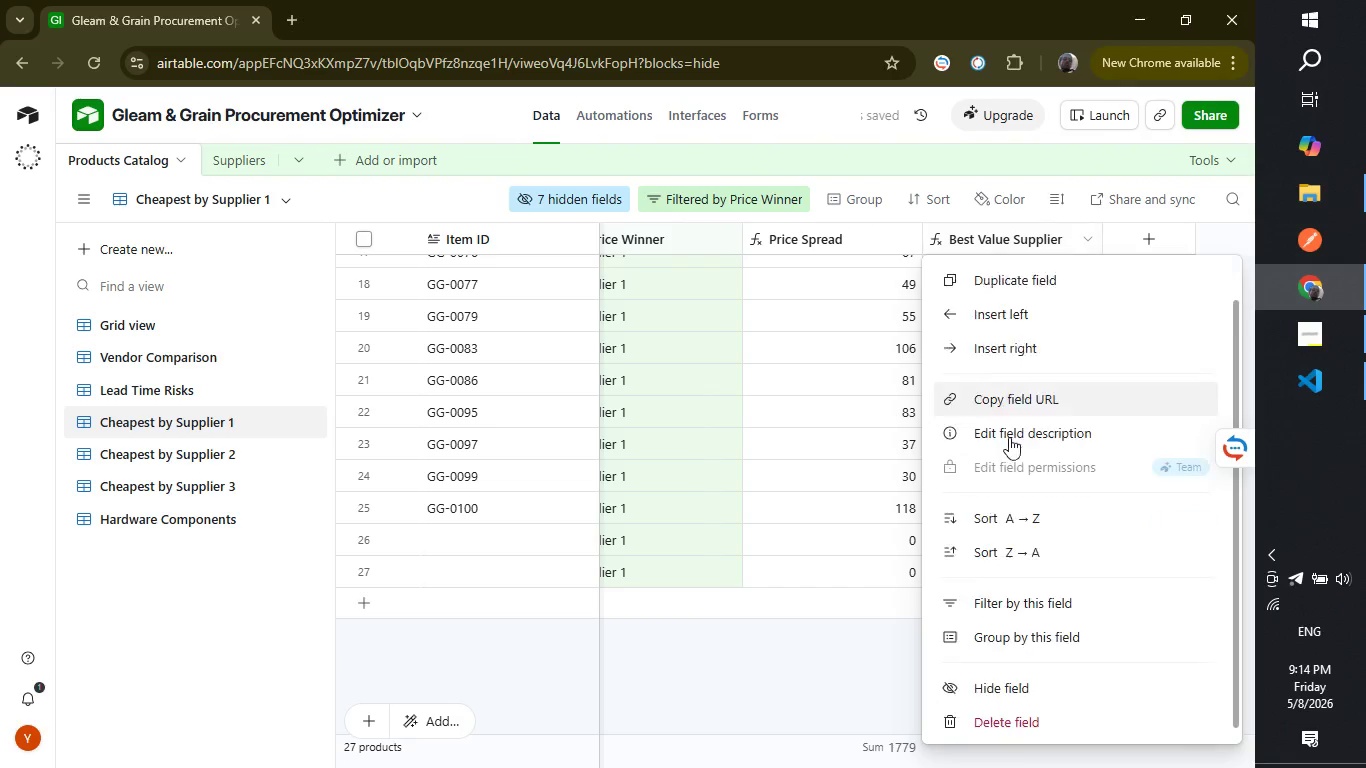 
scroll: coordinate [993, 700], scroll_direction: down, amount: 5.0
 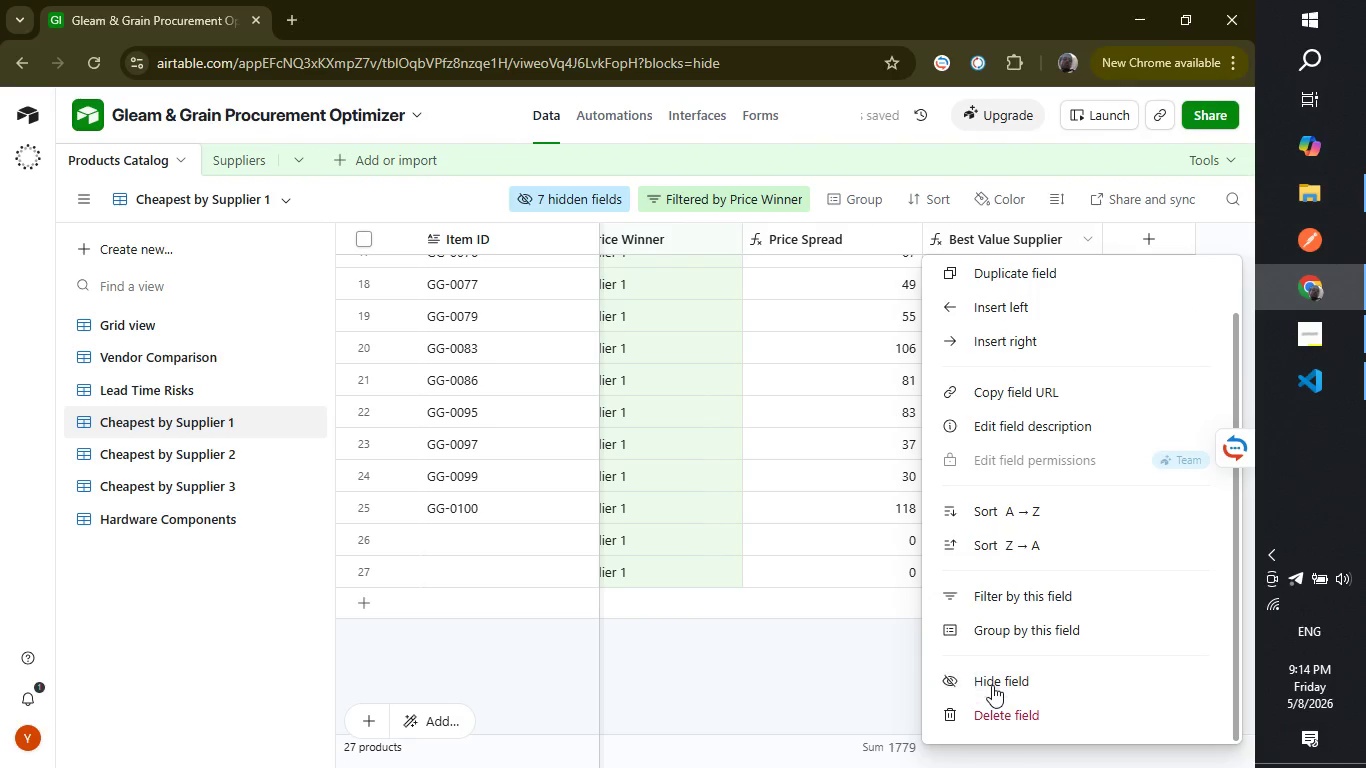 
left_click([992, 685])
 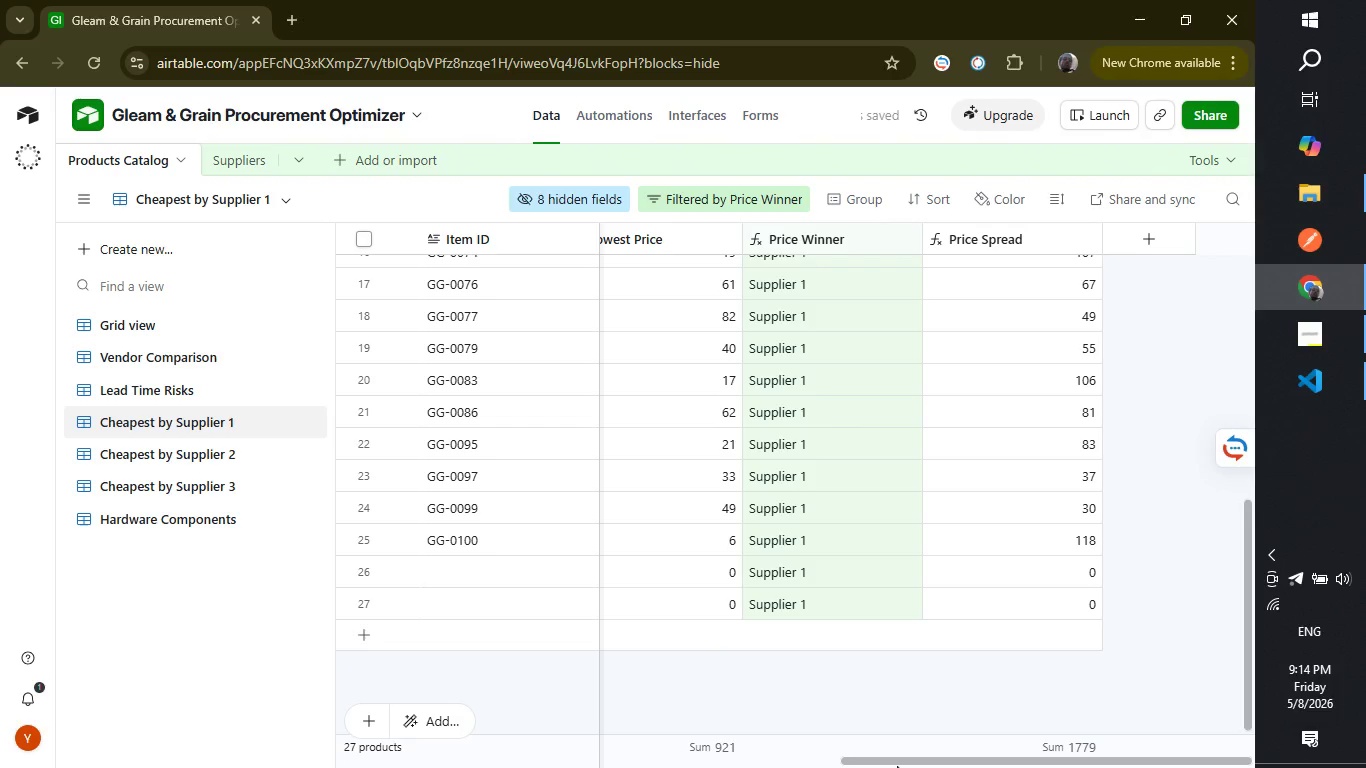 
left_click_drag(start_coordinate=[897, 766], to_coordinate=[781, 767])
 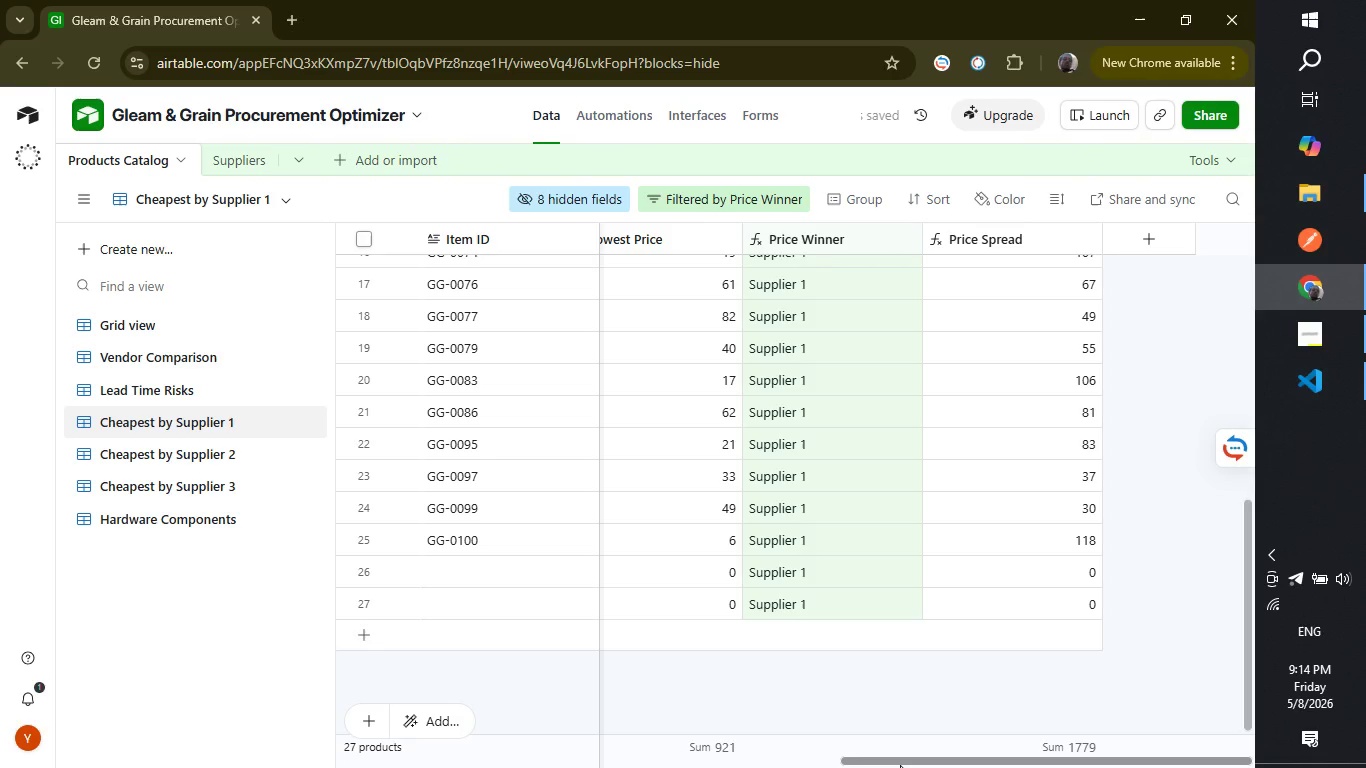 
left_click_drag(start_coordinate=[900, 765], to_coordinate=[249, 712])
 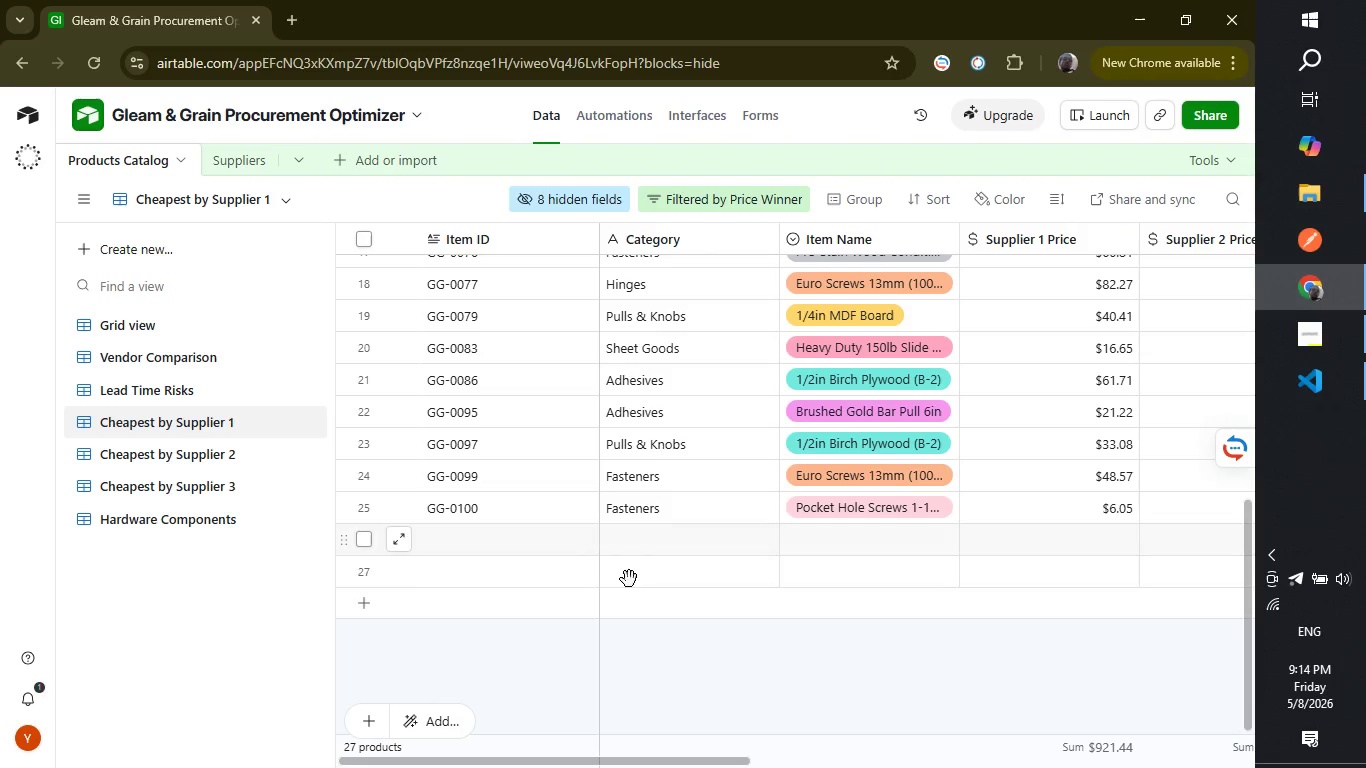 
scroll: coordinate [871, 653], scroll_direction: down, amount: 2.0
 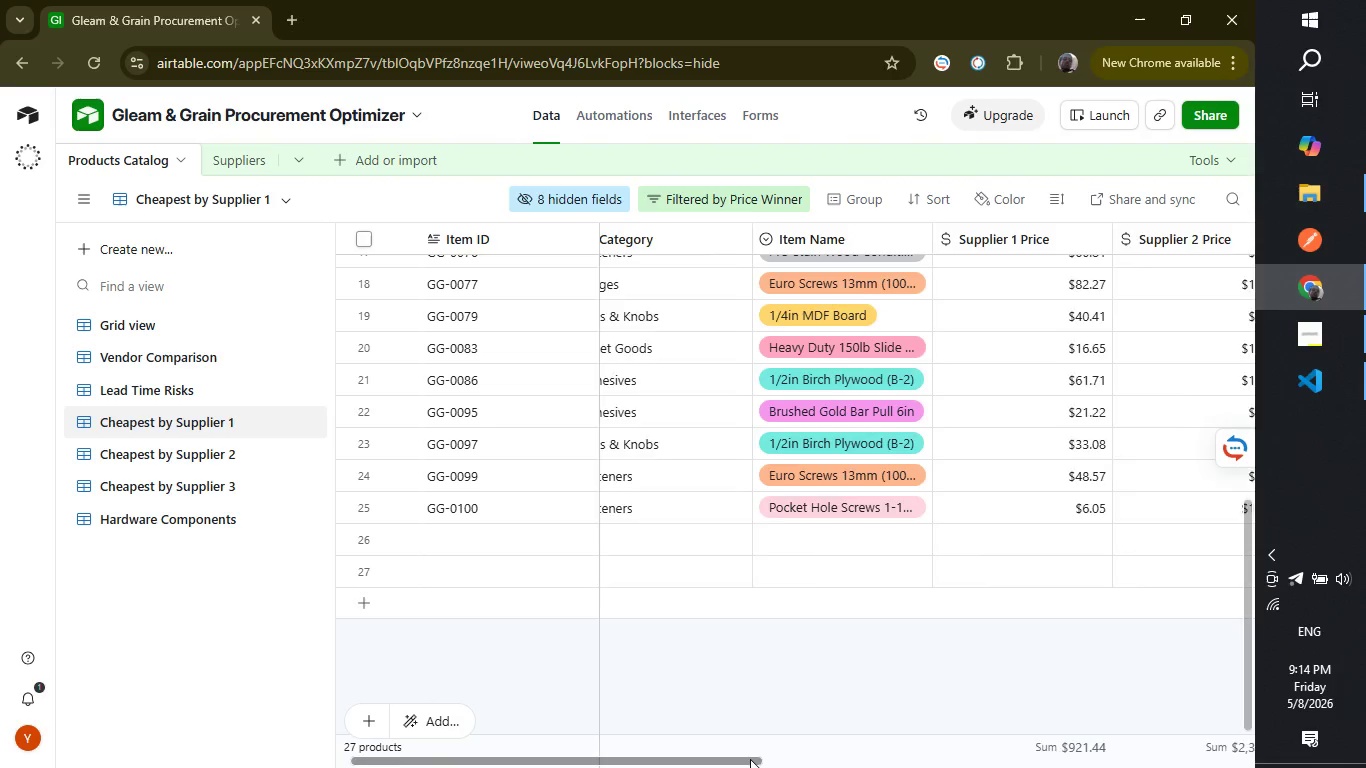 
left_click_drag(start_coordinate=[693, 759], to_coordinate=[1110, 767])
 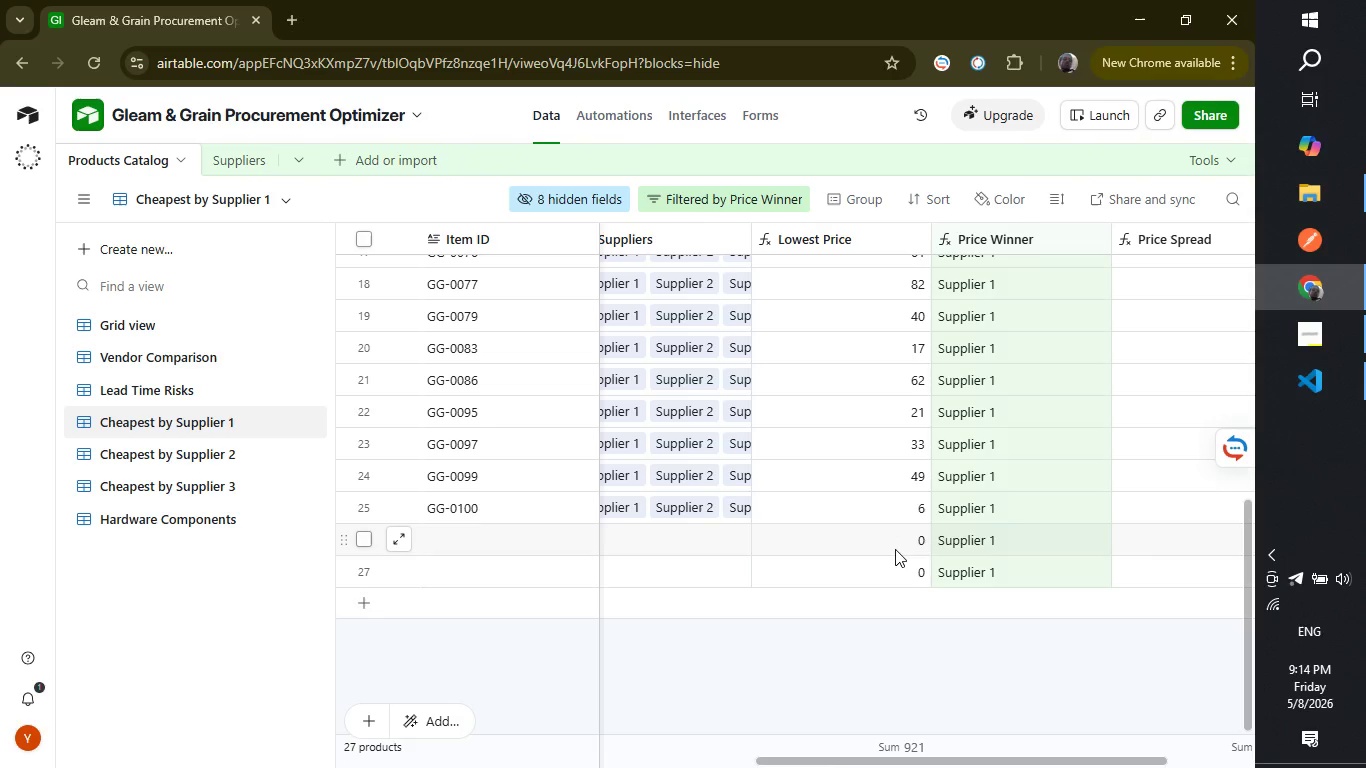 
left_click_drag(start_coordinate=[895, 549], to_coordinate=[1033, 556])
 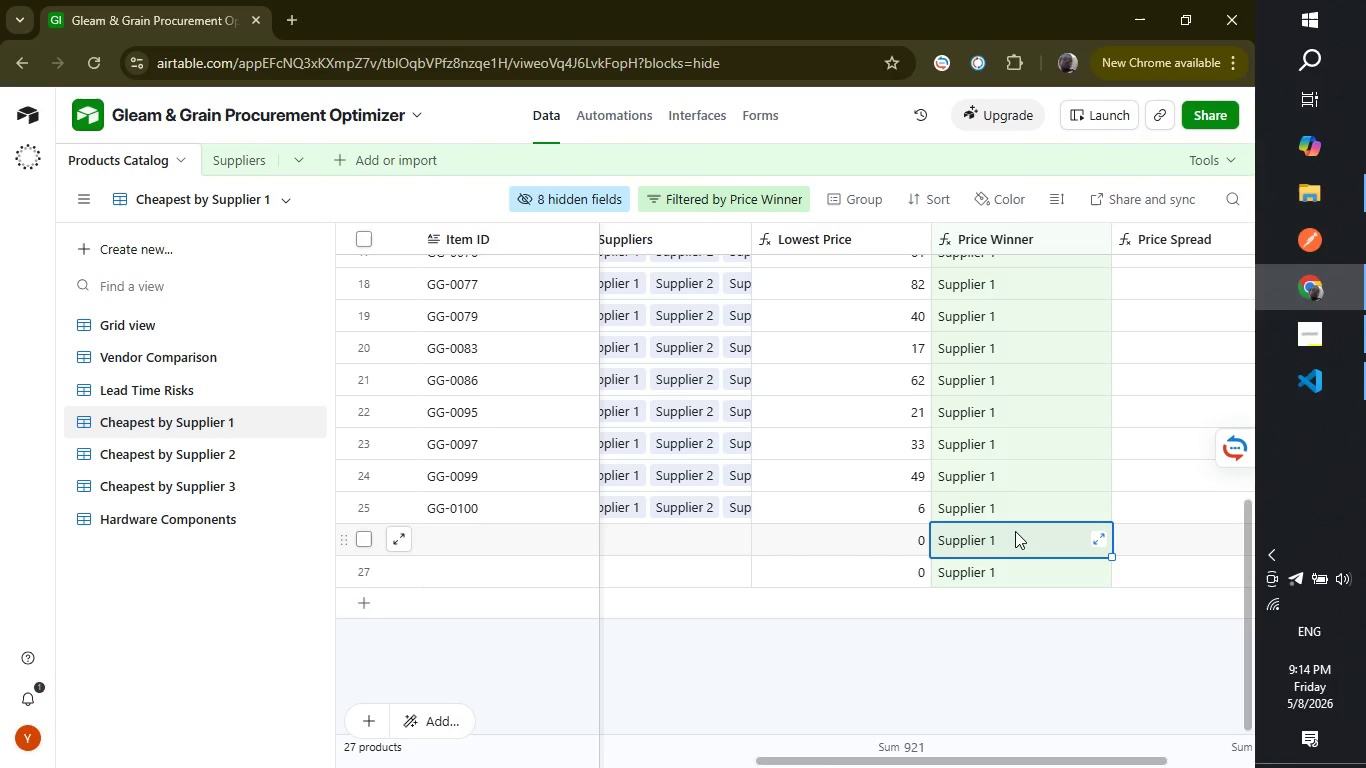 
left_click([1015, 531])
 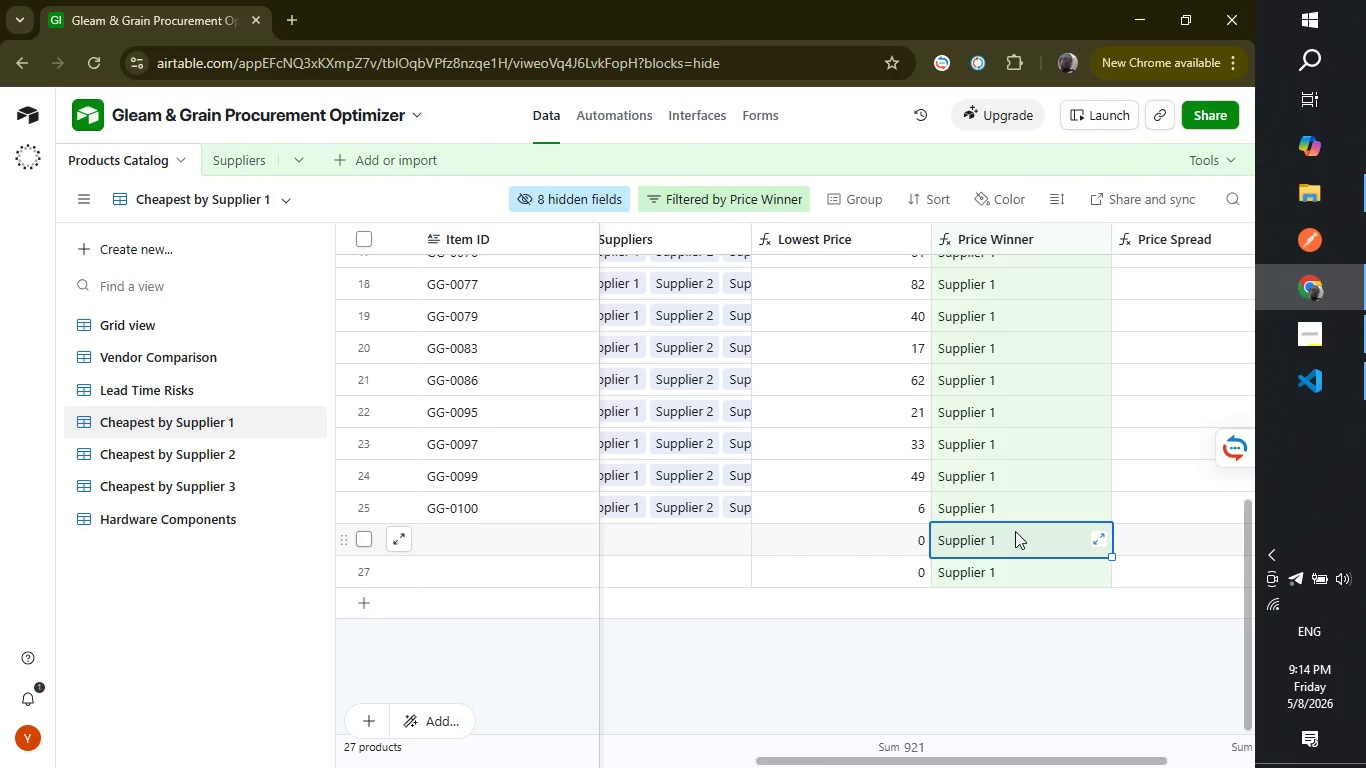 
key(Backspace)
 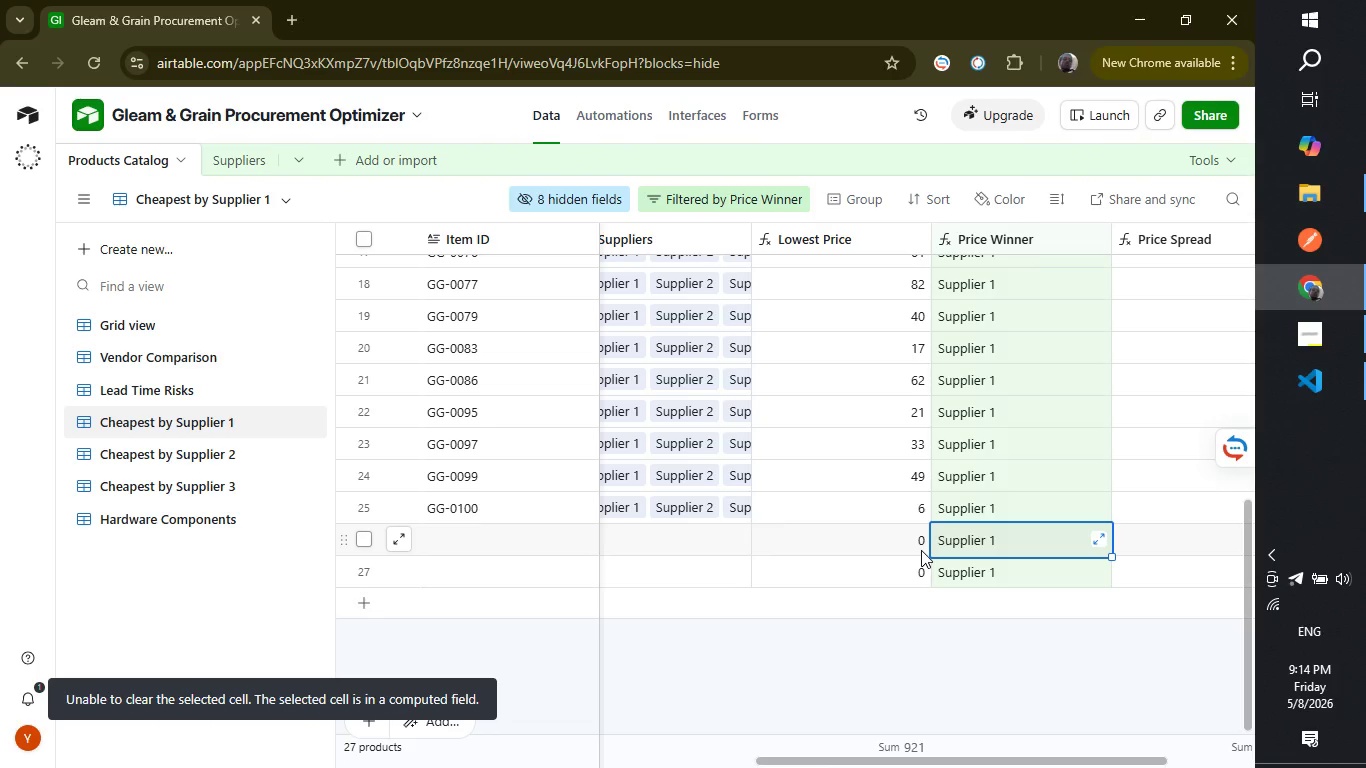 
left_click([921, 550])
 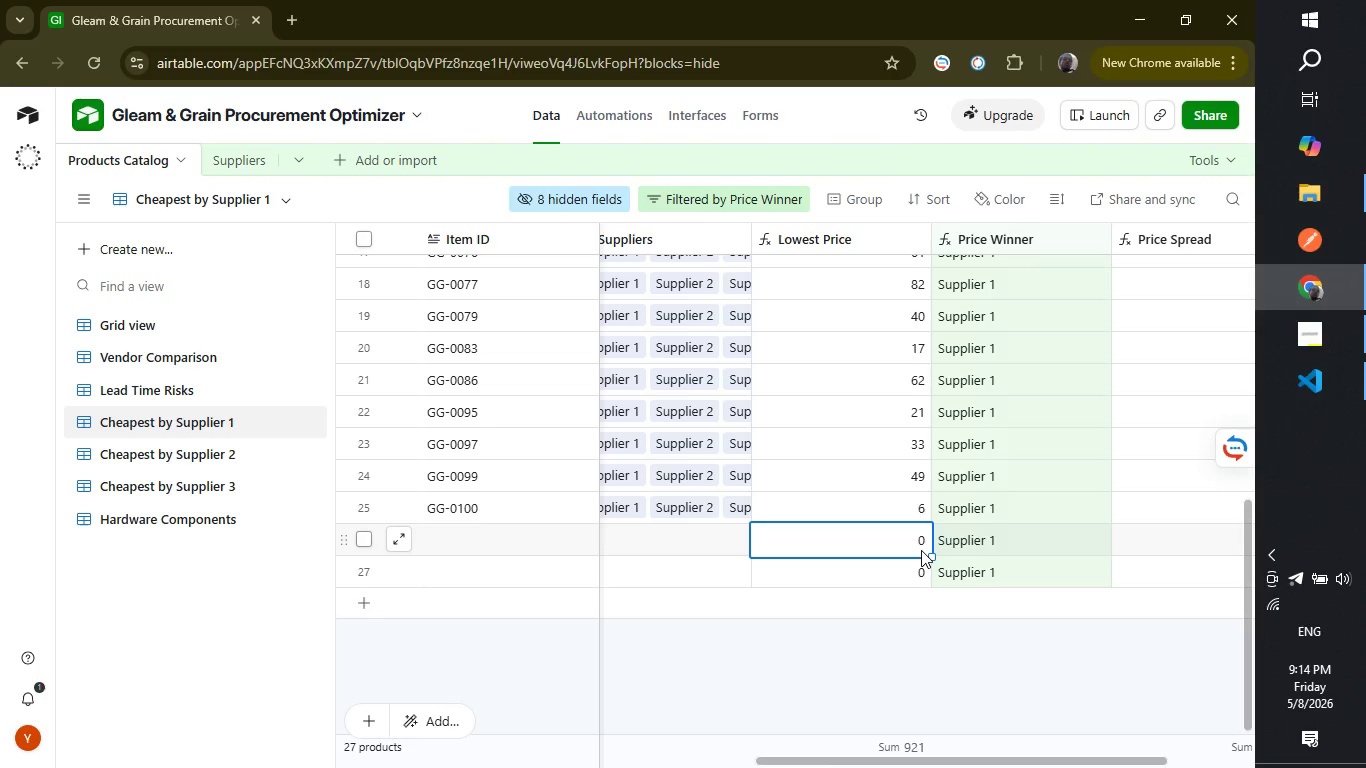 
key(Backspace)
 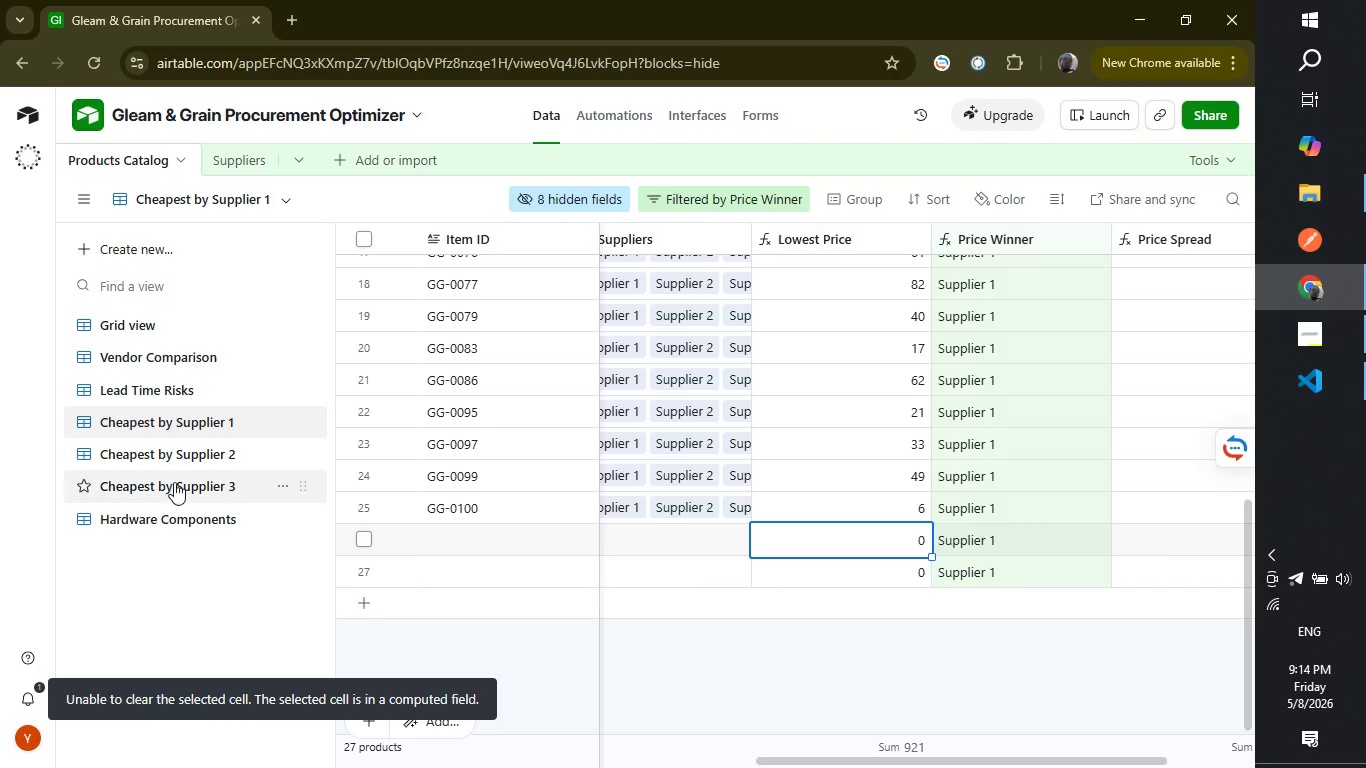 
left_click([204, 447])
 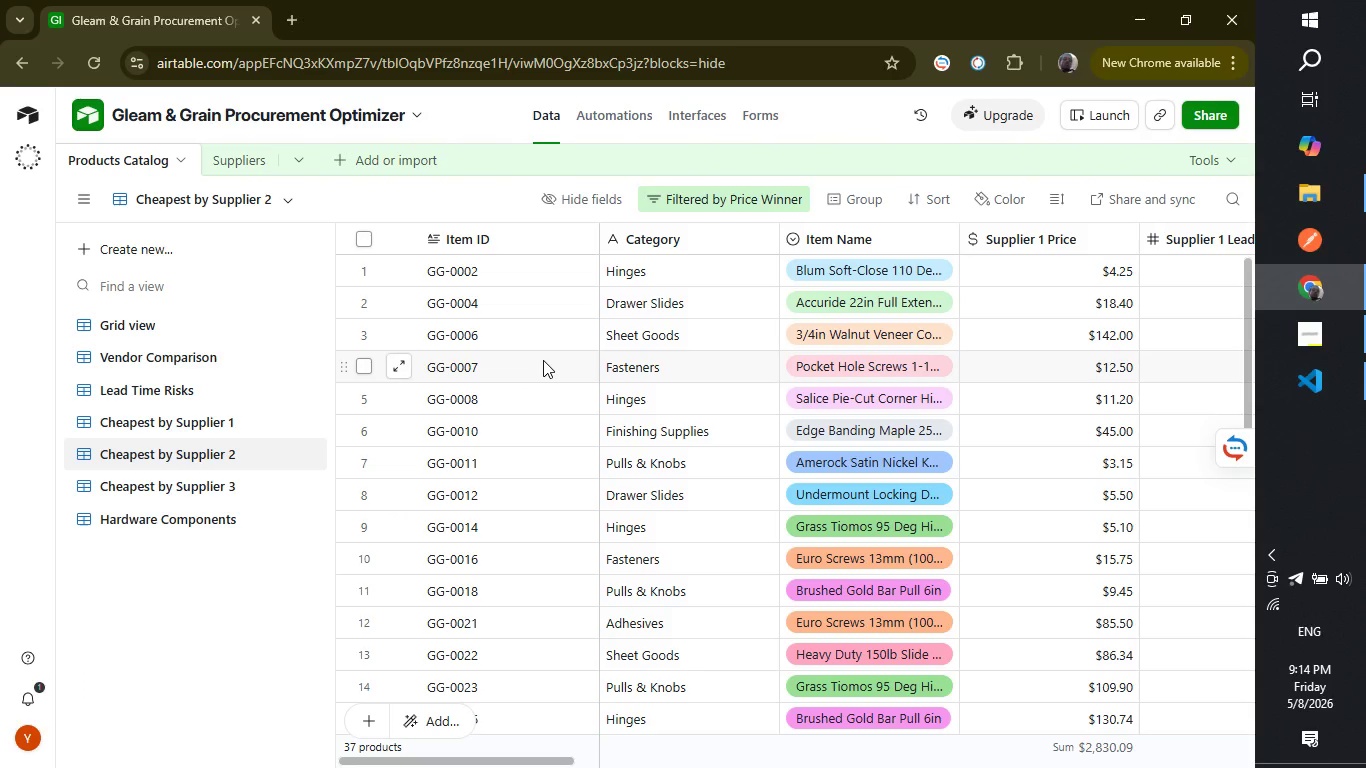 
wait(10.25)
 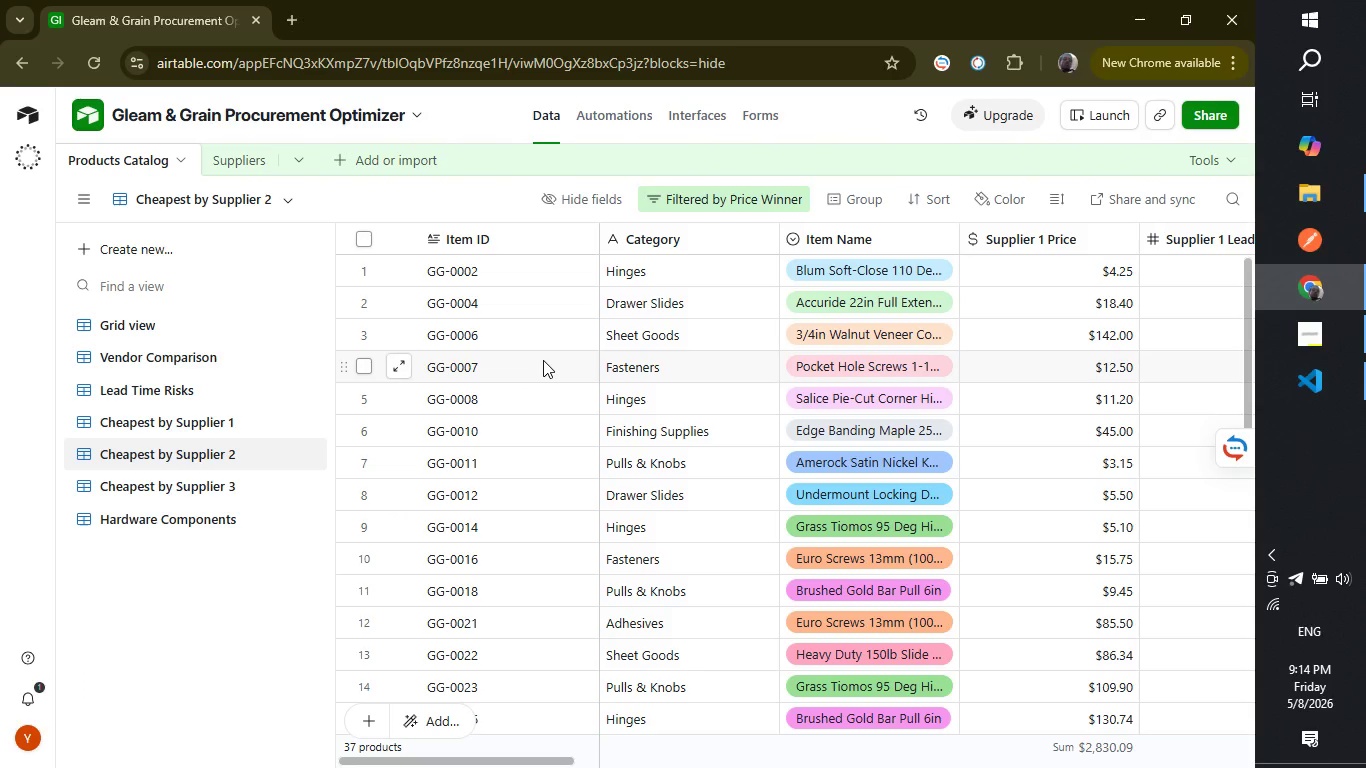 
left_click_drag(start_coordinate=[515, 762], to_coordinate=[644, 767])
 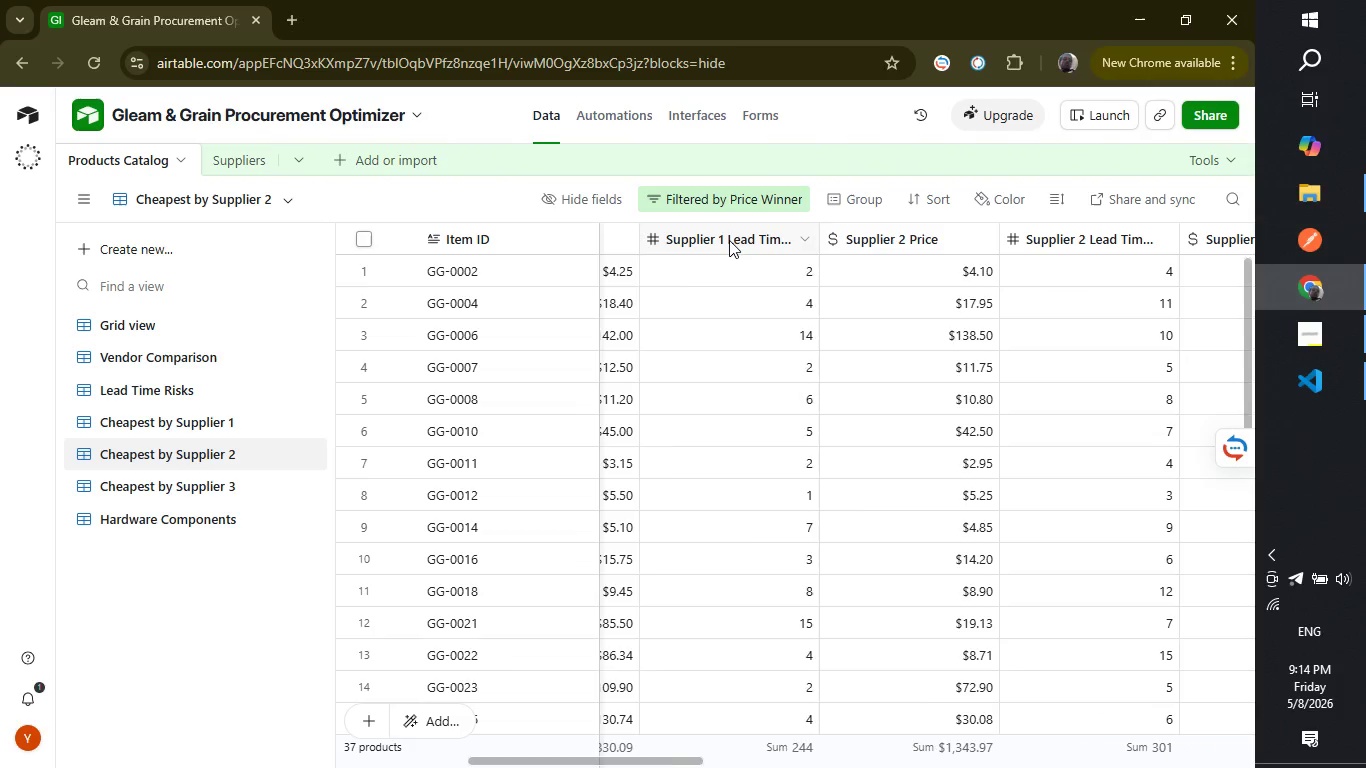 
right_click([729, 240])
 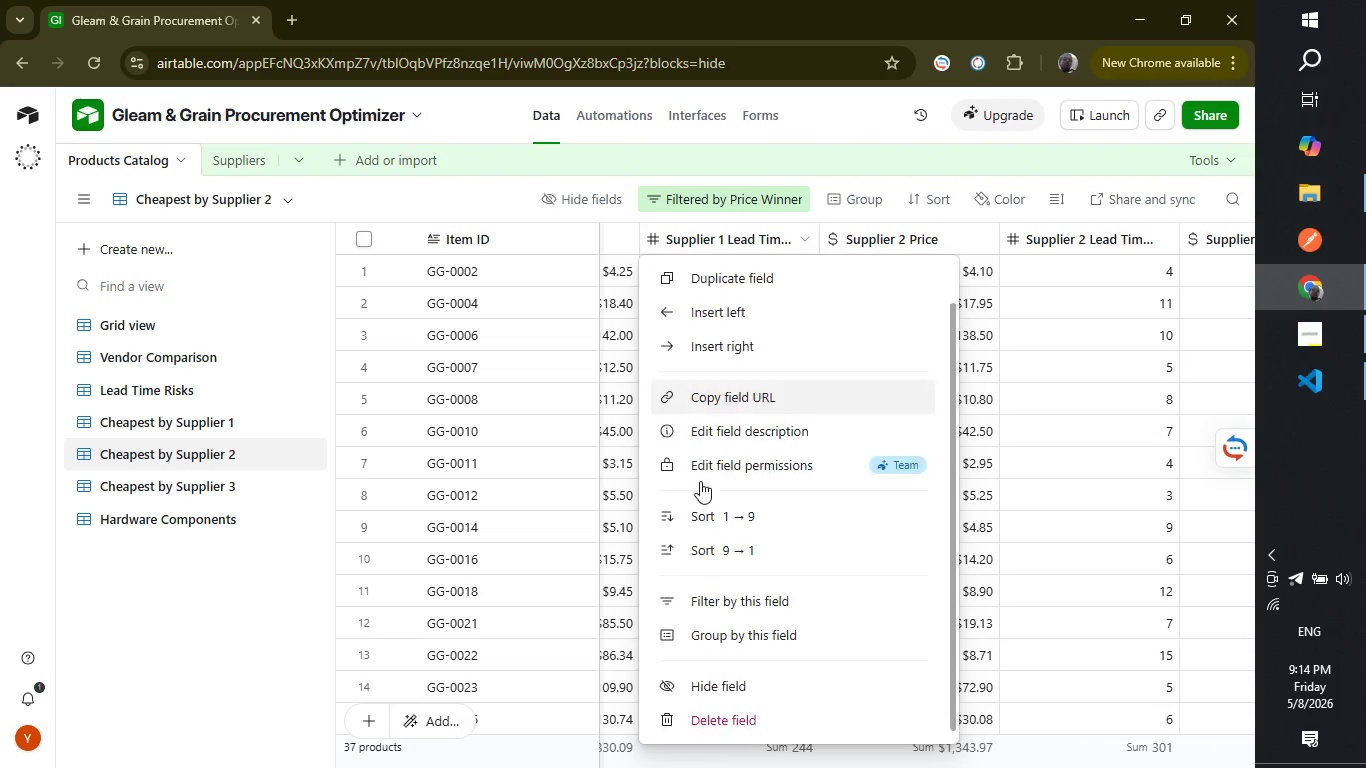 
scroll: coordinate [700, 418], scroll_direction: down, amount: 4.0
 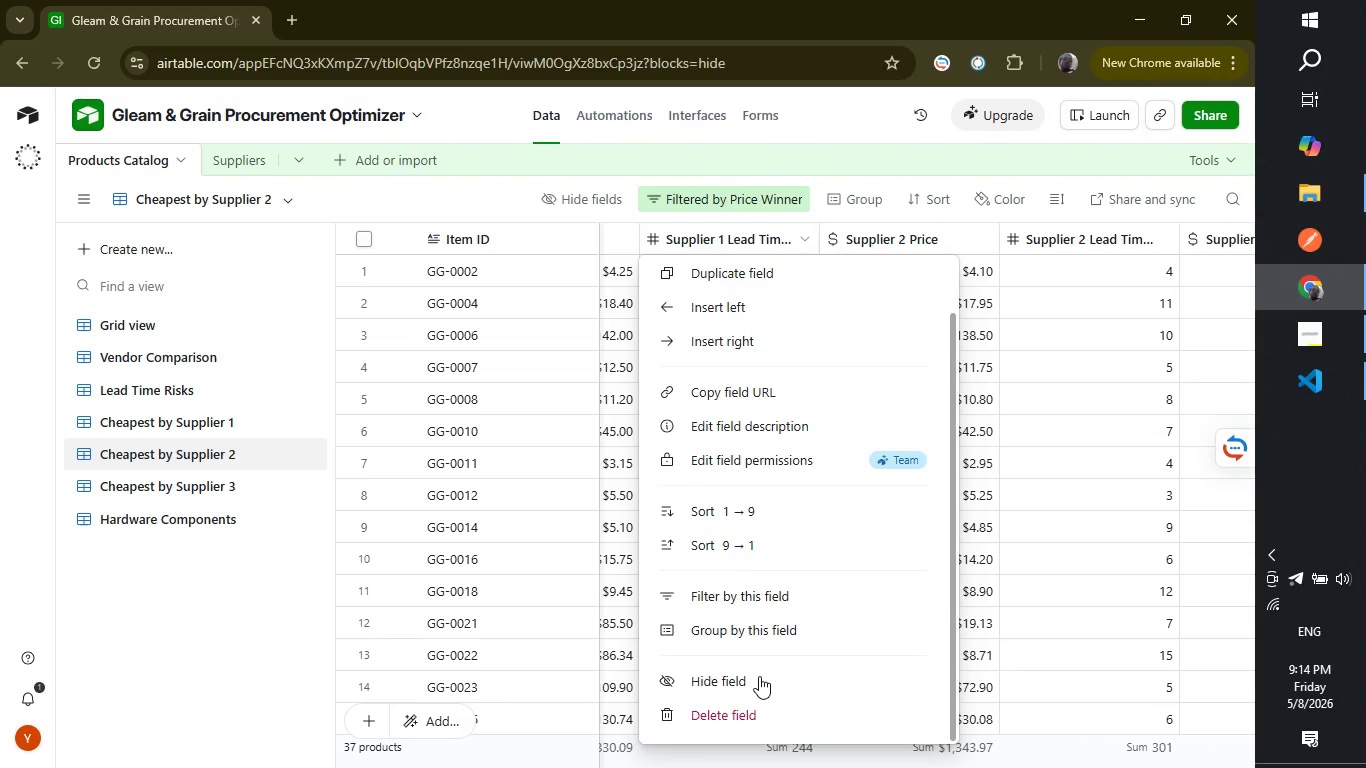 
left_click([759, 676])
 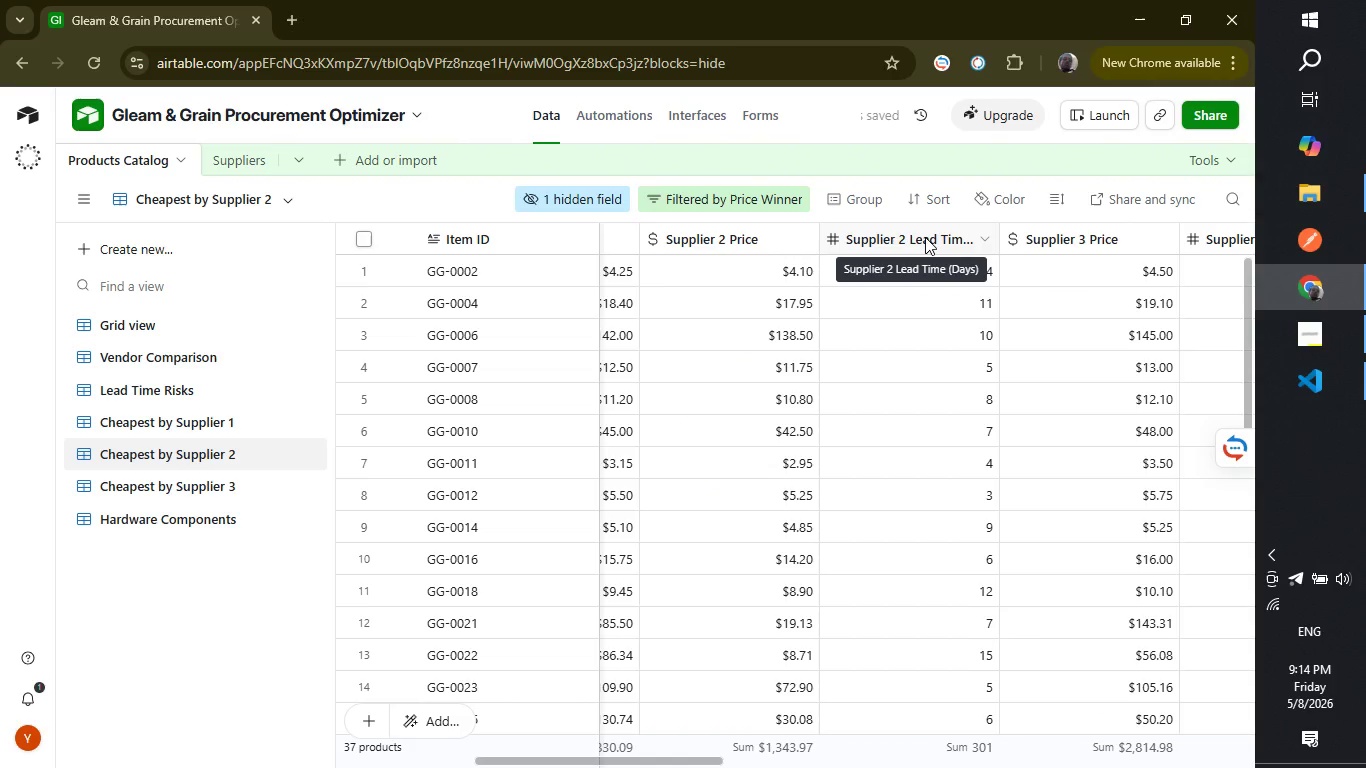 
right_click([925, 237])
 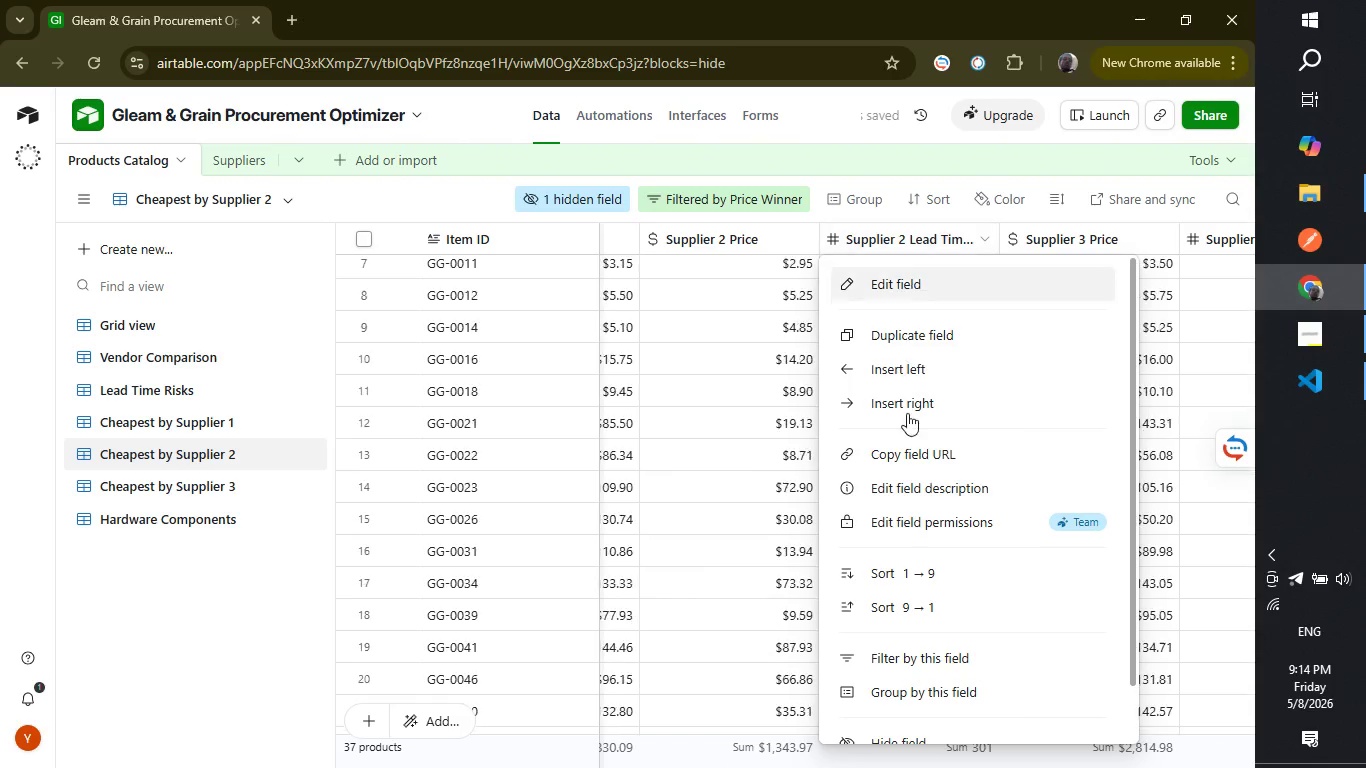 
scroll: coordinate [915, 279], scroll_direction: down, amount: 3.0
 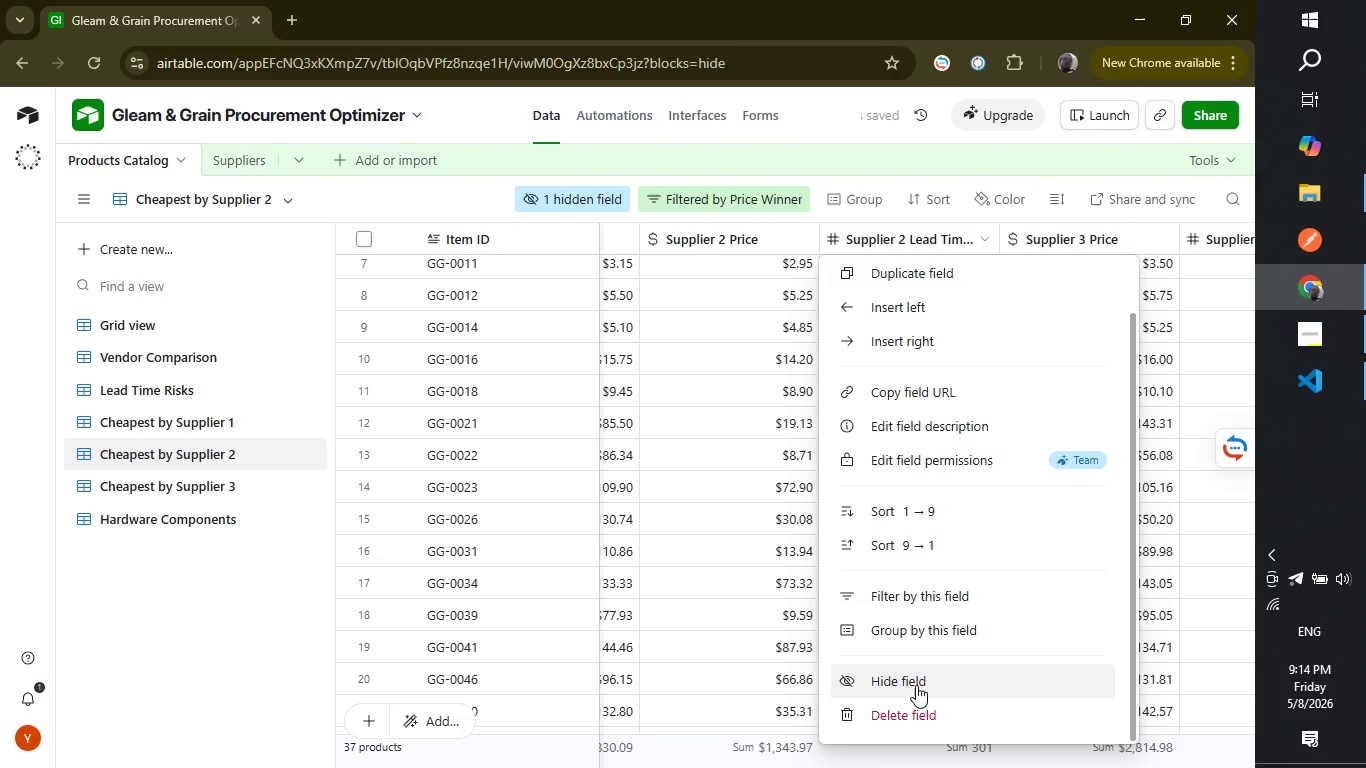 
left_click([916, 685])
 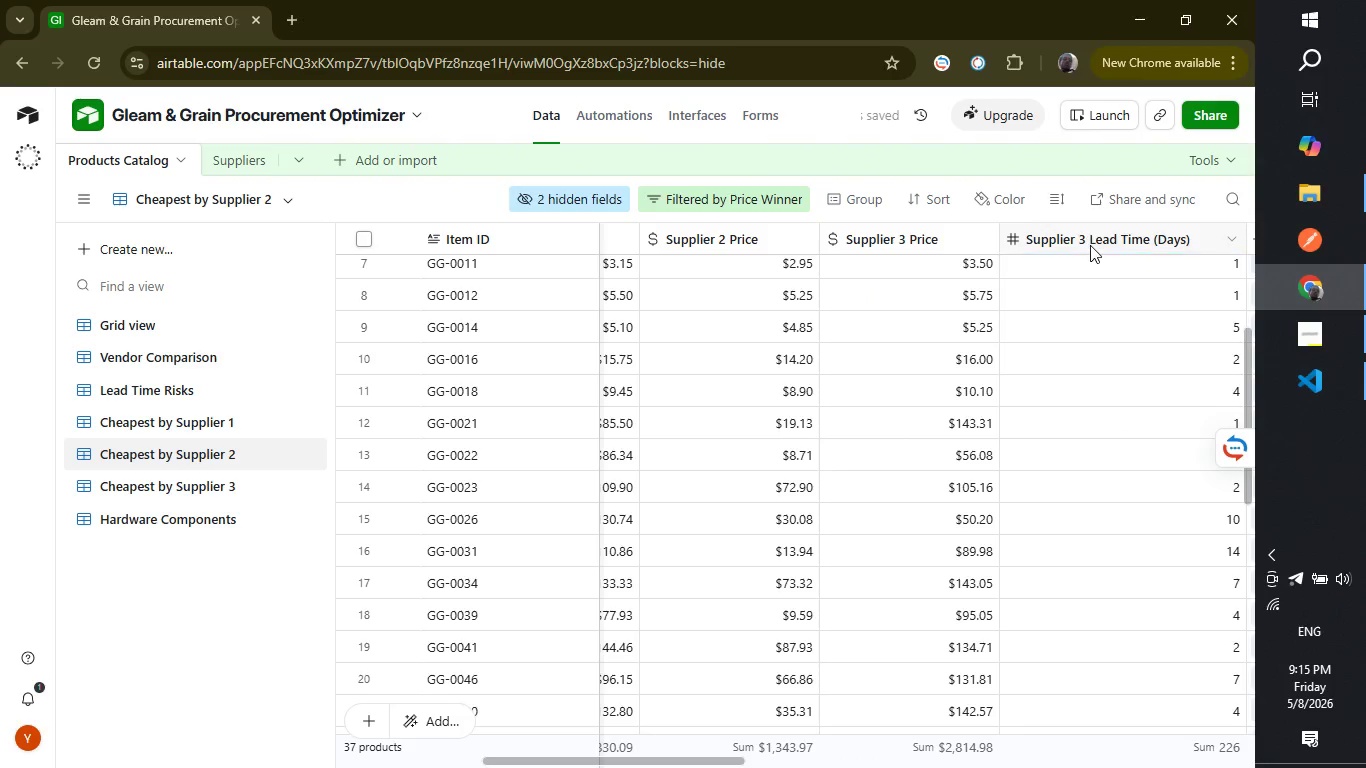 
right_click([1090, 245])
 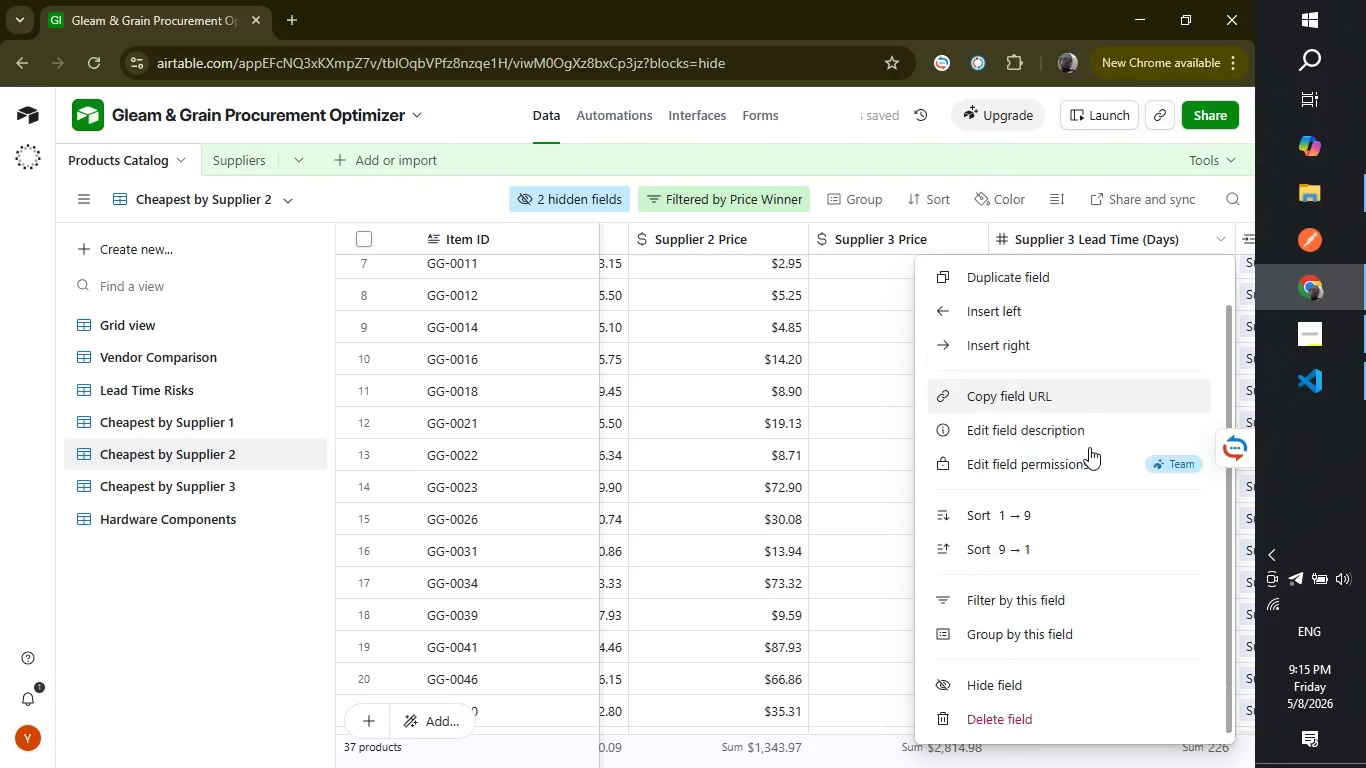 
scroll: coordinate [1103, 400], scroll_direction: down, amount: 3.0
 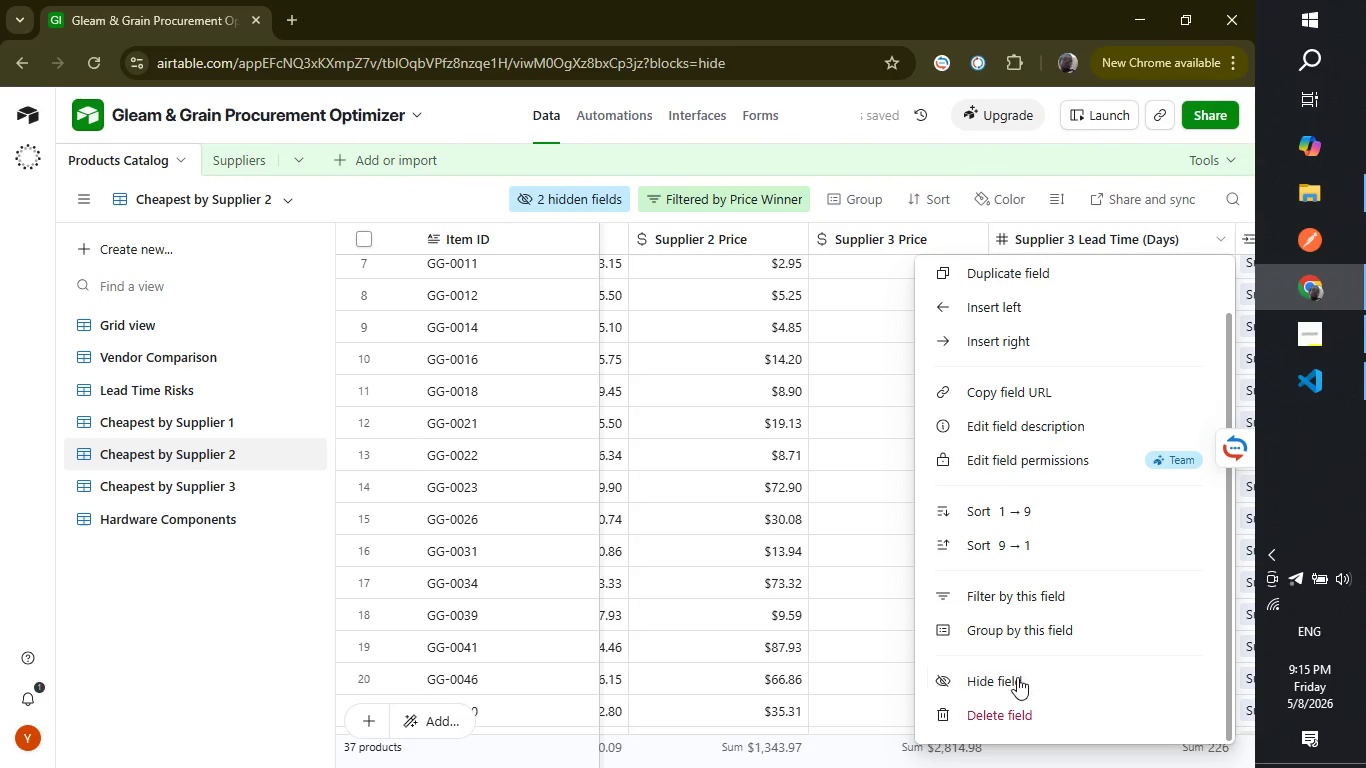 
left_click([1017, 677])
 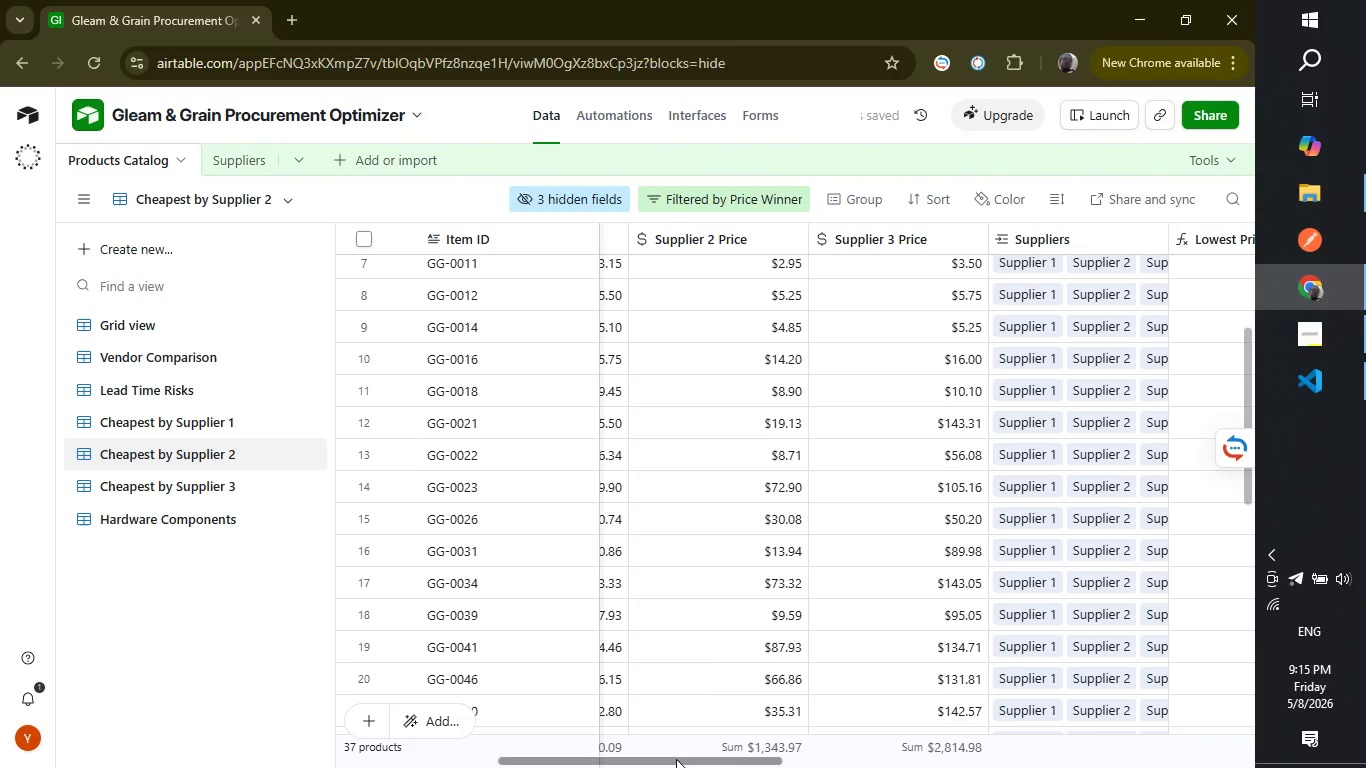 
left_click_drag(start_coordinate=[676, 759], to_coordinate=[813, 766])
 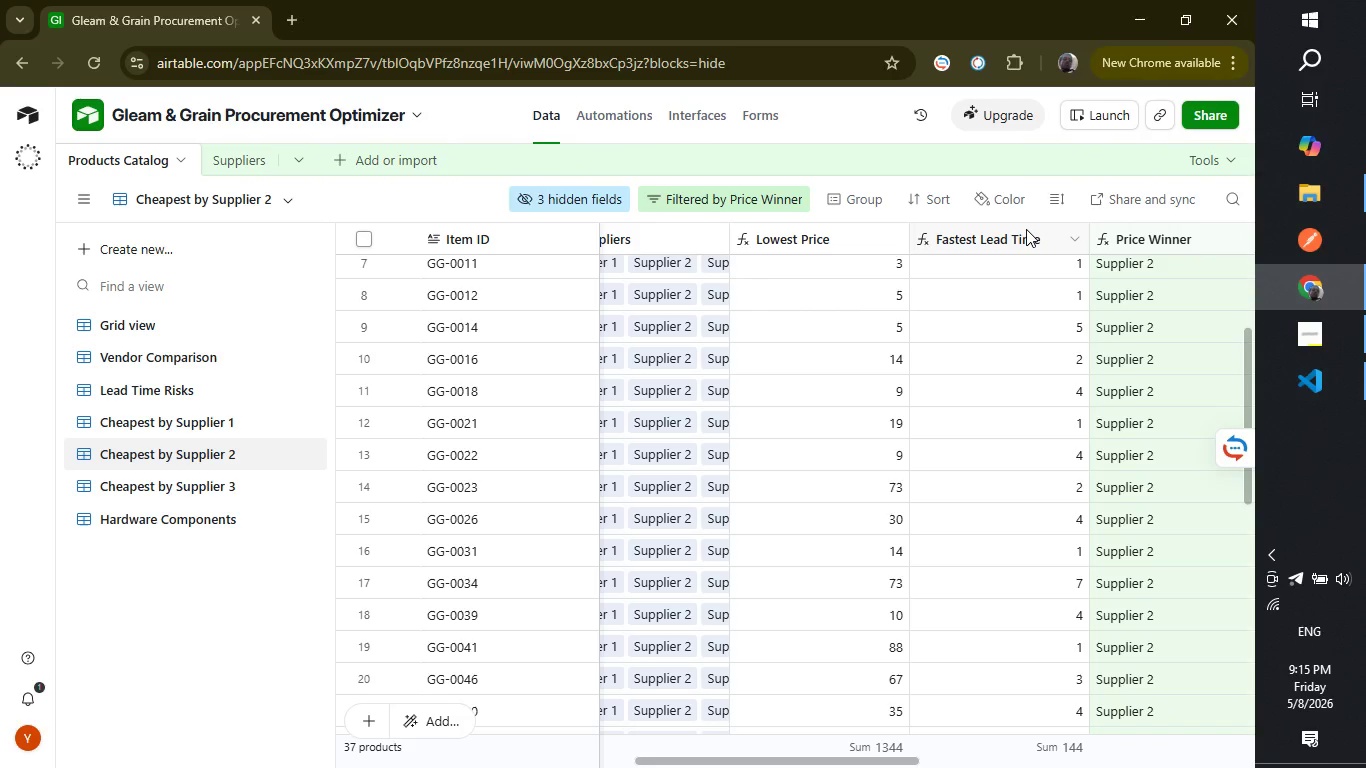 
right_click([1026, 229])
 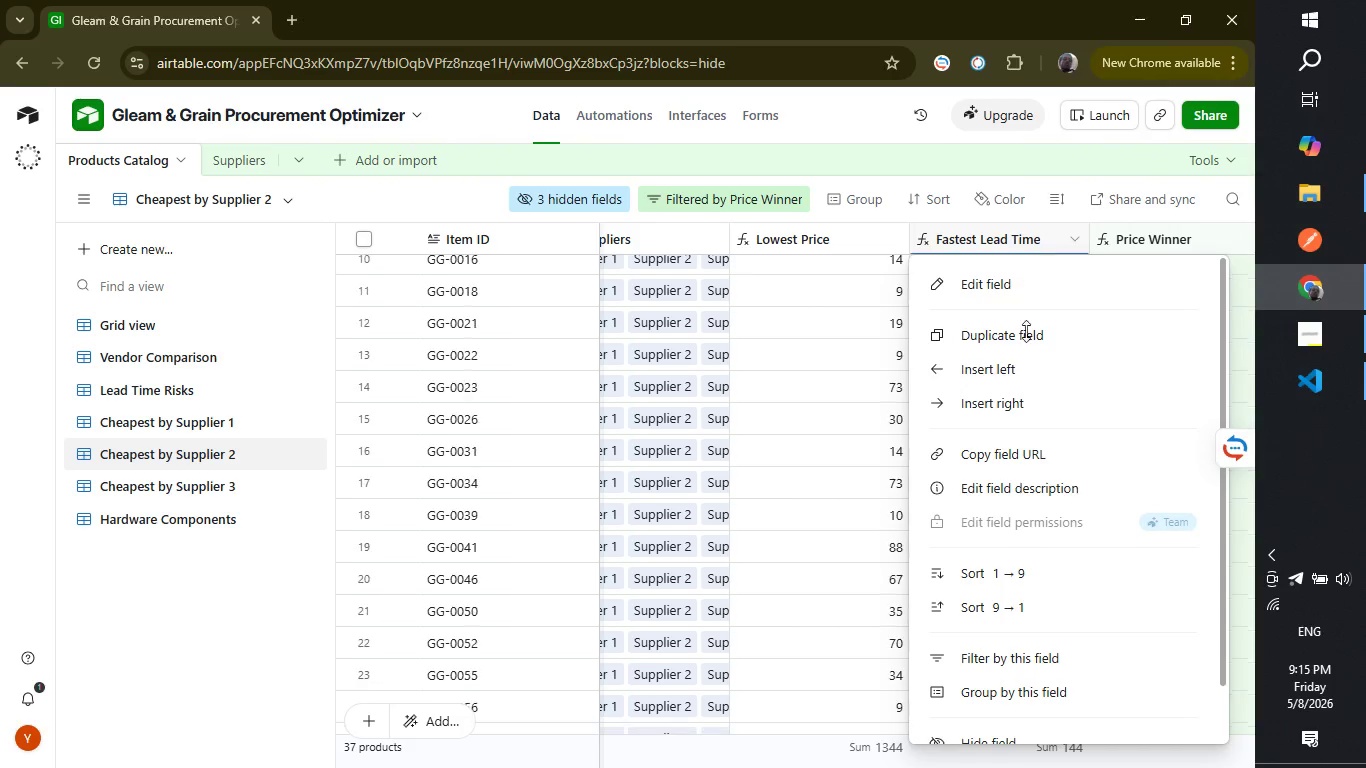 
scroll: coordinate [1023, 496], scroll_direction: down, amount: 4.0
 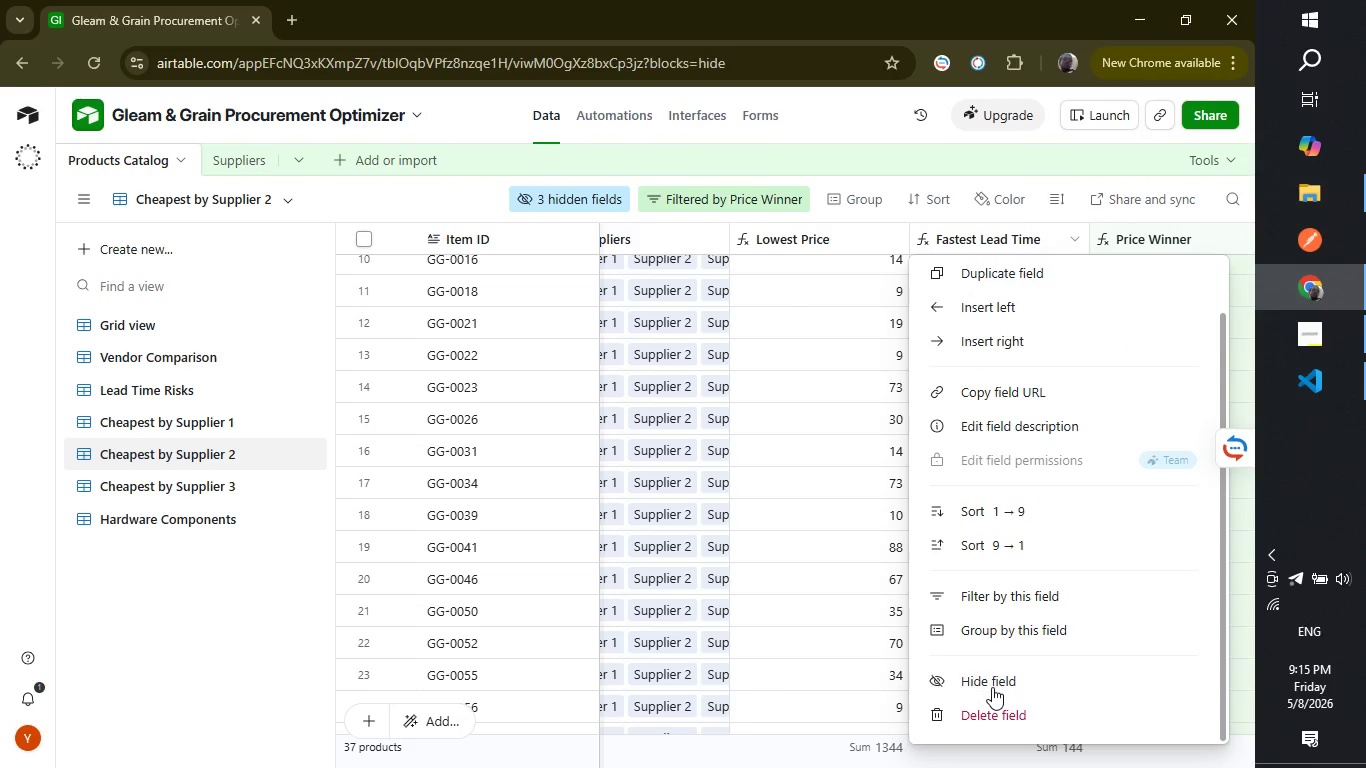 
left_click([992, 687])
 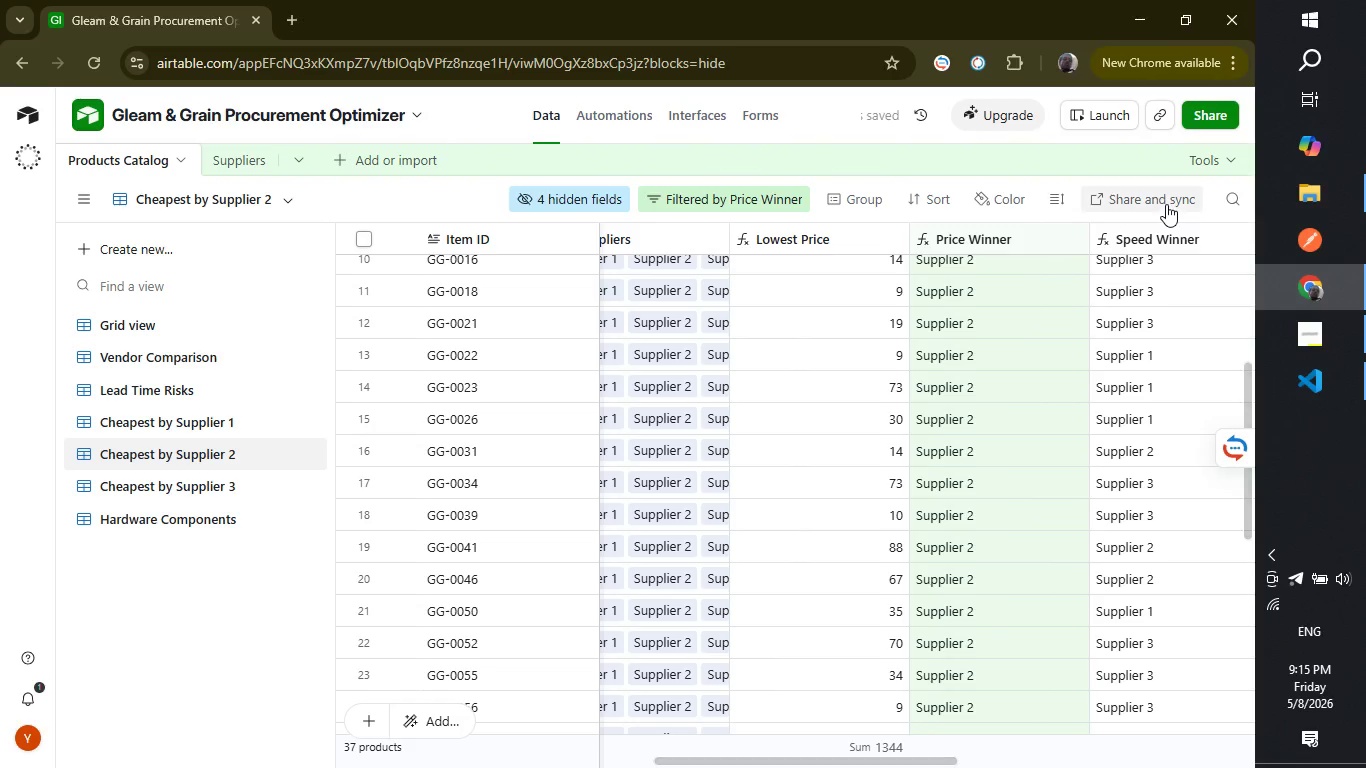 
right_click([1166, 243])
 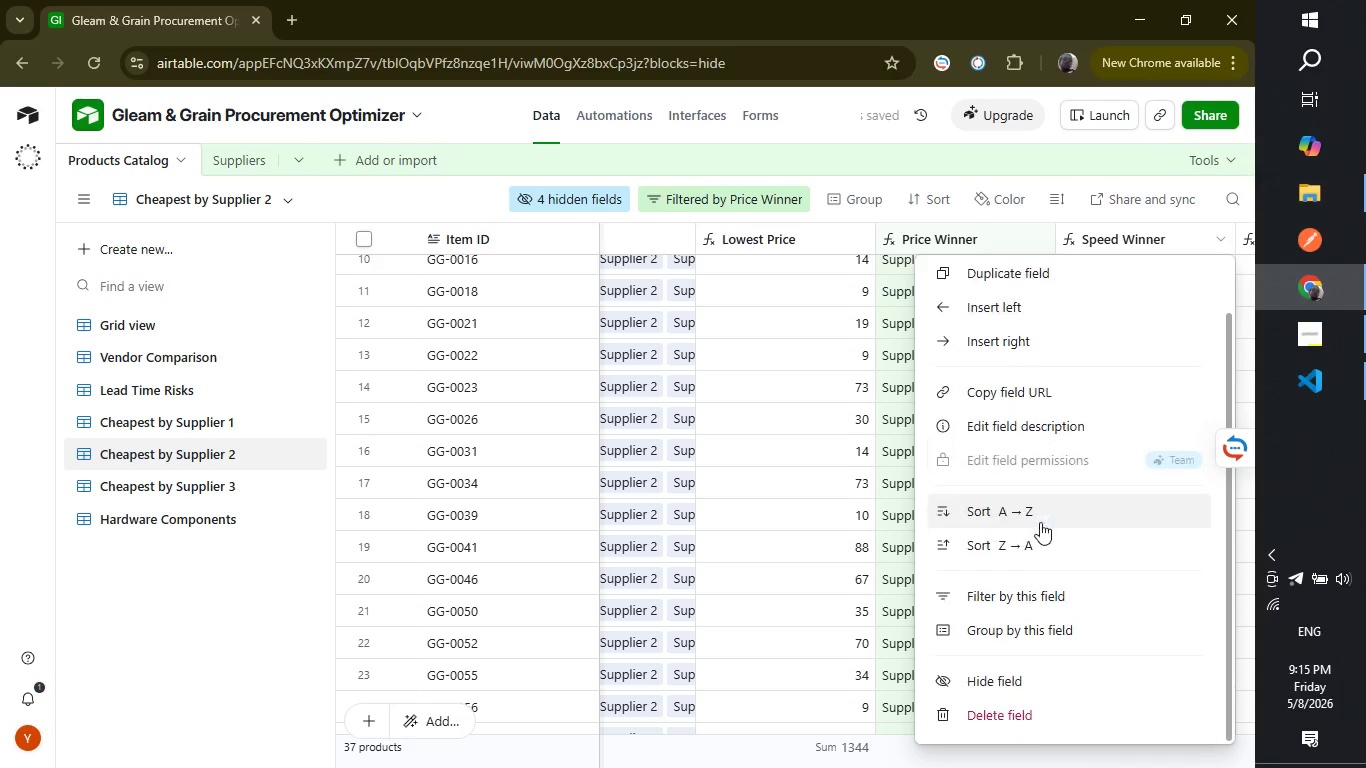 
scroll: coordinate [1053, 500], scroll_direction: down, amount: 2.0
 